 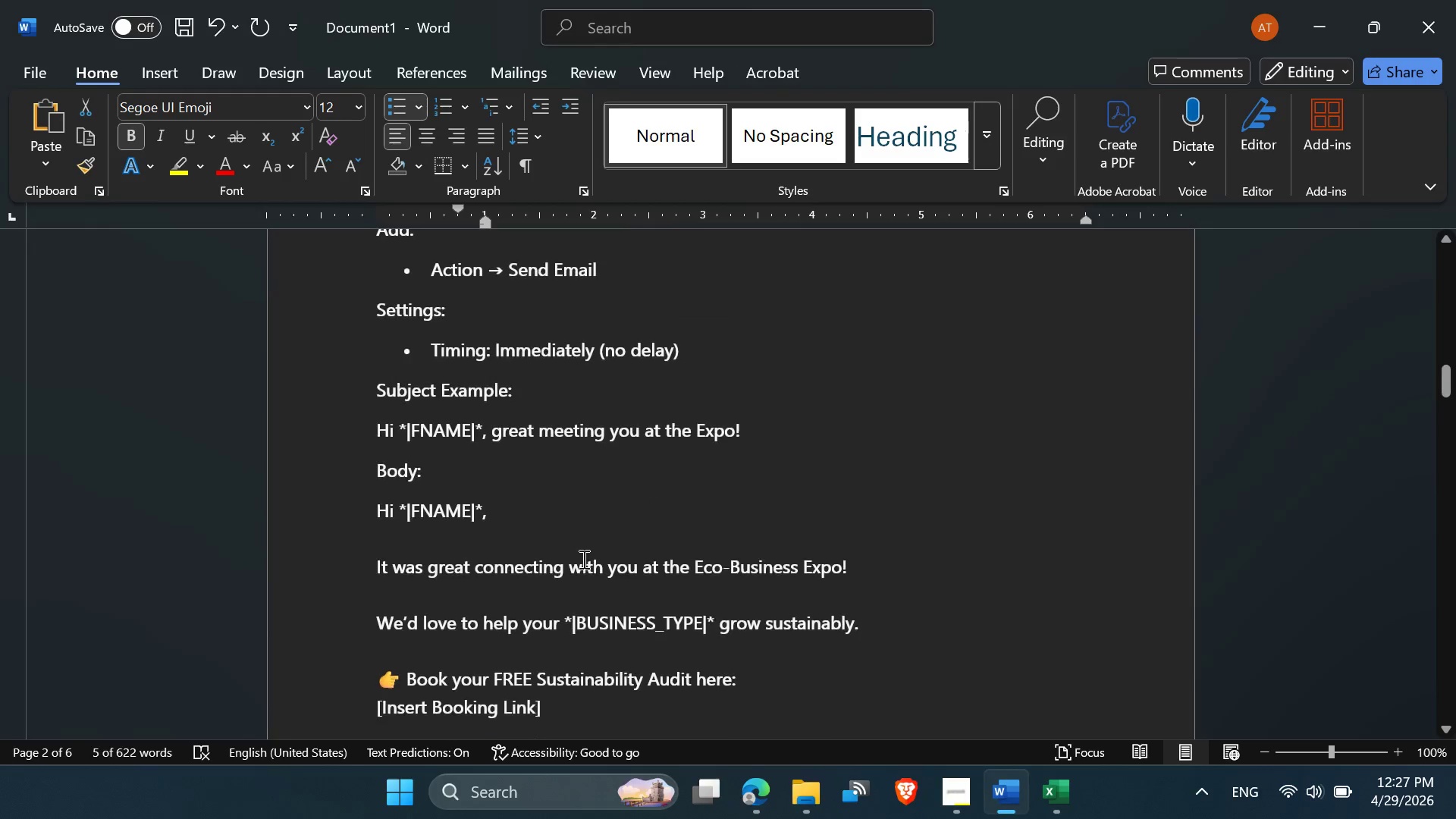 
scroll: coordinate [583, 557], scroll_direction: up, amount: 4.0
 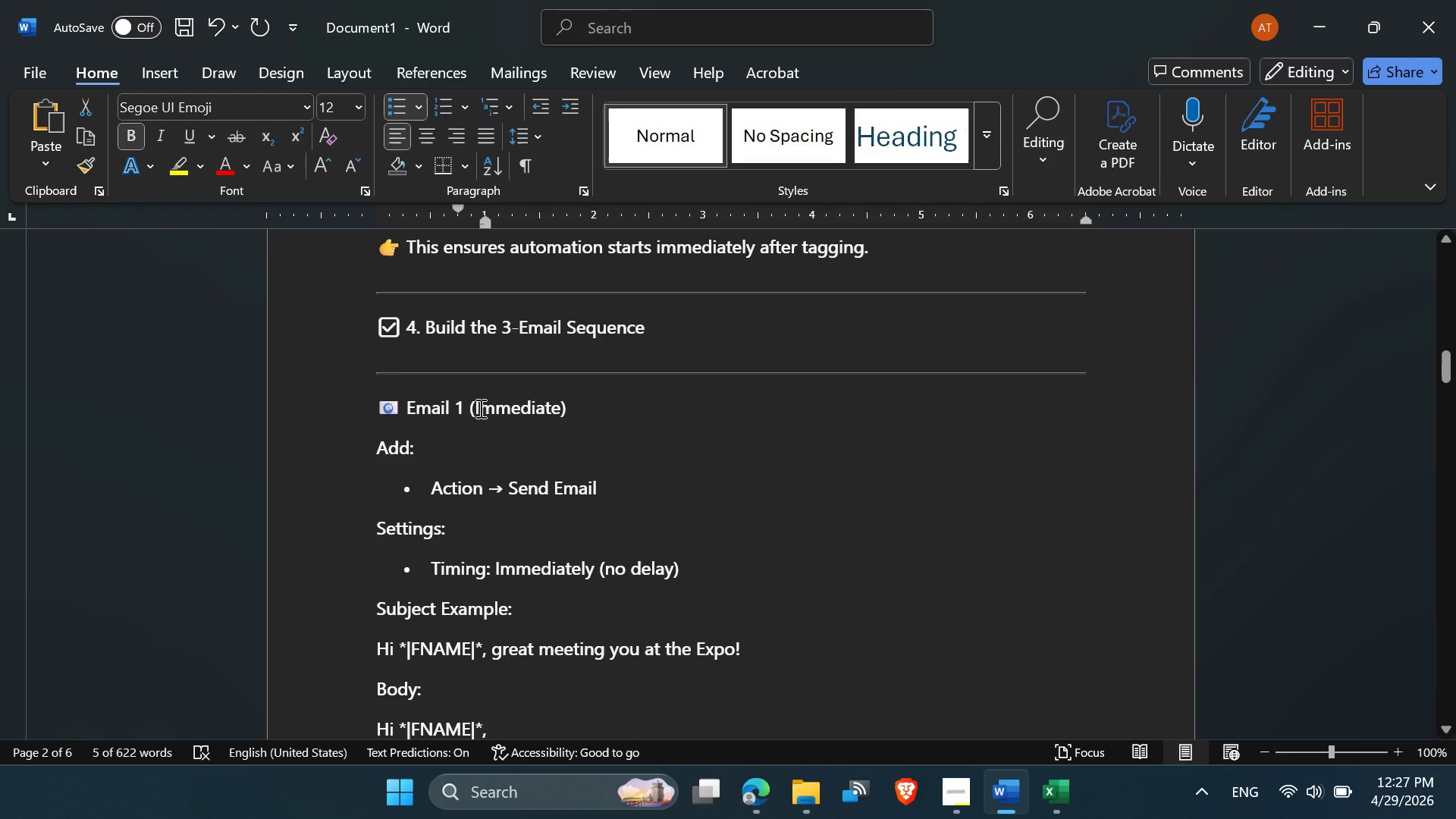 
scroll: coordinate [457, 432], scroll_direction: down, amount: 1.0
 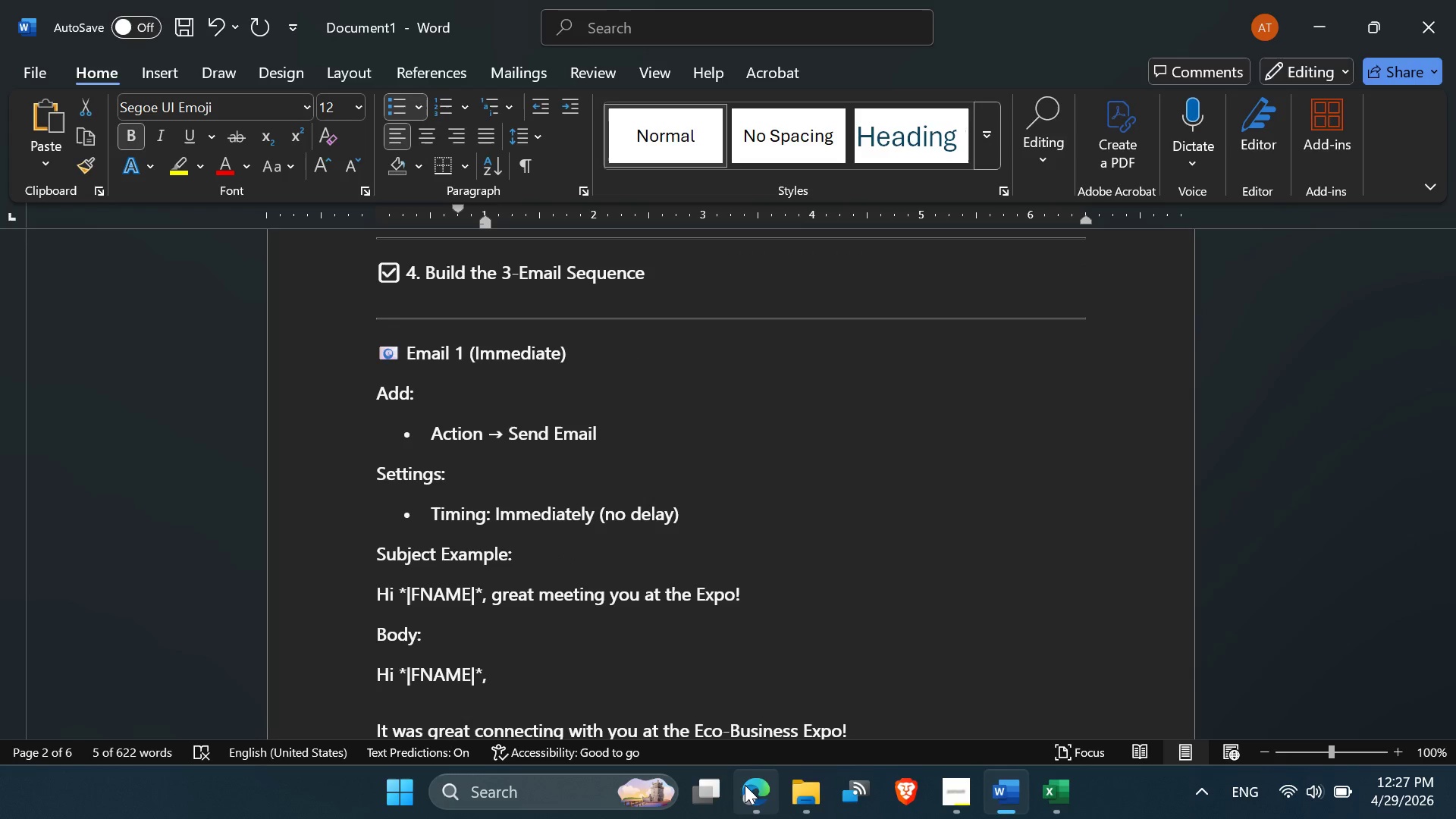 
left_click([753, 695])
 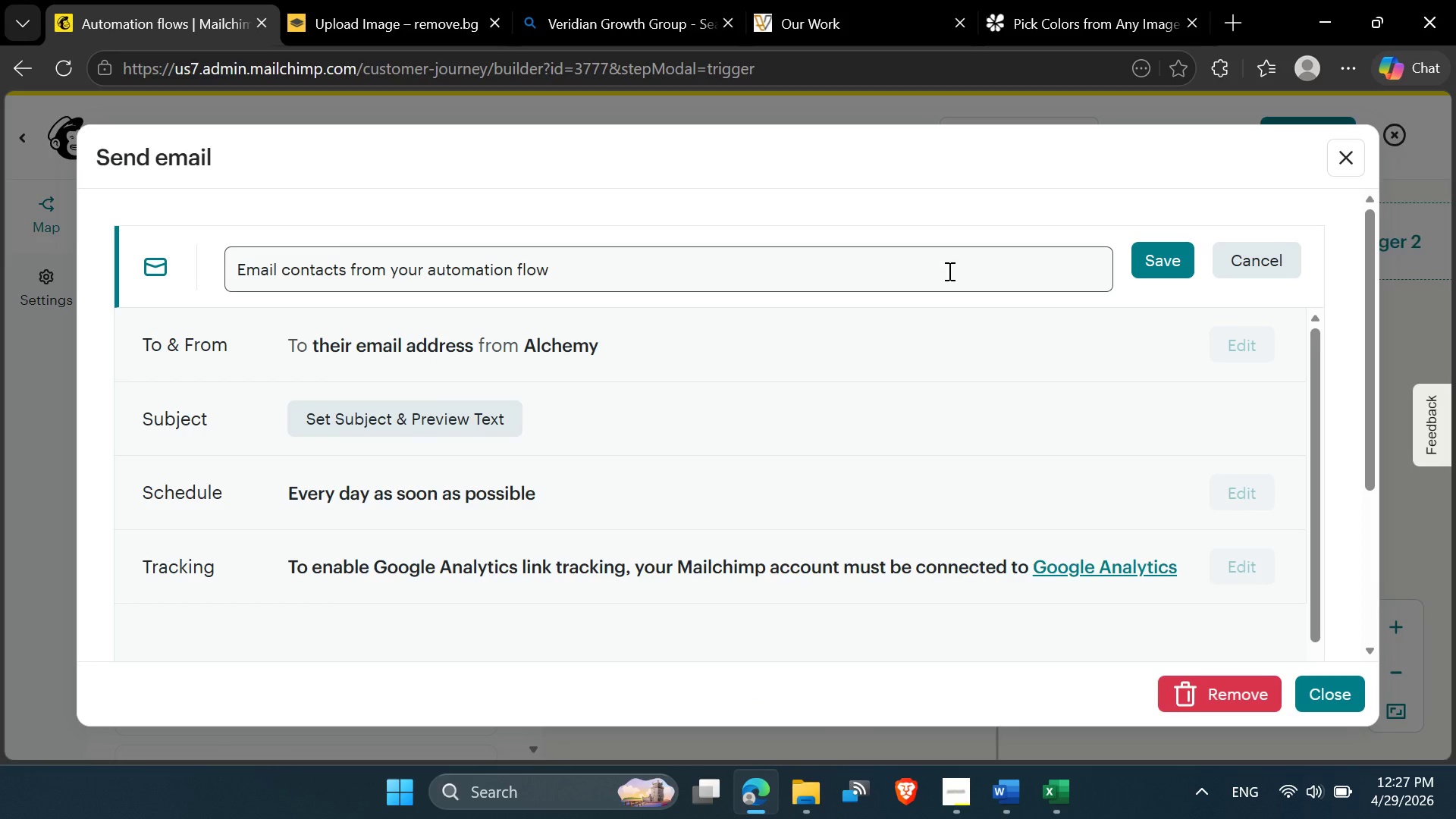 
left_click_drag(start_coordinate=[830, 272], to_coordinate=[176, 272])
 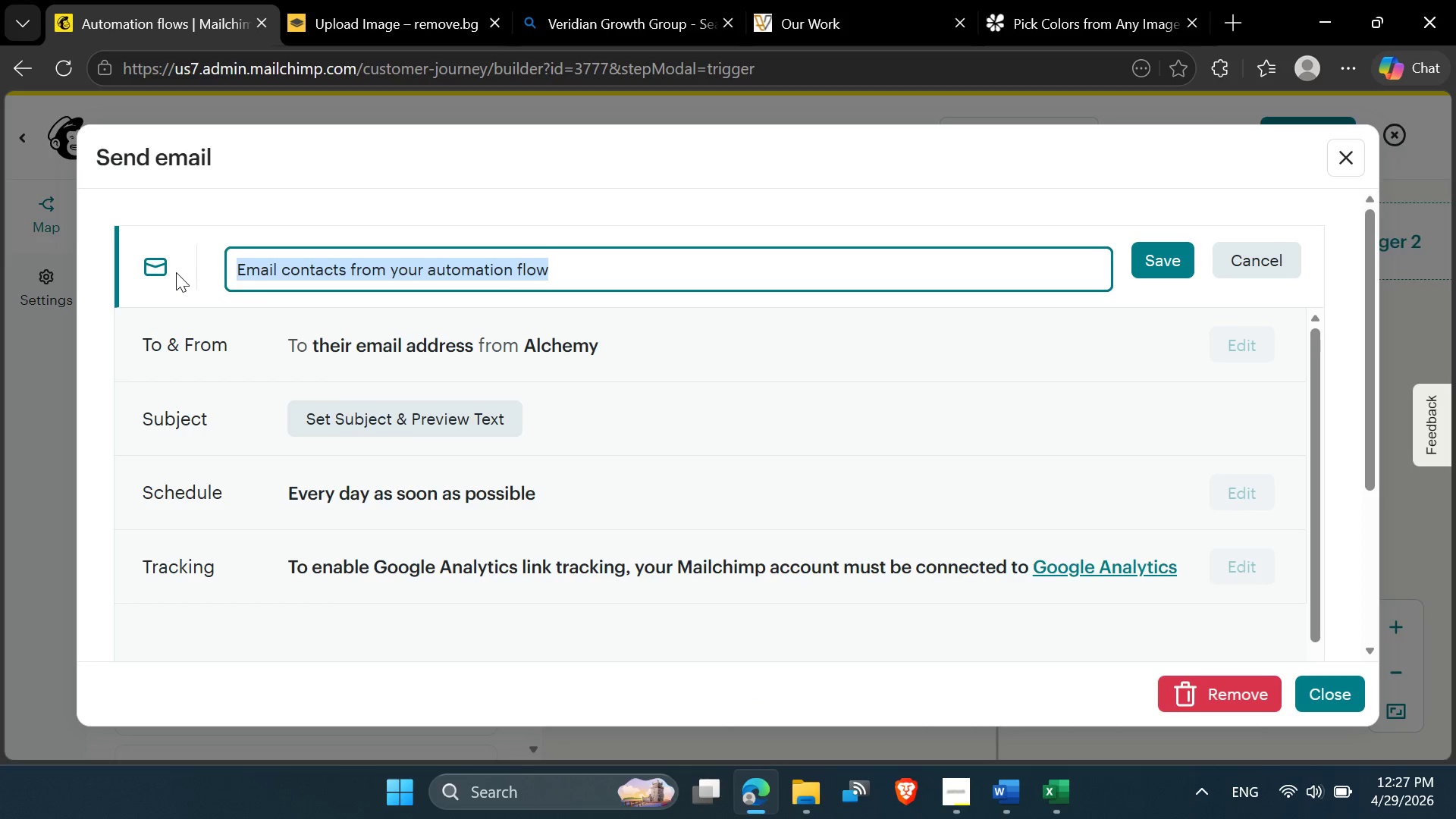 
key(Control+V)
 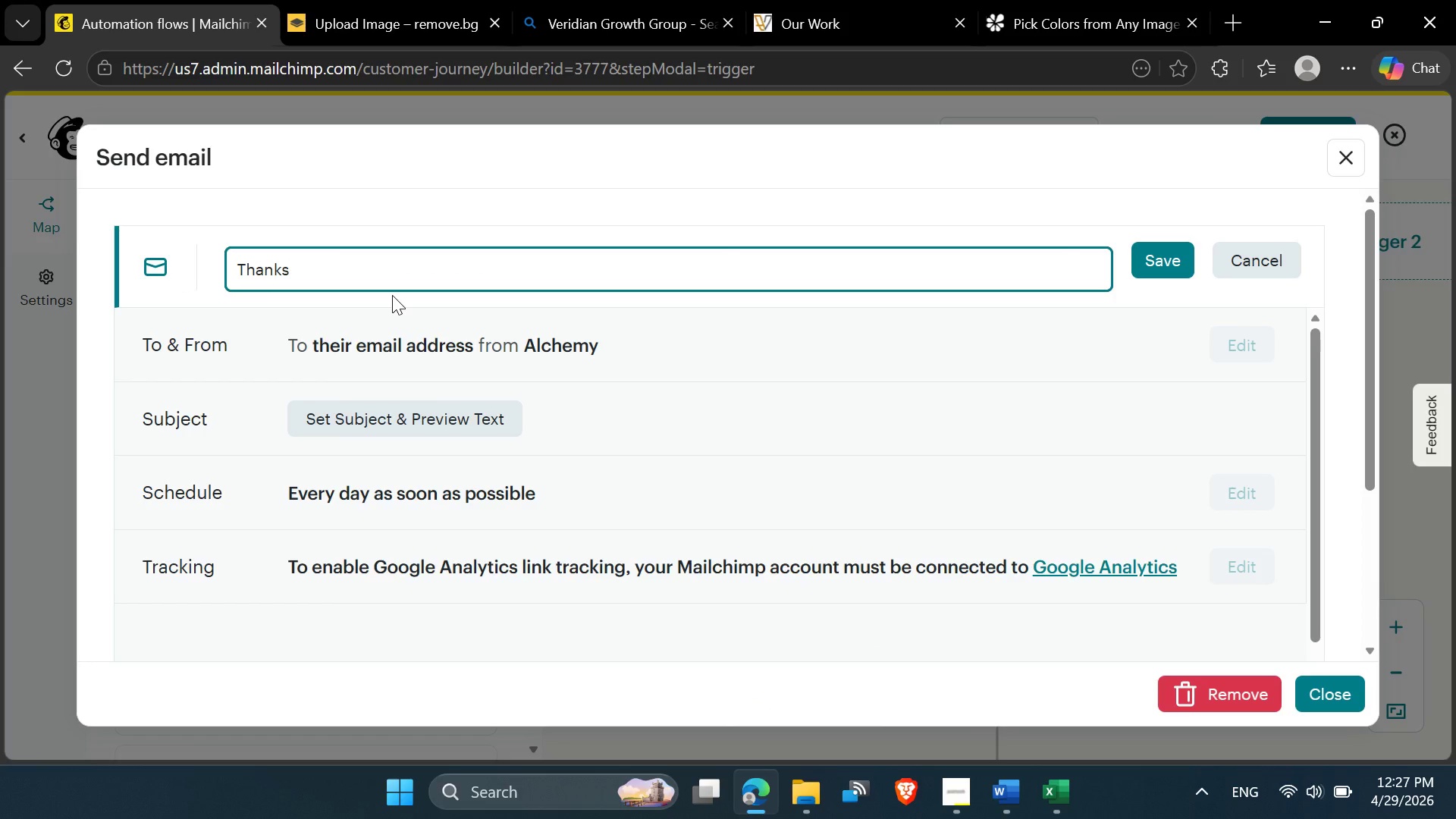 
wait(6.86)
 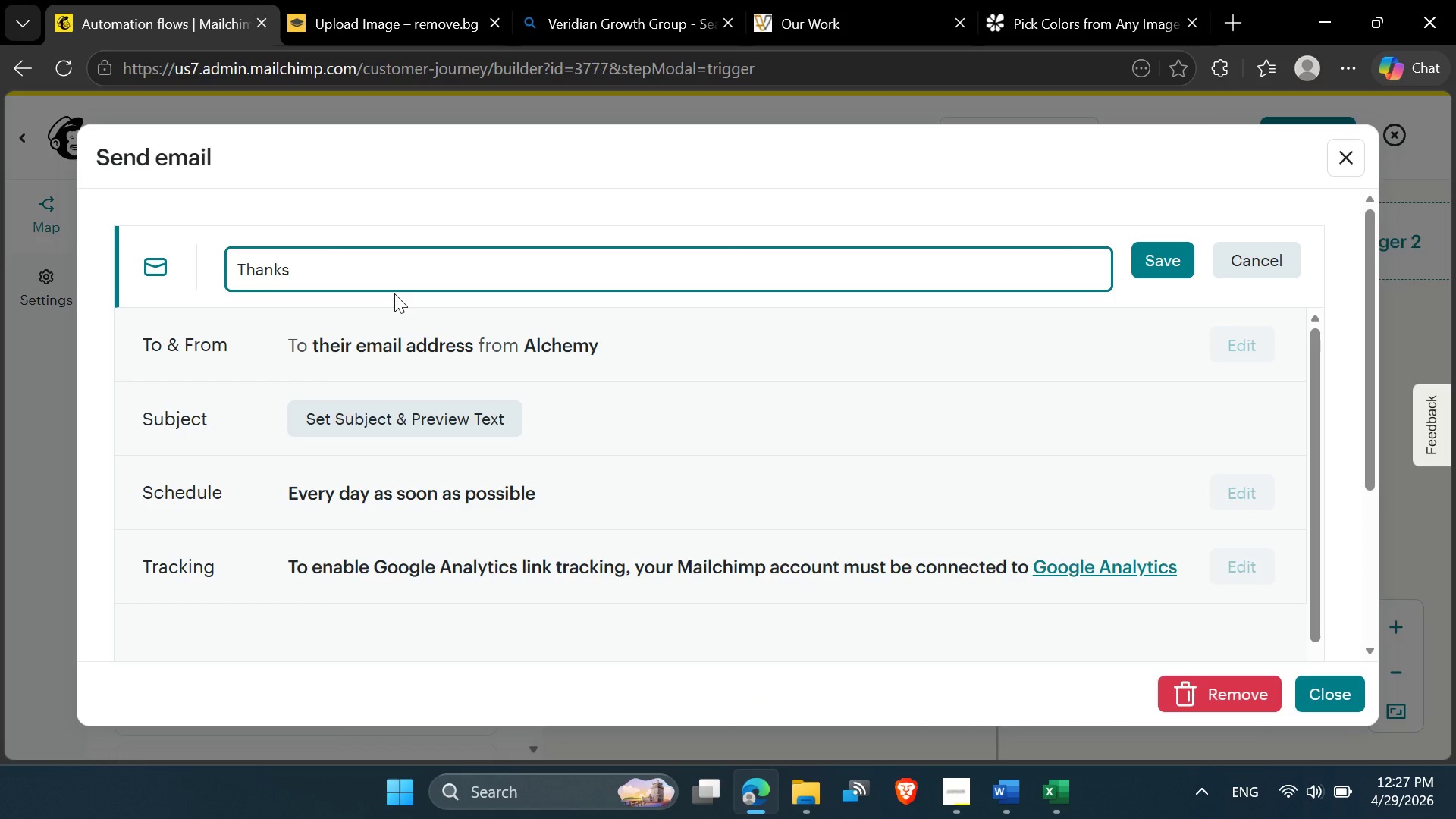 
key(Backspace)
type( You )
key(Backspace)
key(Backspace)
key(Backspace)
key(Backspace)
key(Backspace)
type(s)
 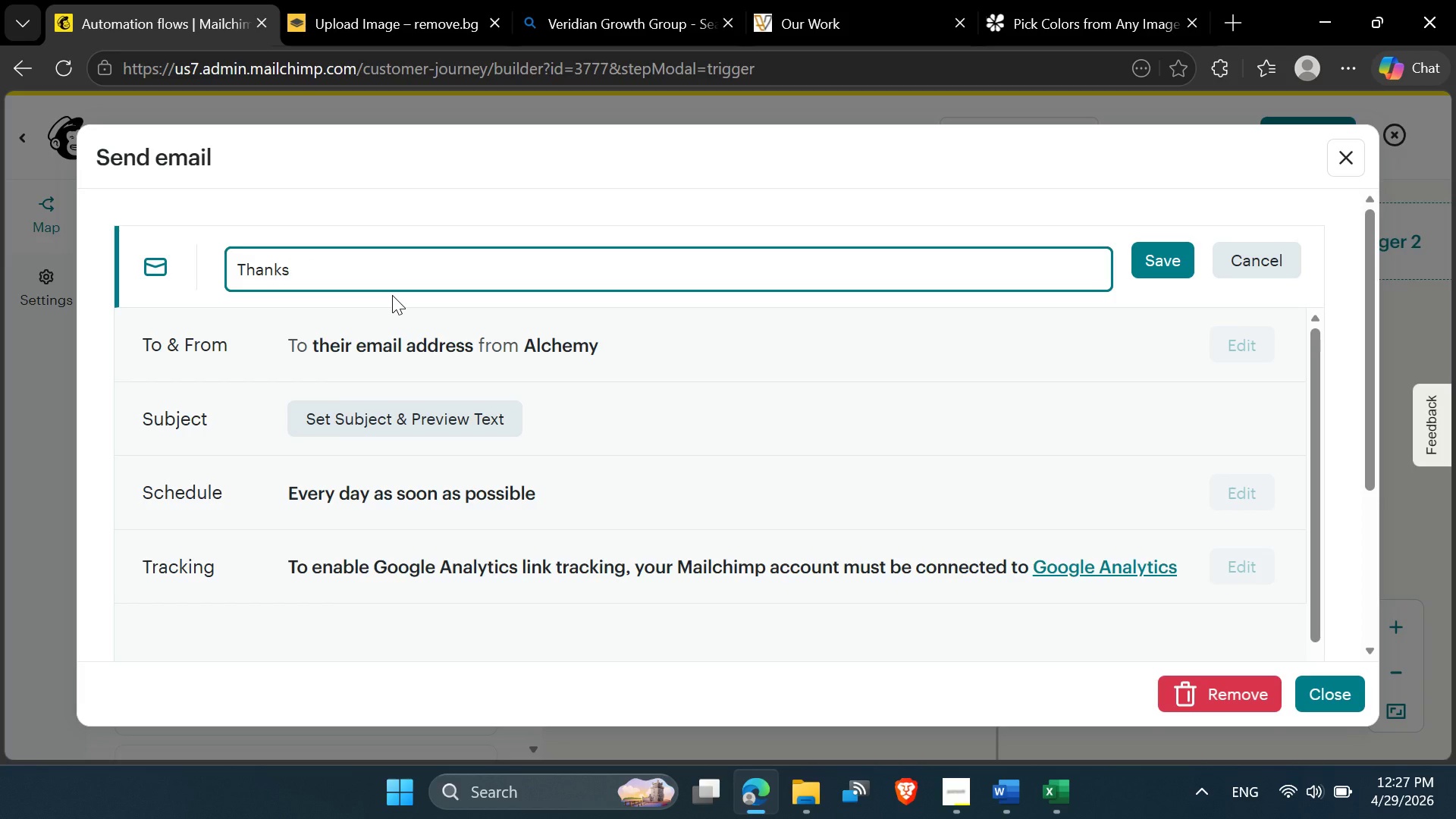 
left_click([1163, 260])
 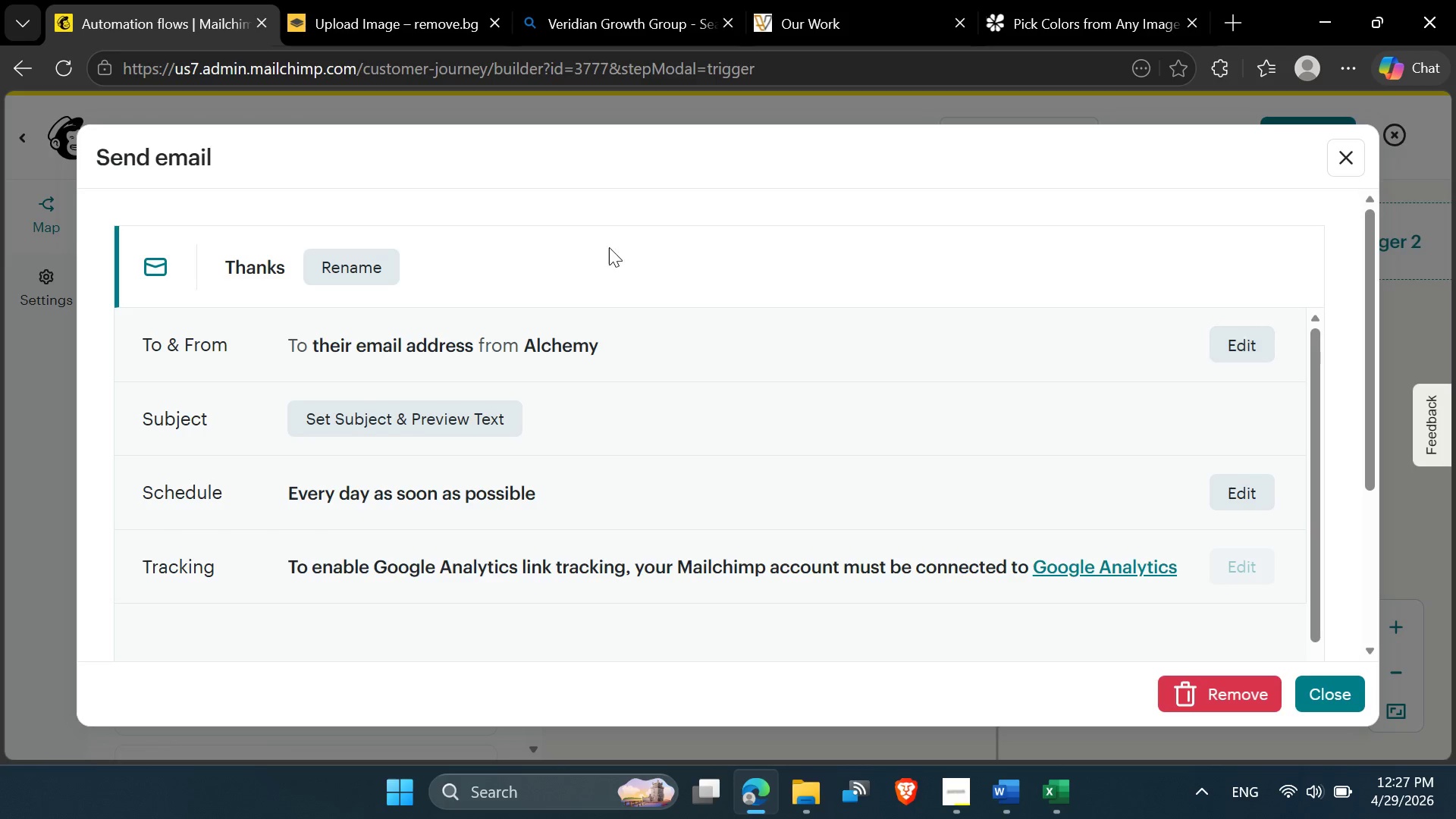 
left_click([391, 257])
 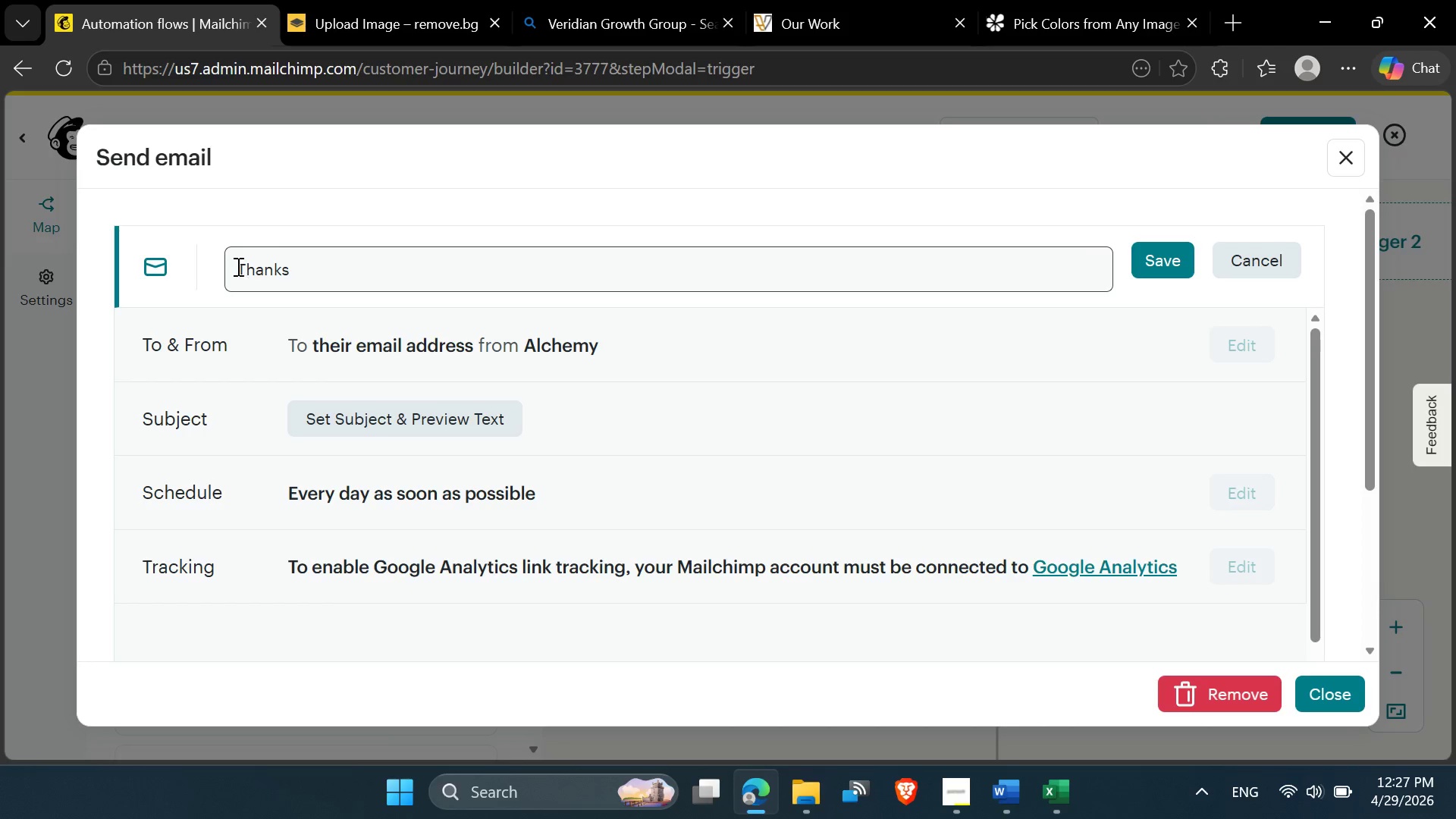 
left_click([237, 266])
 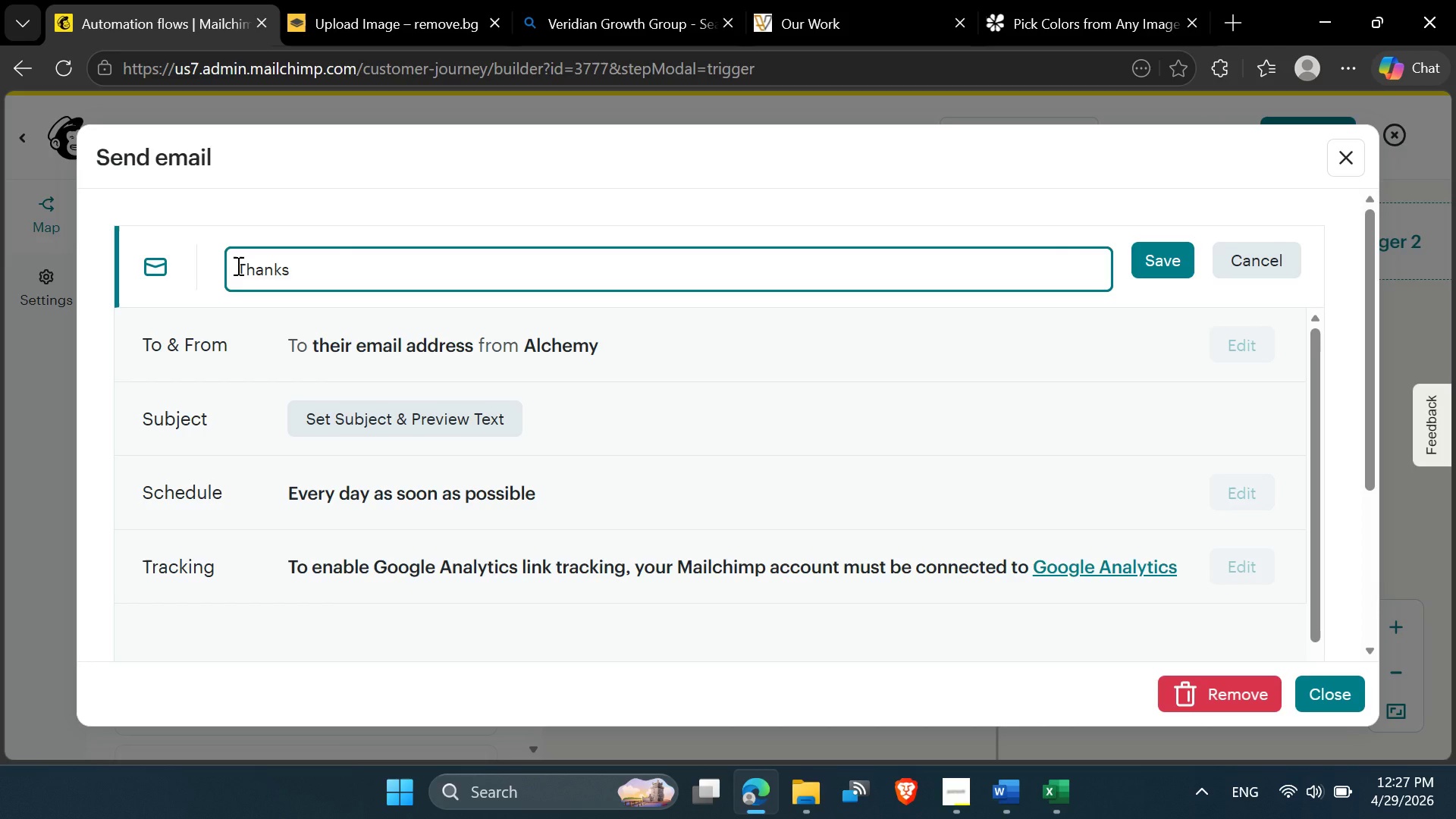 
type(The )
 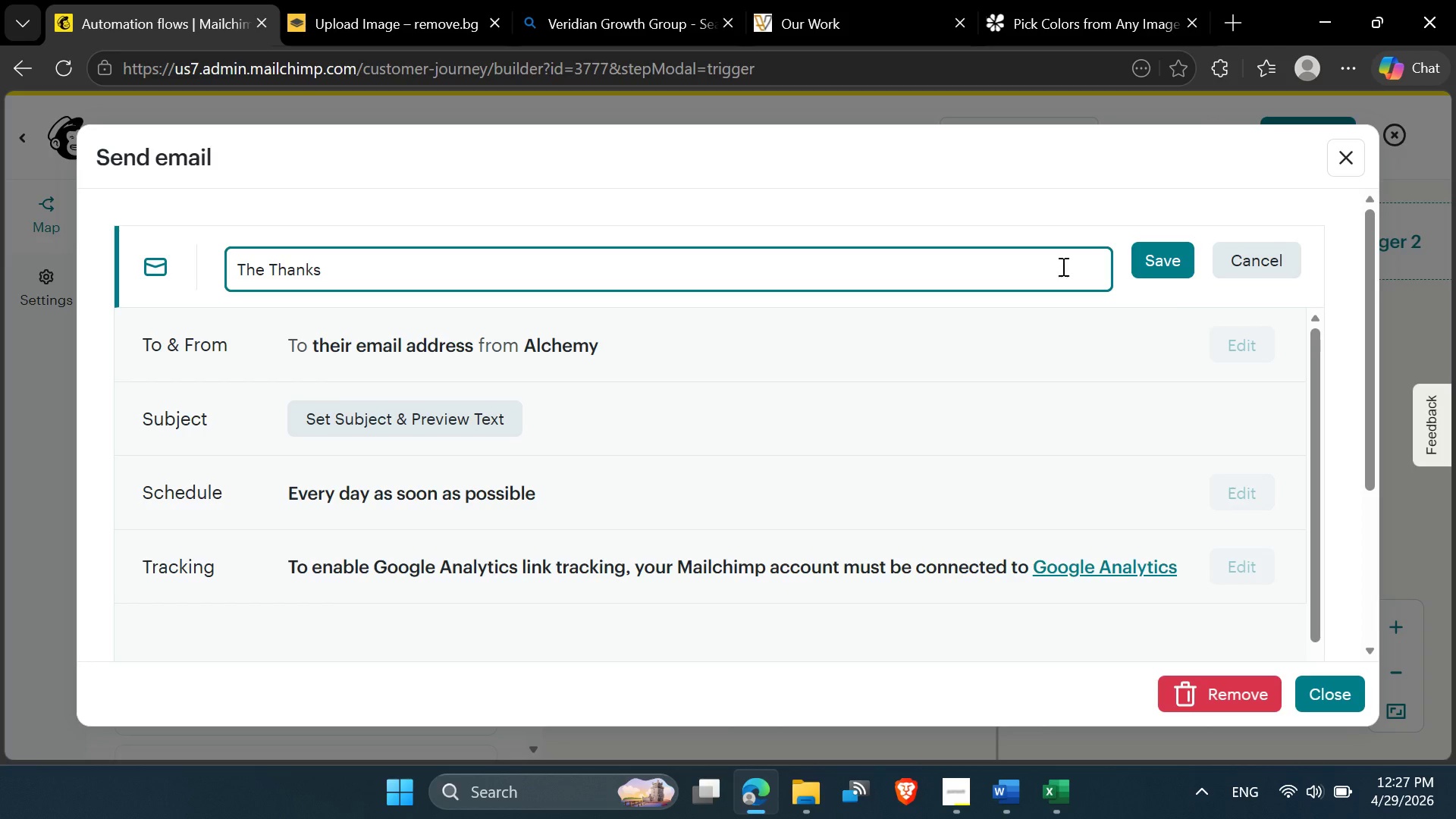 
left_click([1161, 265])
 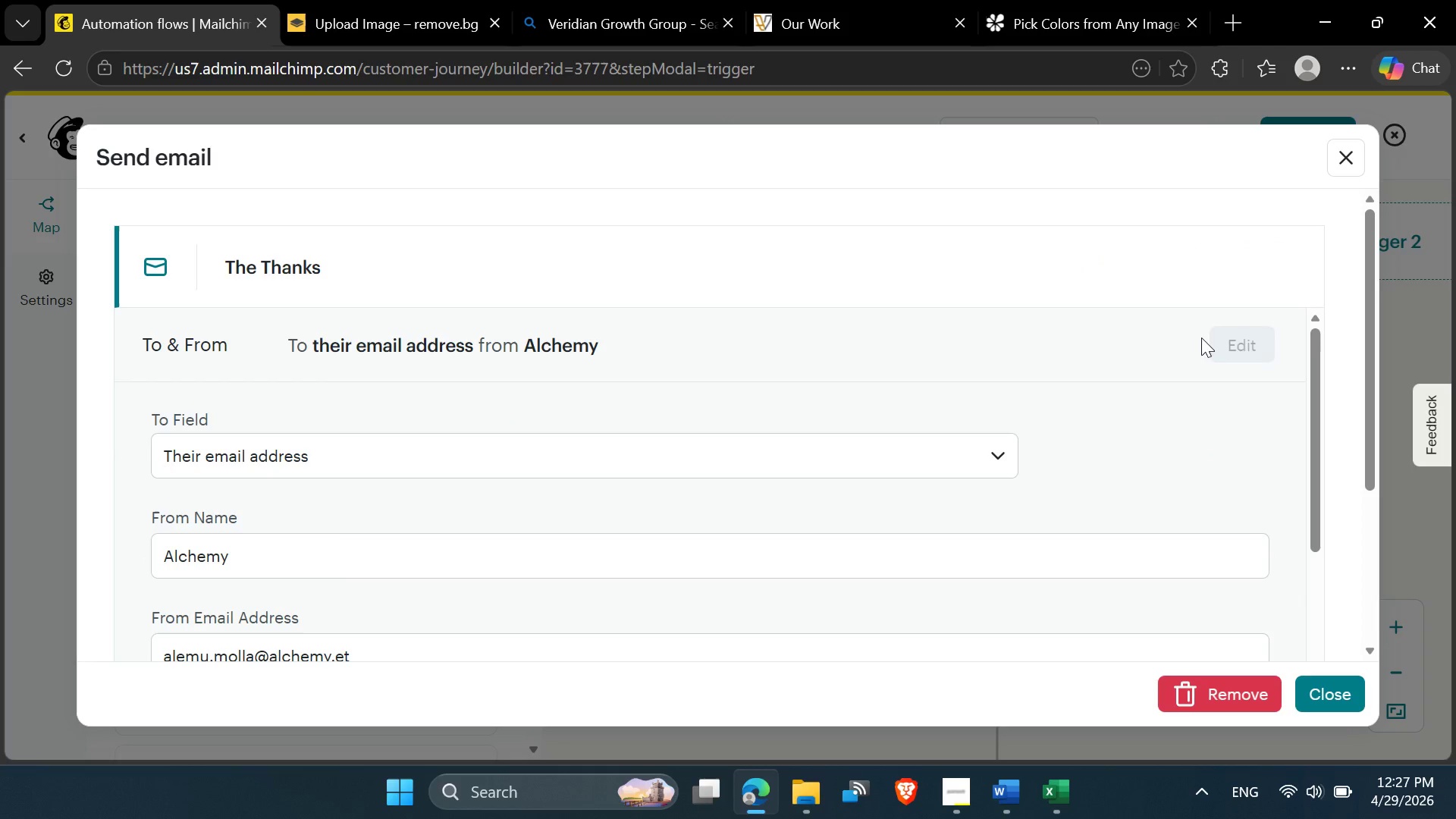 
scroll: coordinate [500, 513], scroll_direction: down, amount: 3.0
 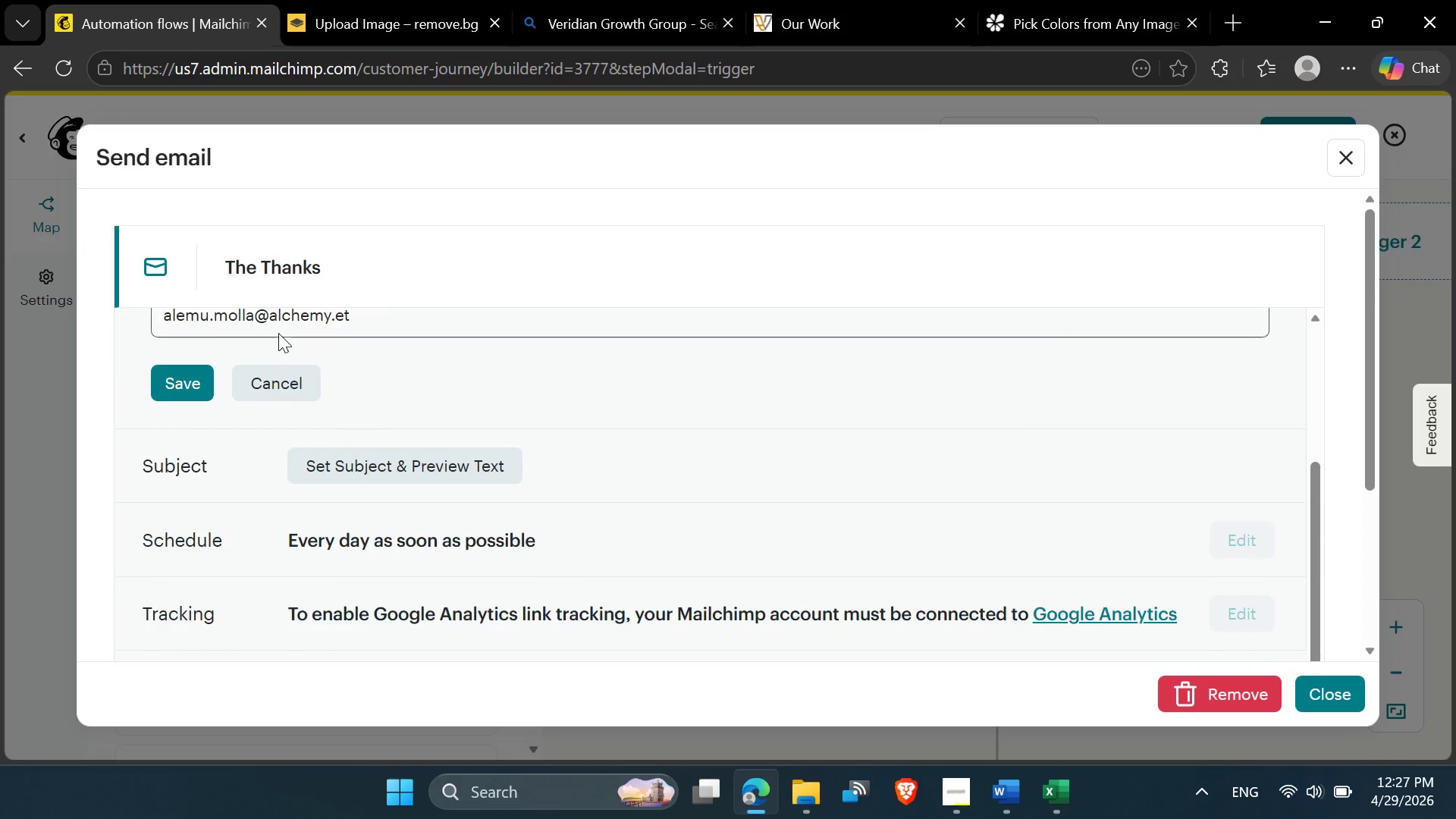 
scroll: coordinate [278, 333], scroll_direction: up, amount: 2.0
 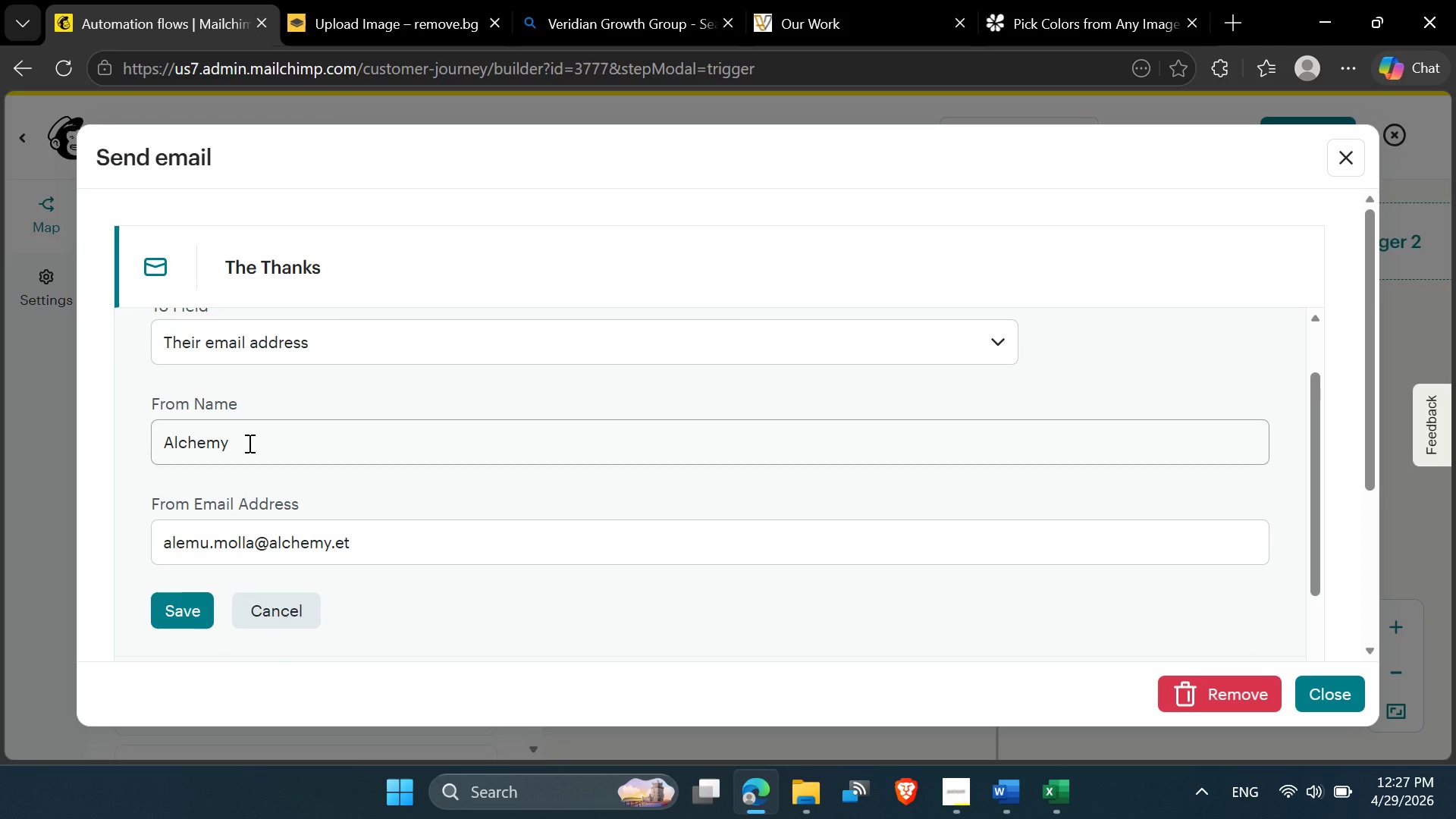 
left_click_drag(start_coordinate=[246, 443], to_coordinate=[157, 441])
 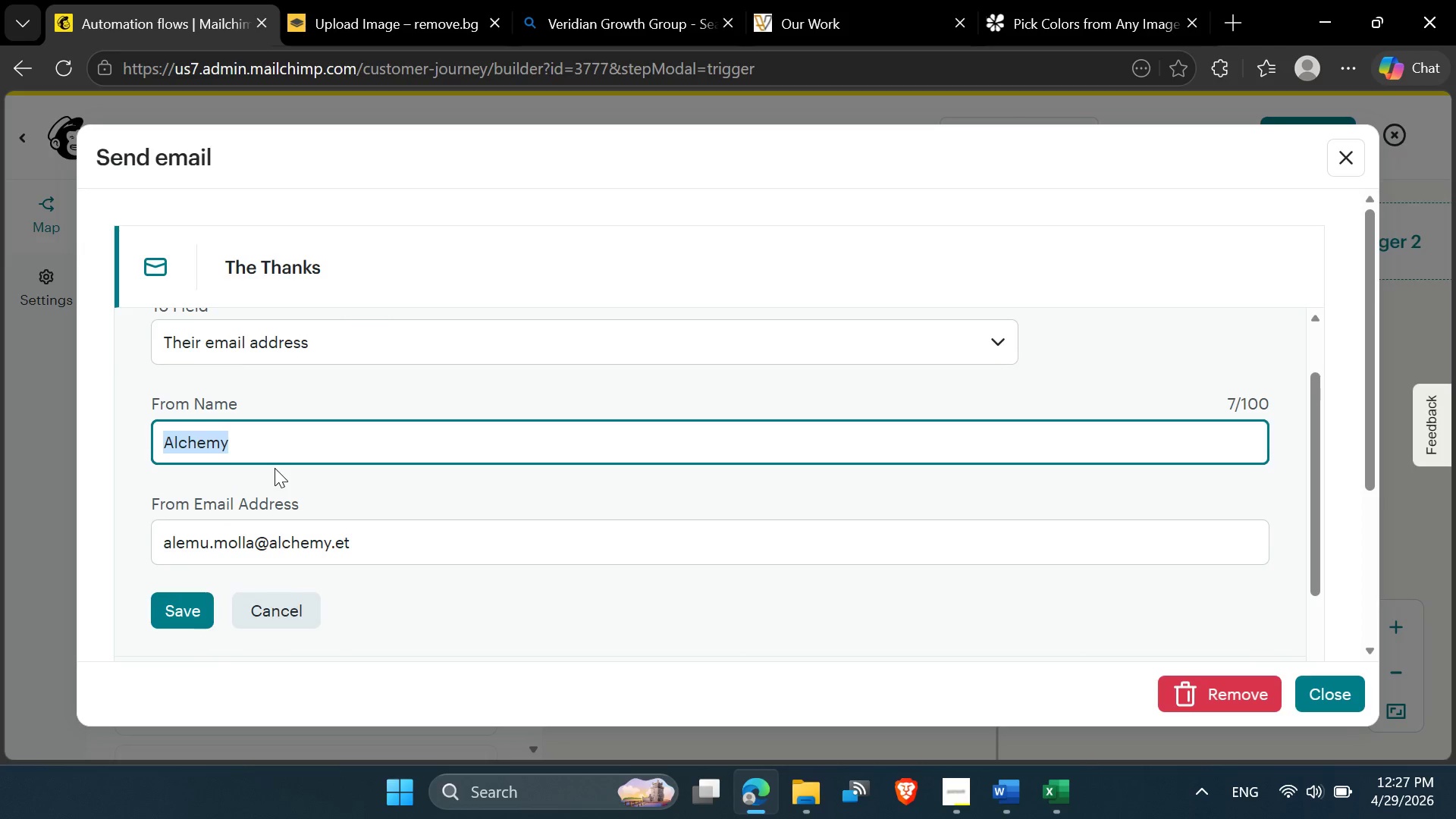 
key(Meta+V)
 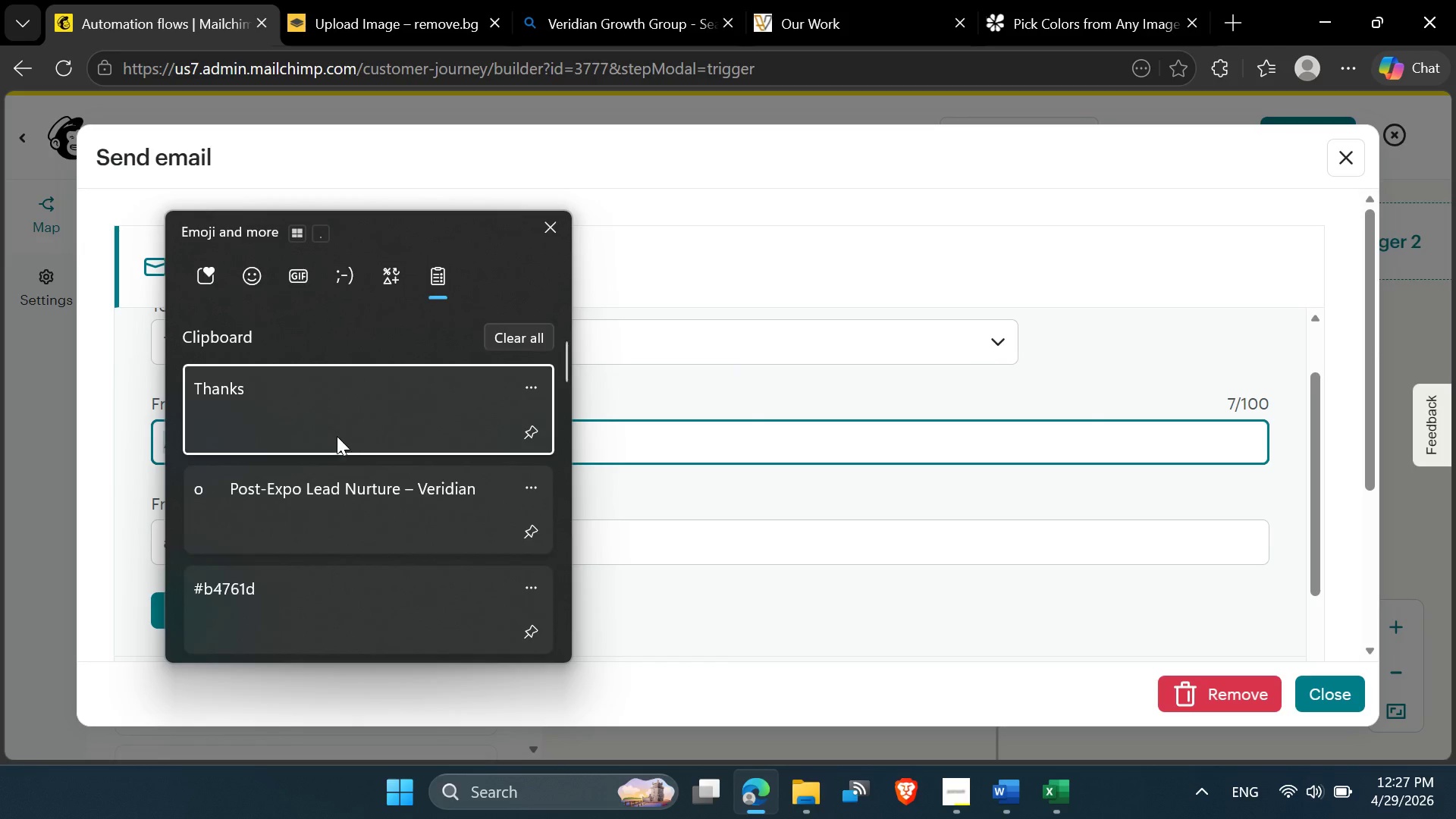 
scroll: coordinate [326, 466], scroll_direction: down, amount: 5.0
 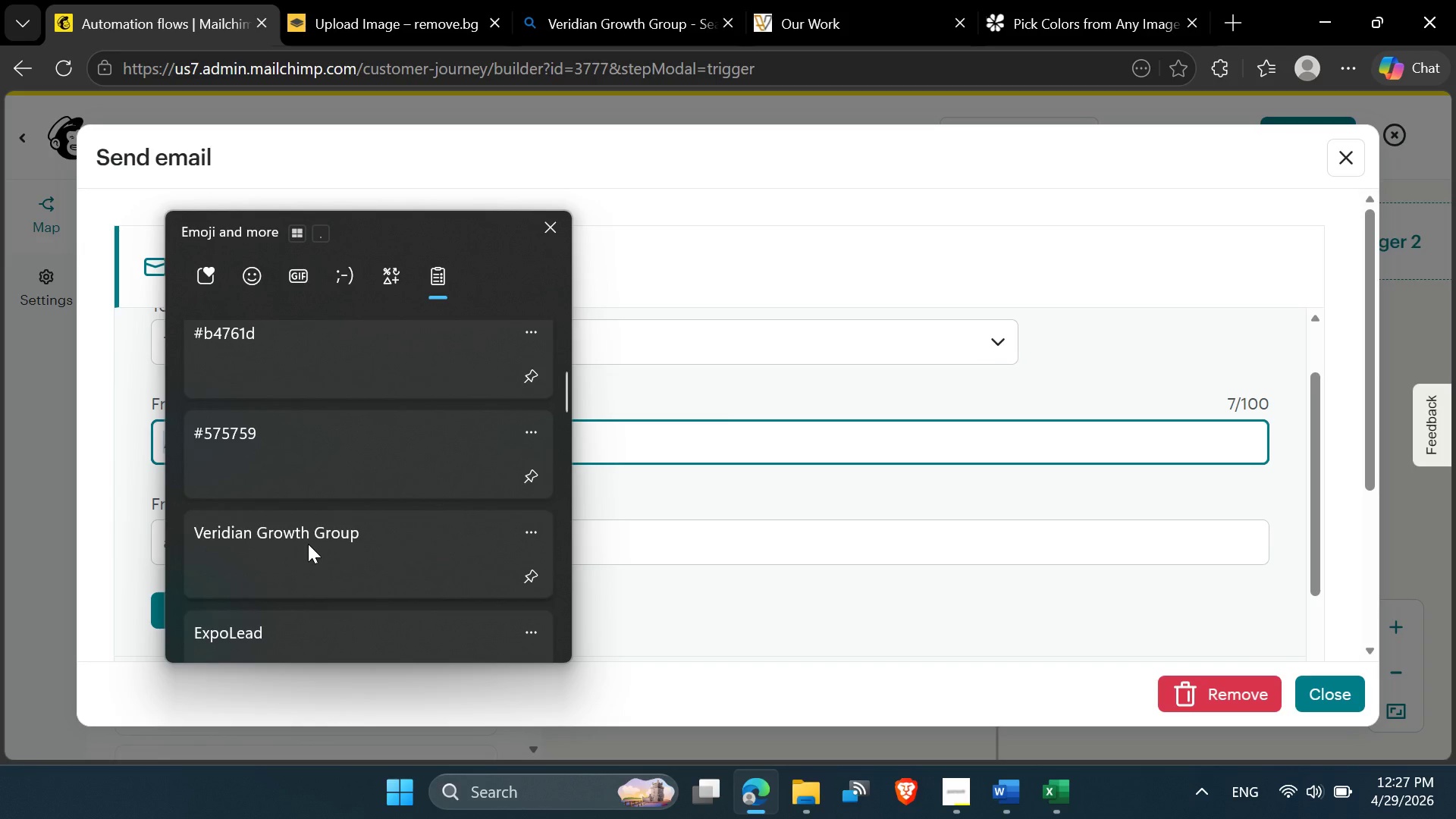 
key(Control+ControlLeft)
 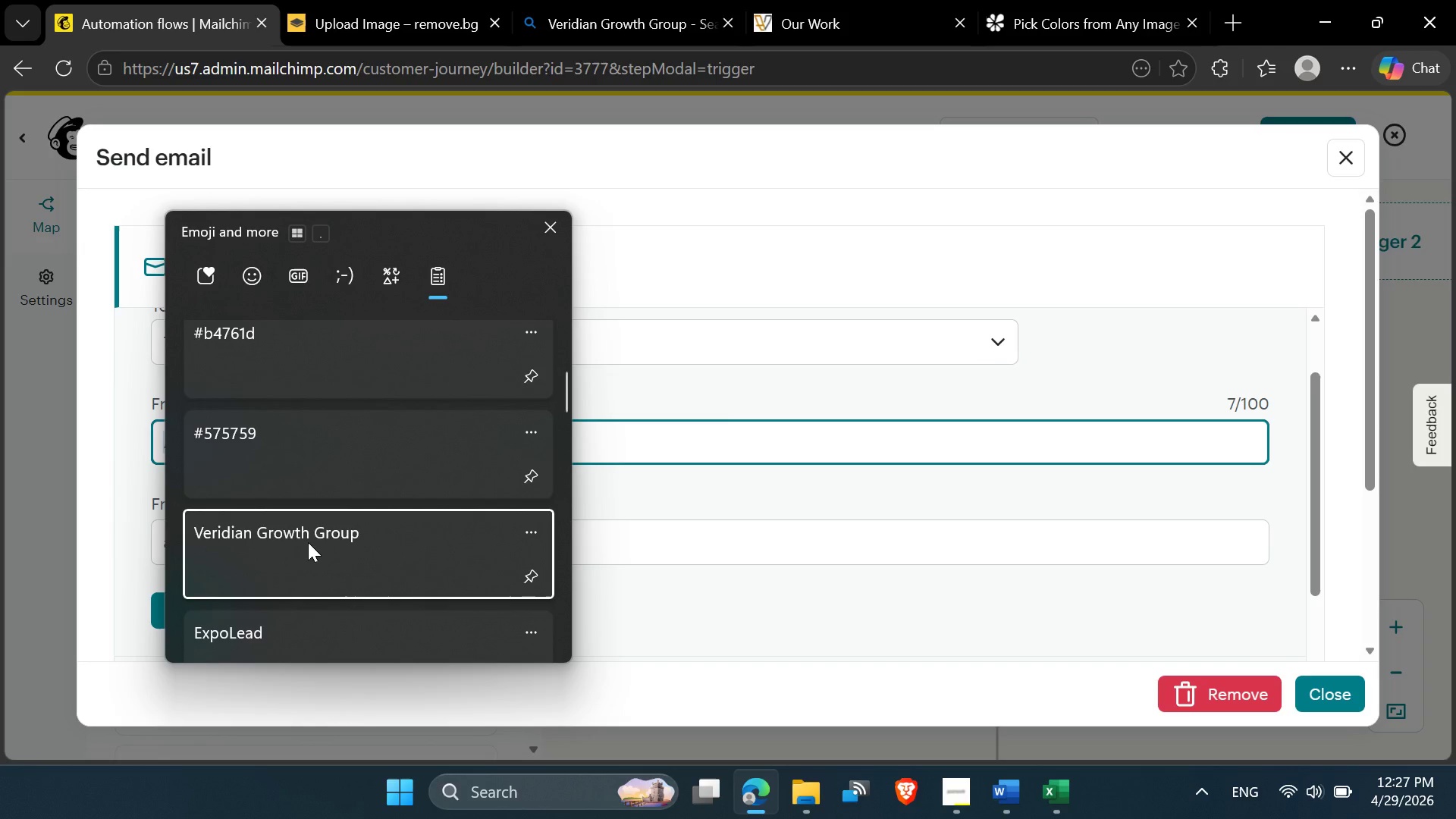 
key(Control+V)
 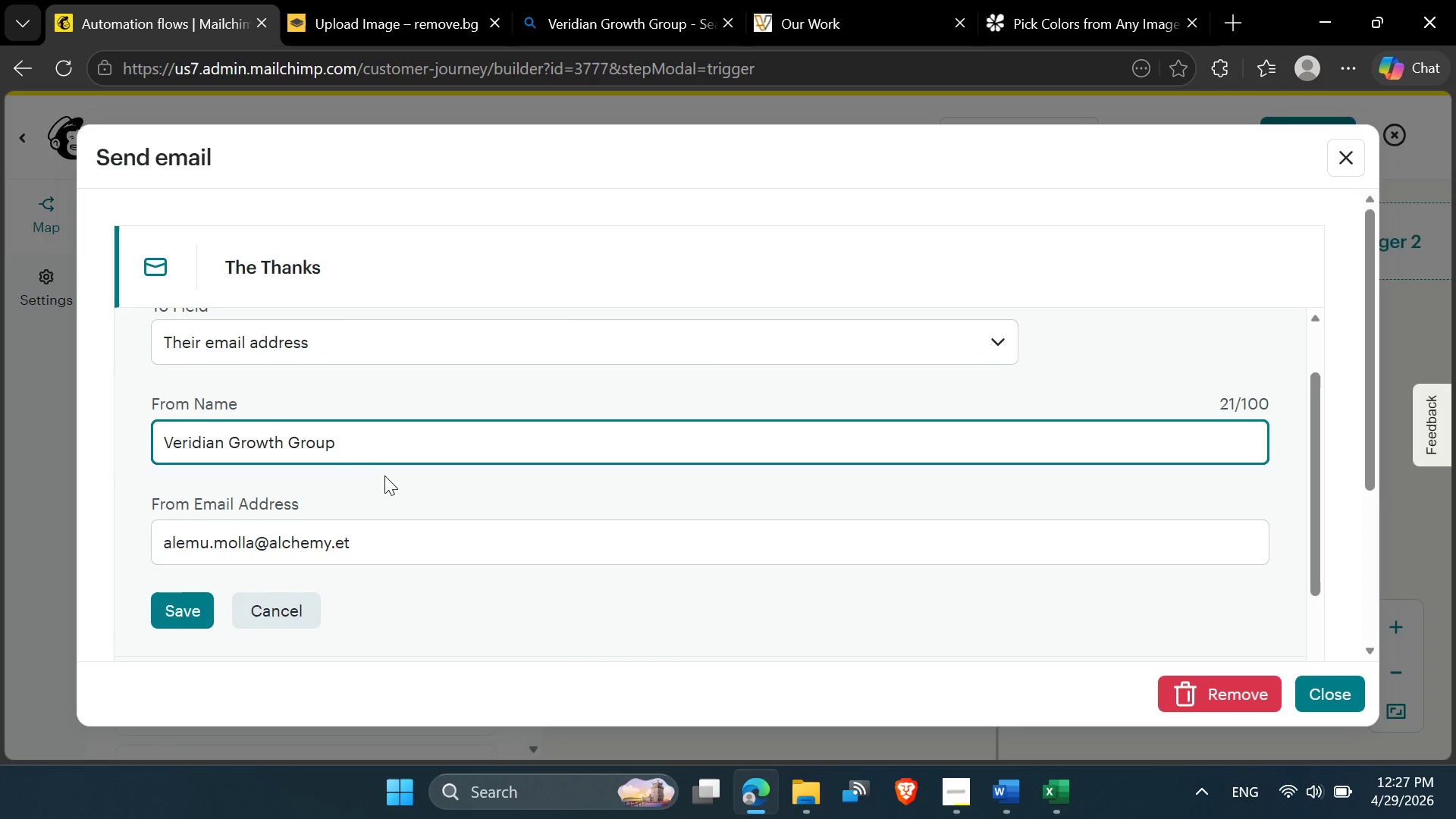 
scroll: coordinate [378, 487], scroll_direction: down, amount: 1.0
 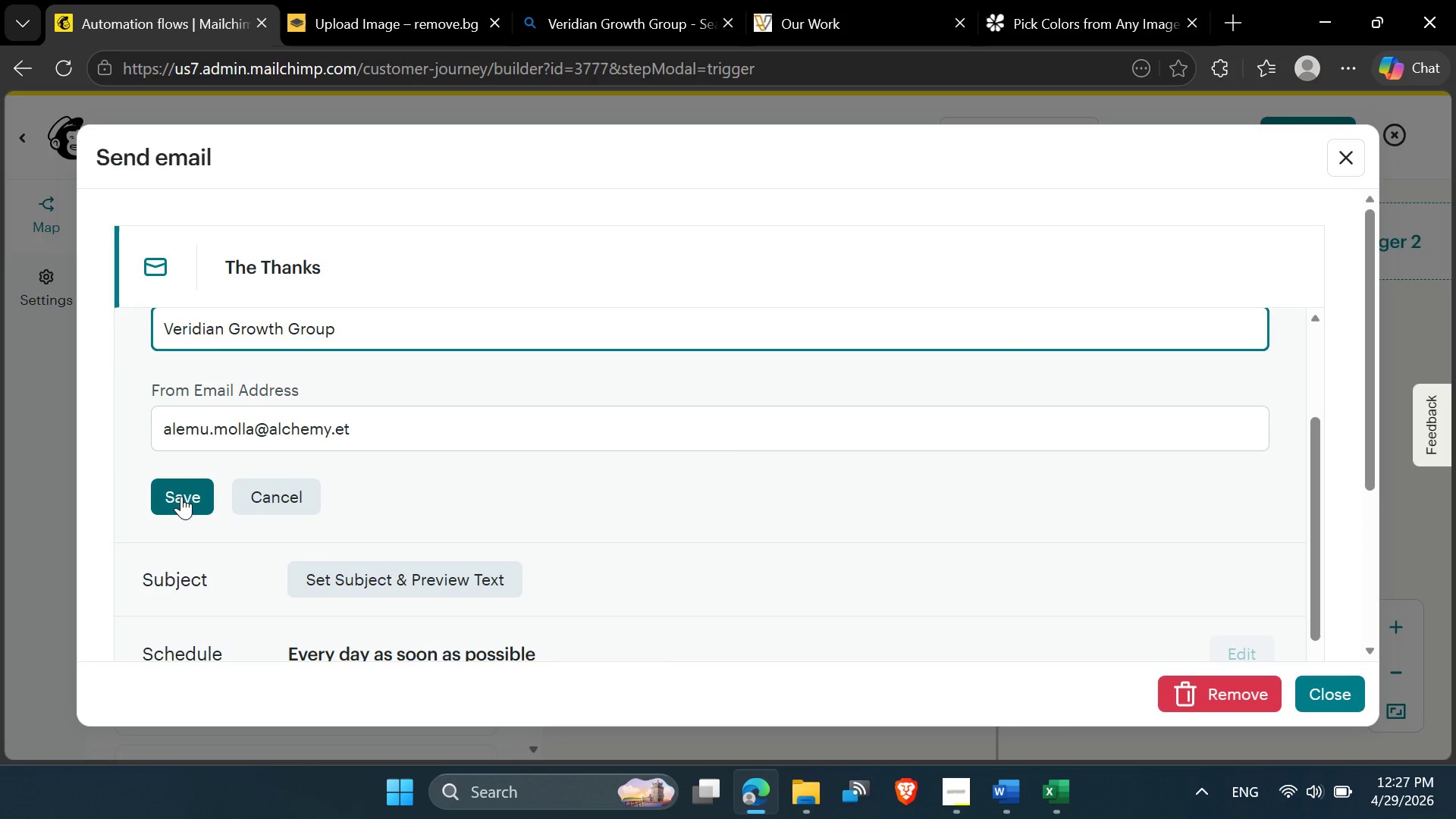 
left_click([180, 496])
 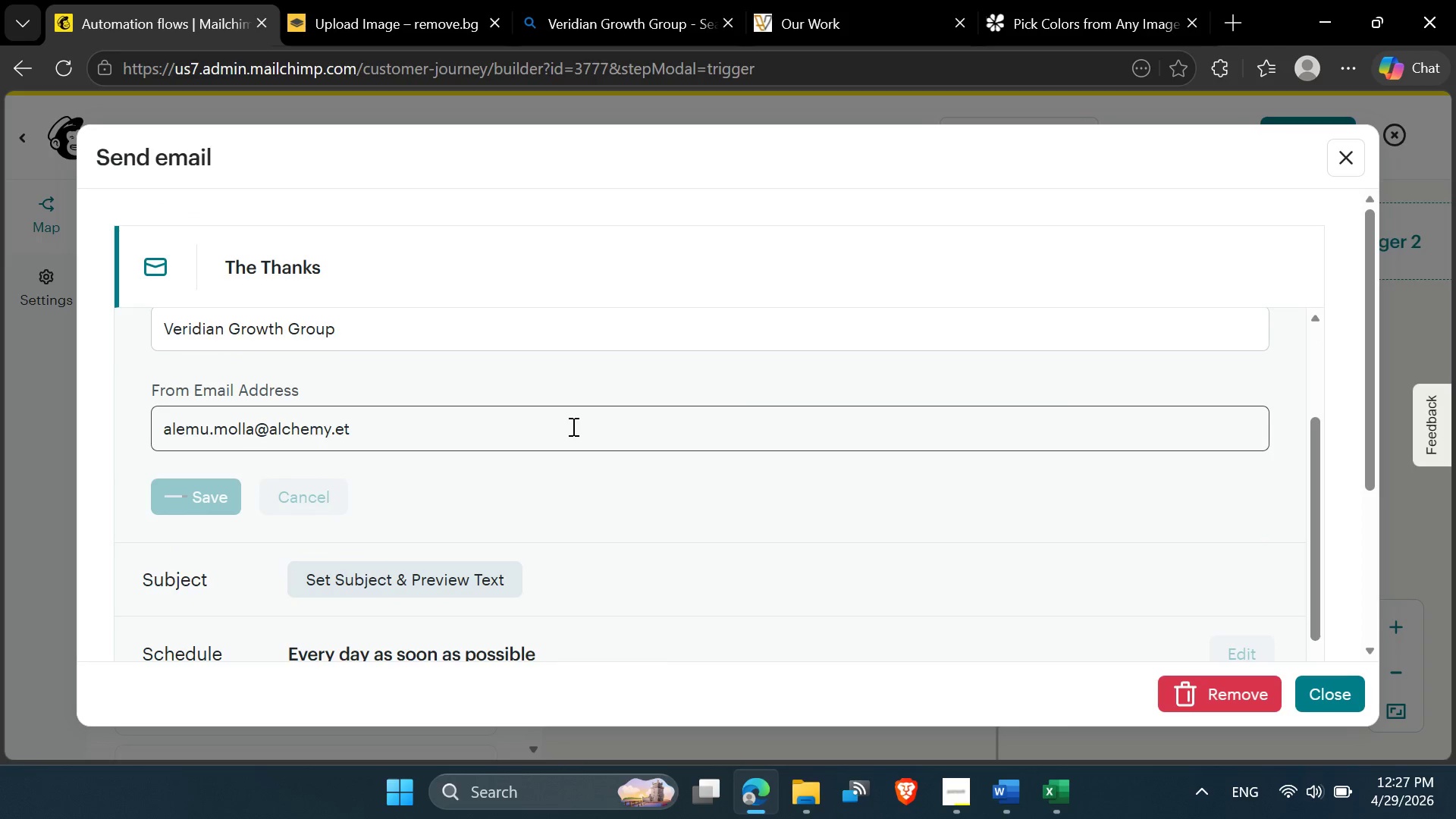 
scroll: coordinate [572, 426], scroll_direction: up, amount: 2.0
 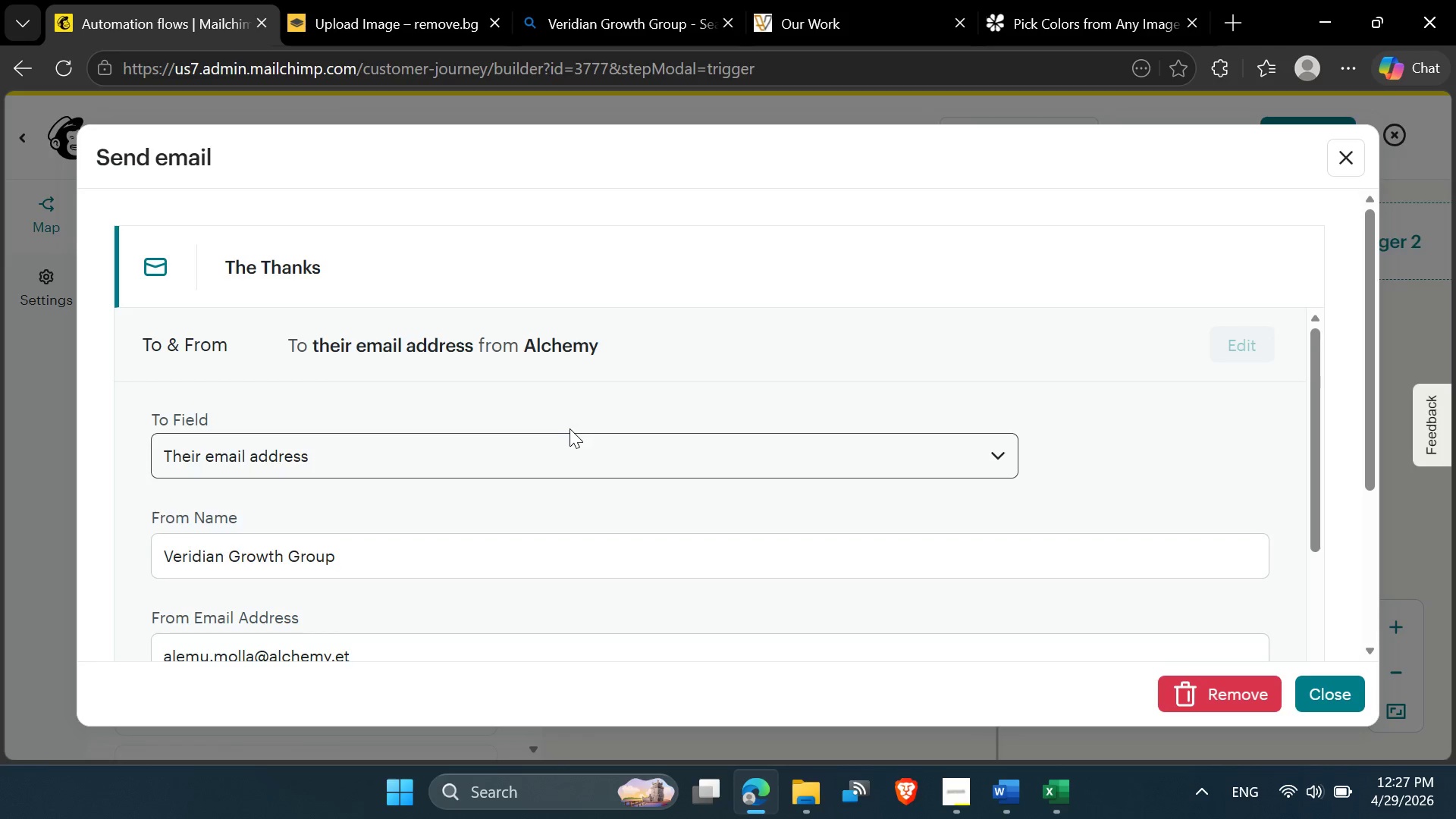 
scroll: coordinate [570, 428], scroll_direction: down, amount: 1.0
 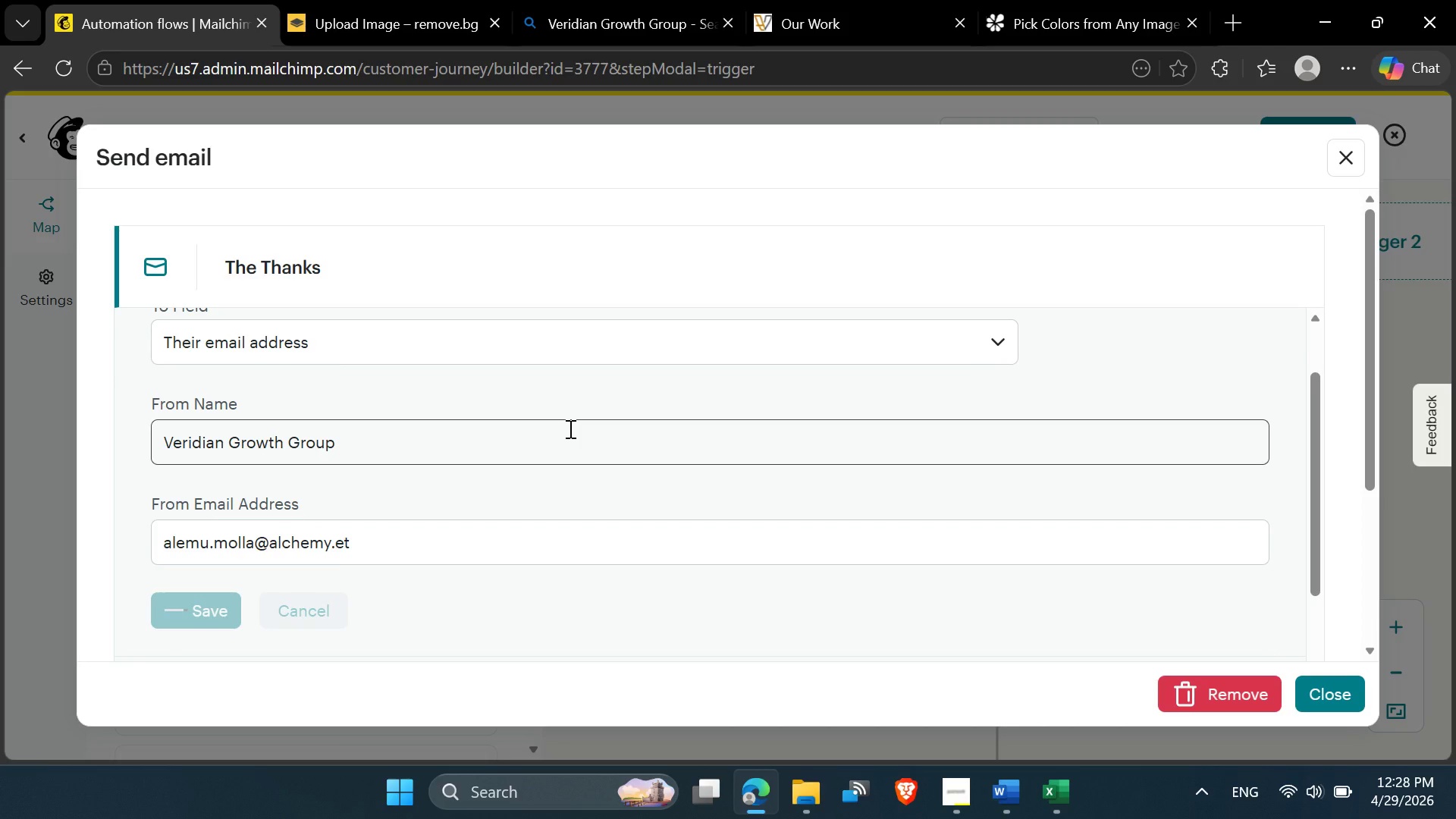 
scroll: coordinate [569, 428], scroll_direction: up, amount: 1.0
 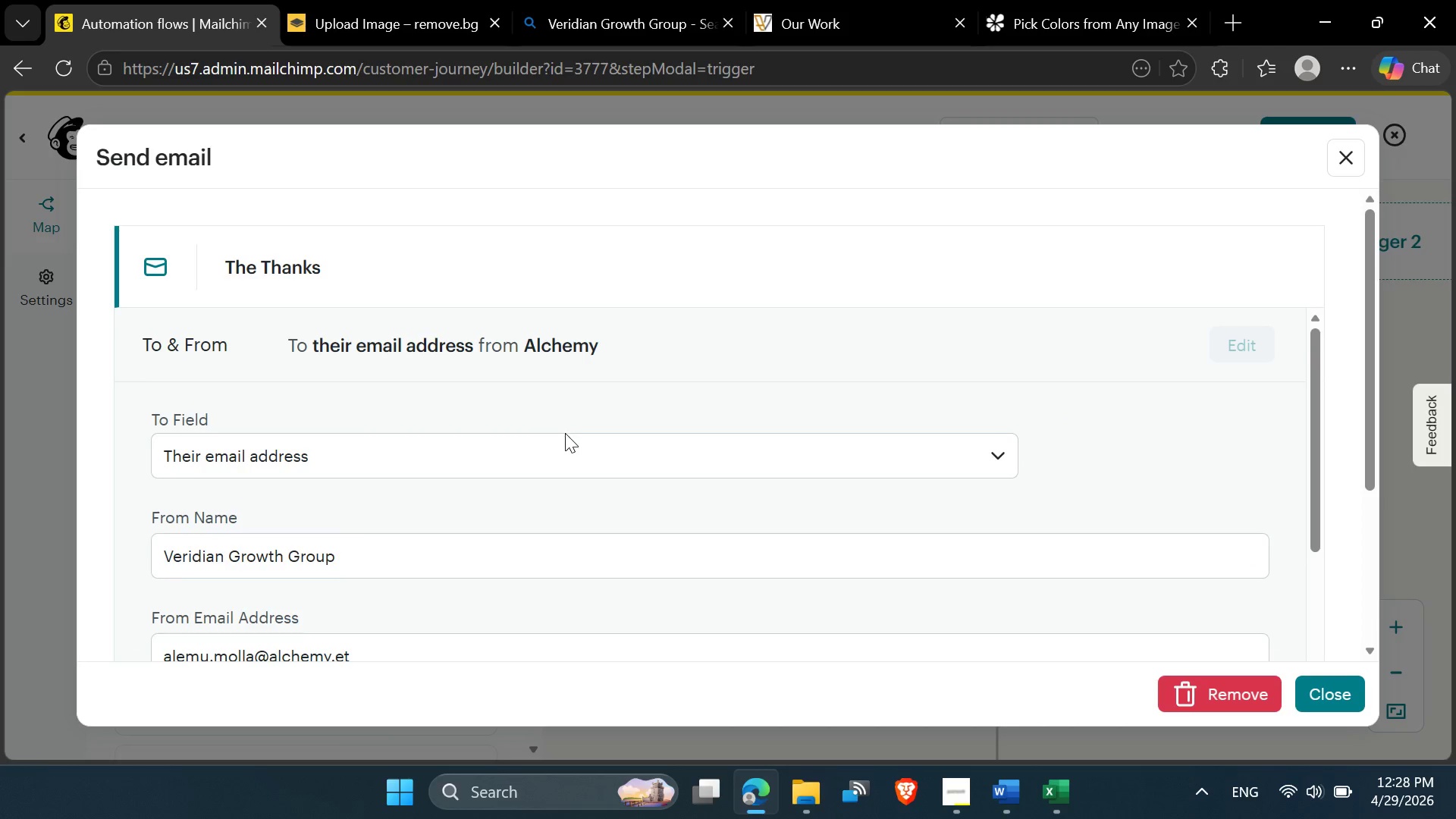 
scroll: coordinate [564, 435], scroll_direction: down, amount: 1.0
 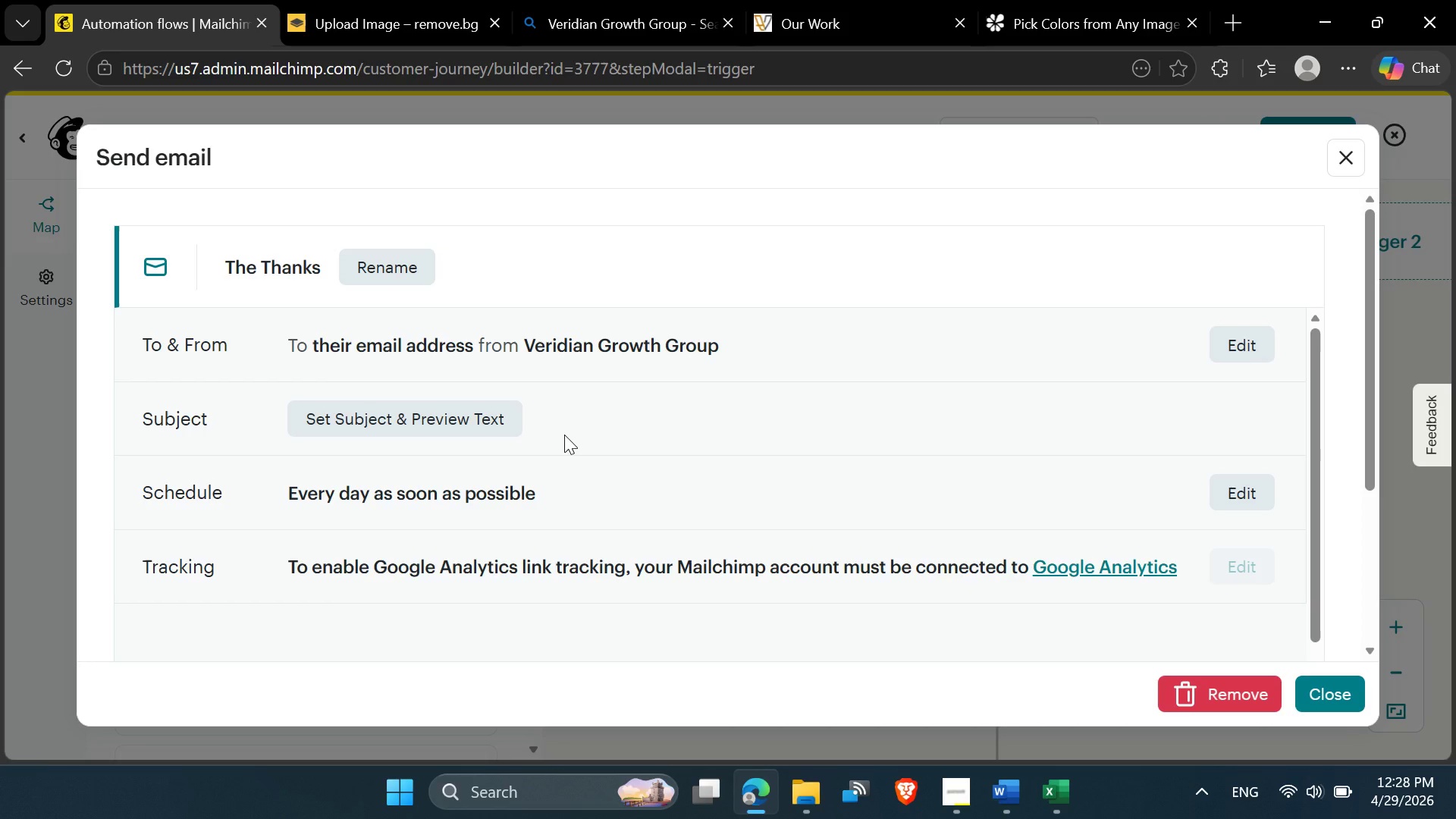 
wait(55.95)
 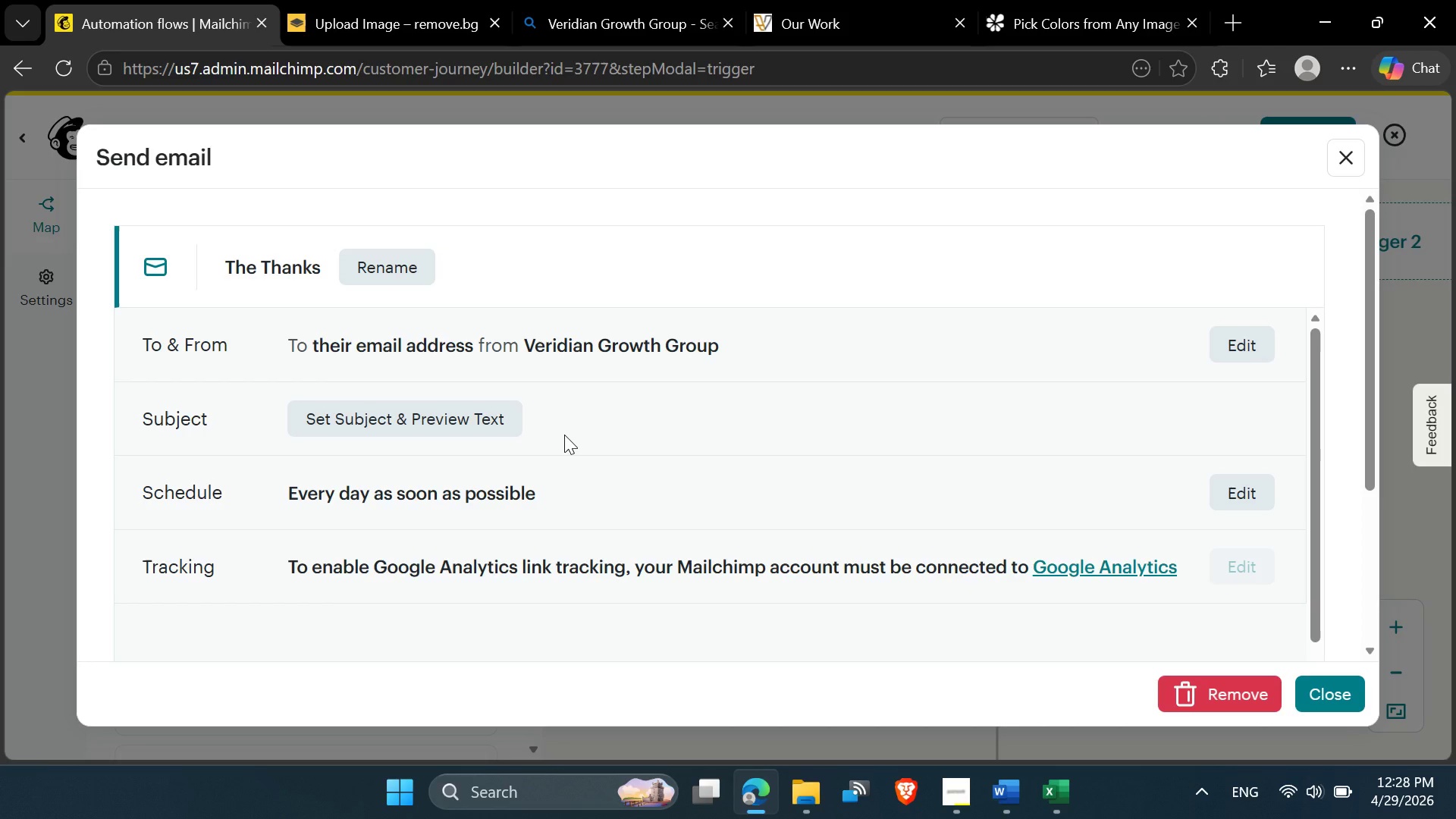 
mouse_move([28, -4])
 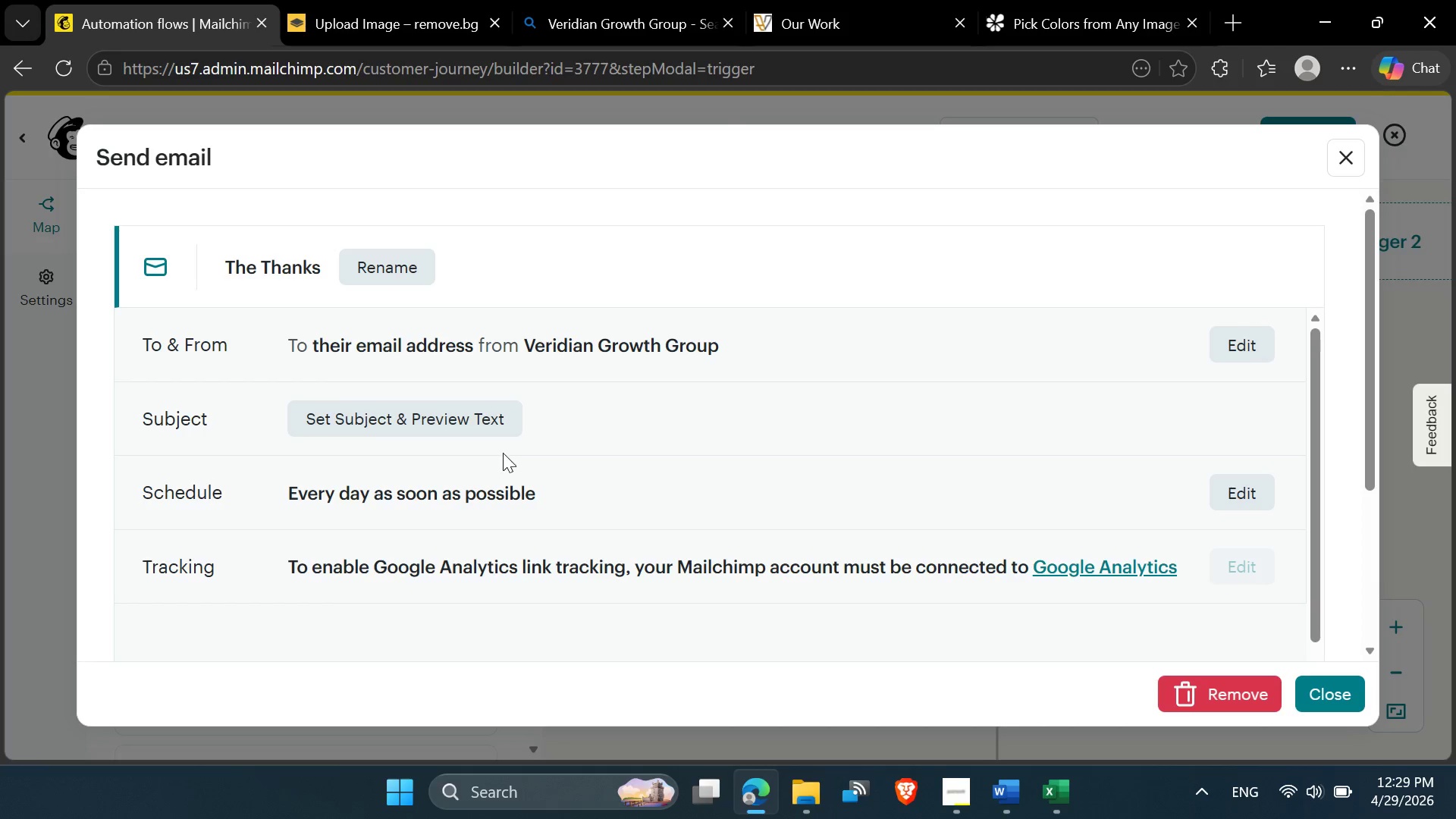 
left_click([460, 414])
 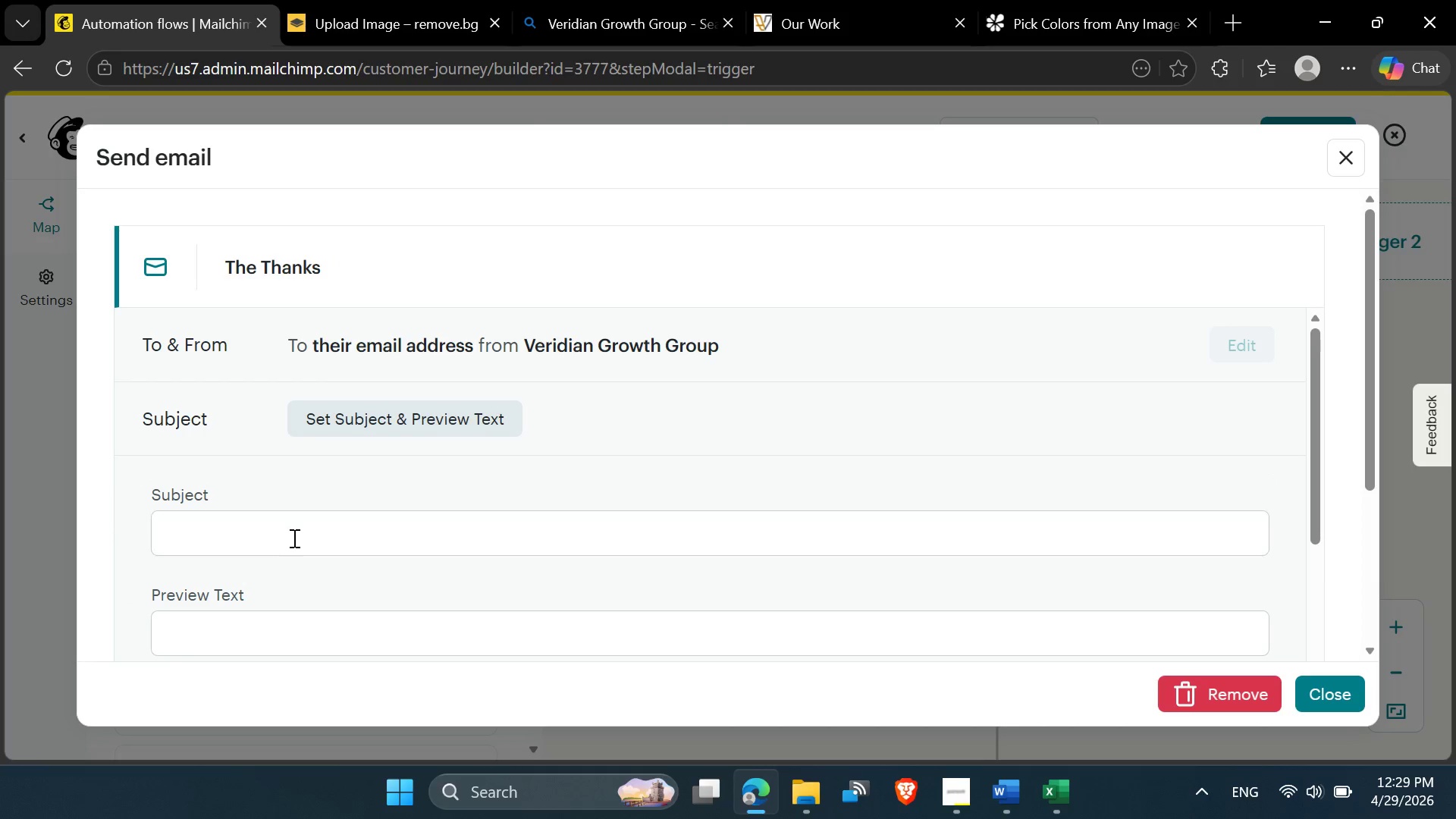 
left_click([290, 533])
 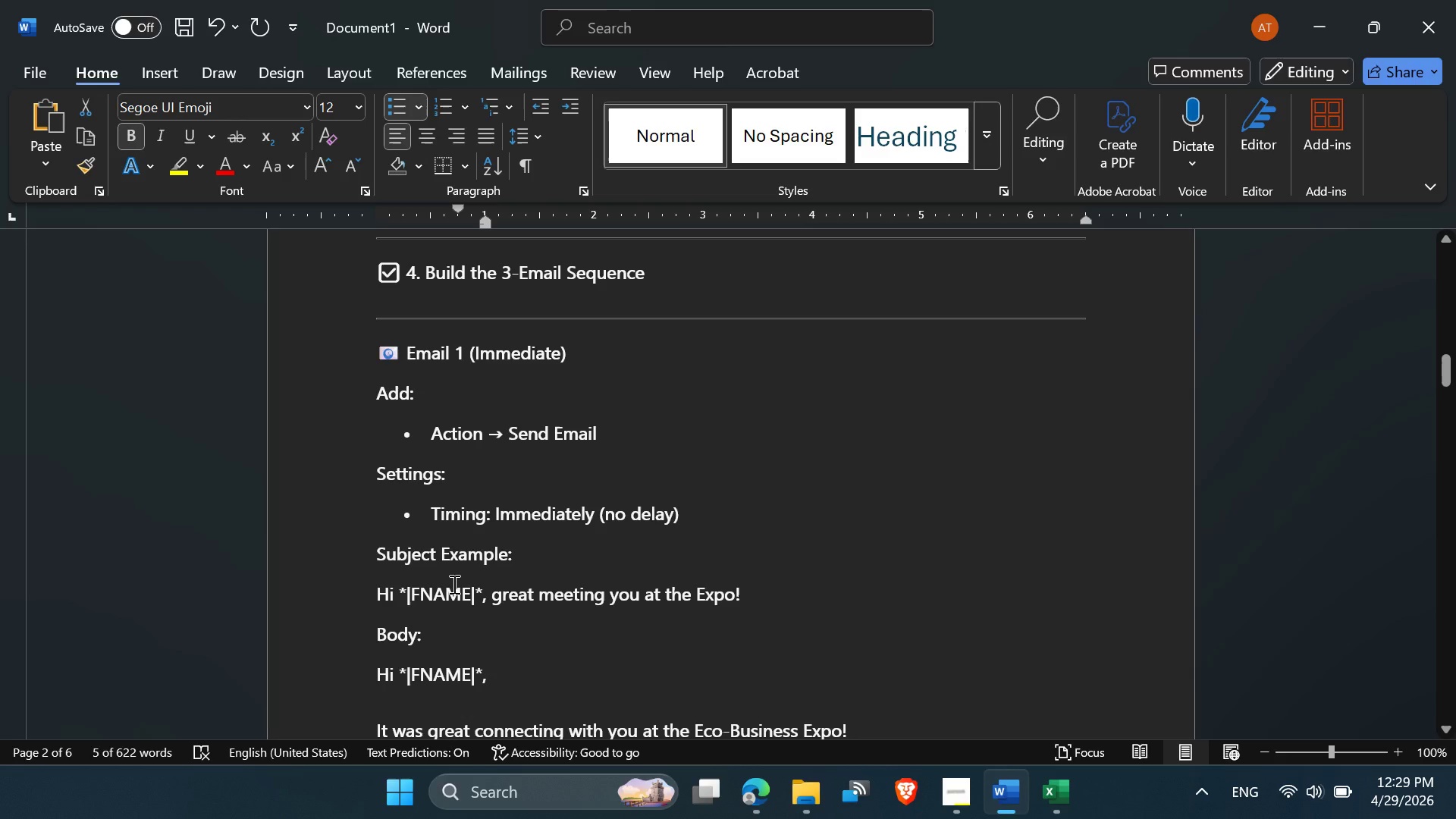 
wait(6.88)
 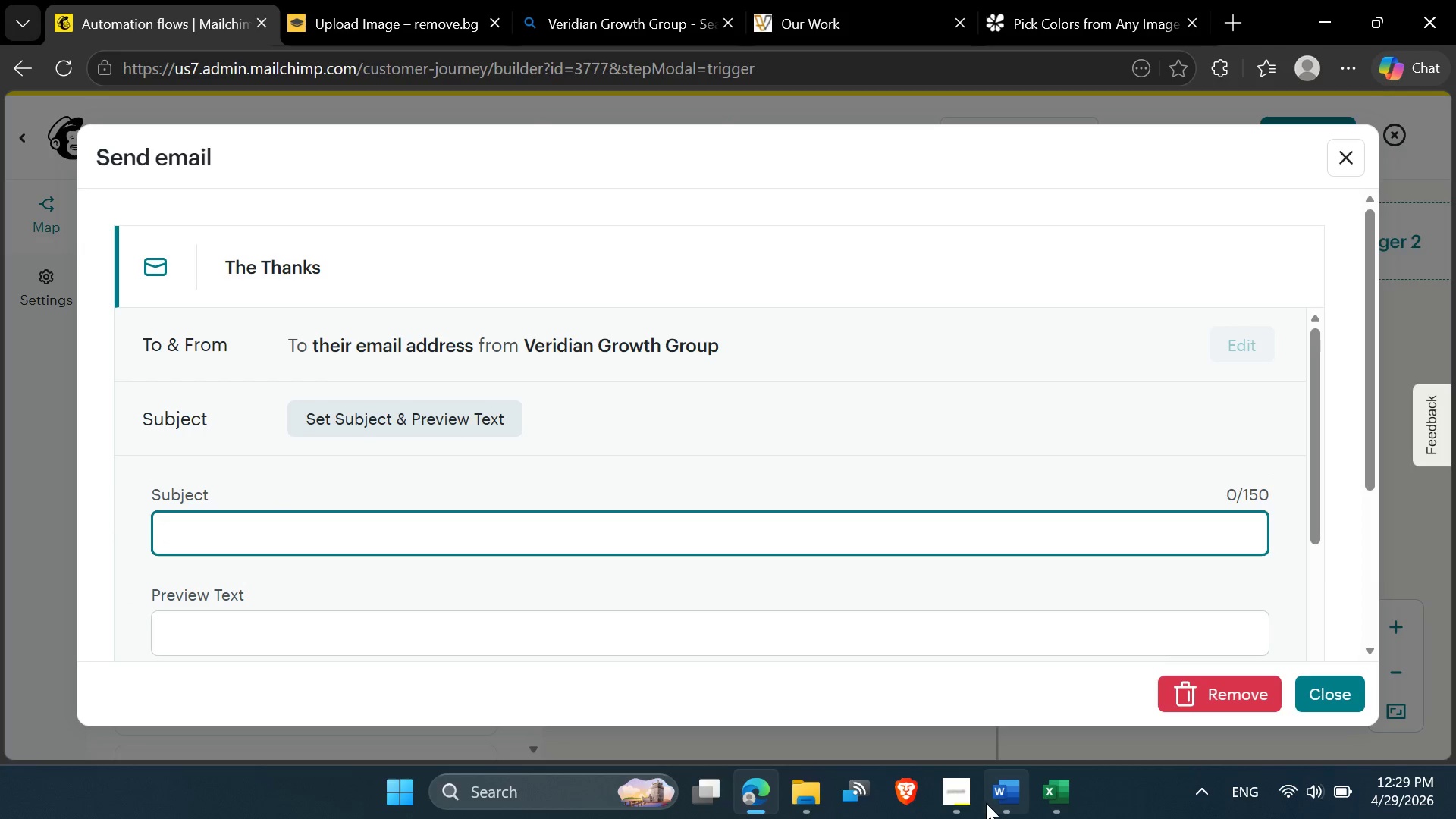 
left_click_drag(start_coordinate=[375, 592], to_coordinate=[747, 598])
 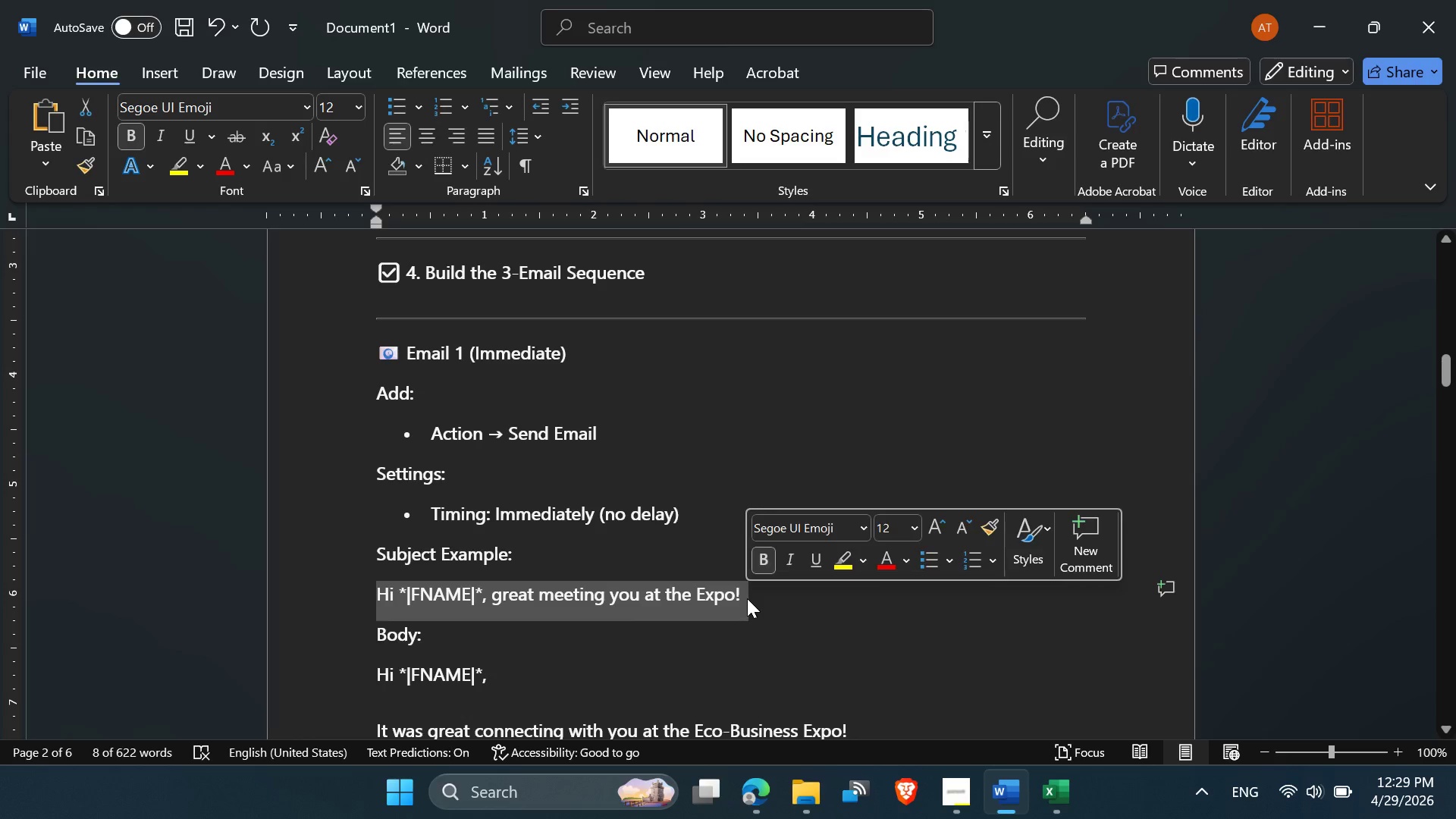 
key(Control+C)
 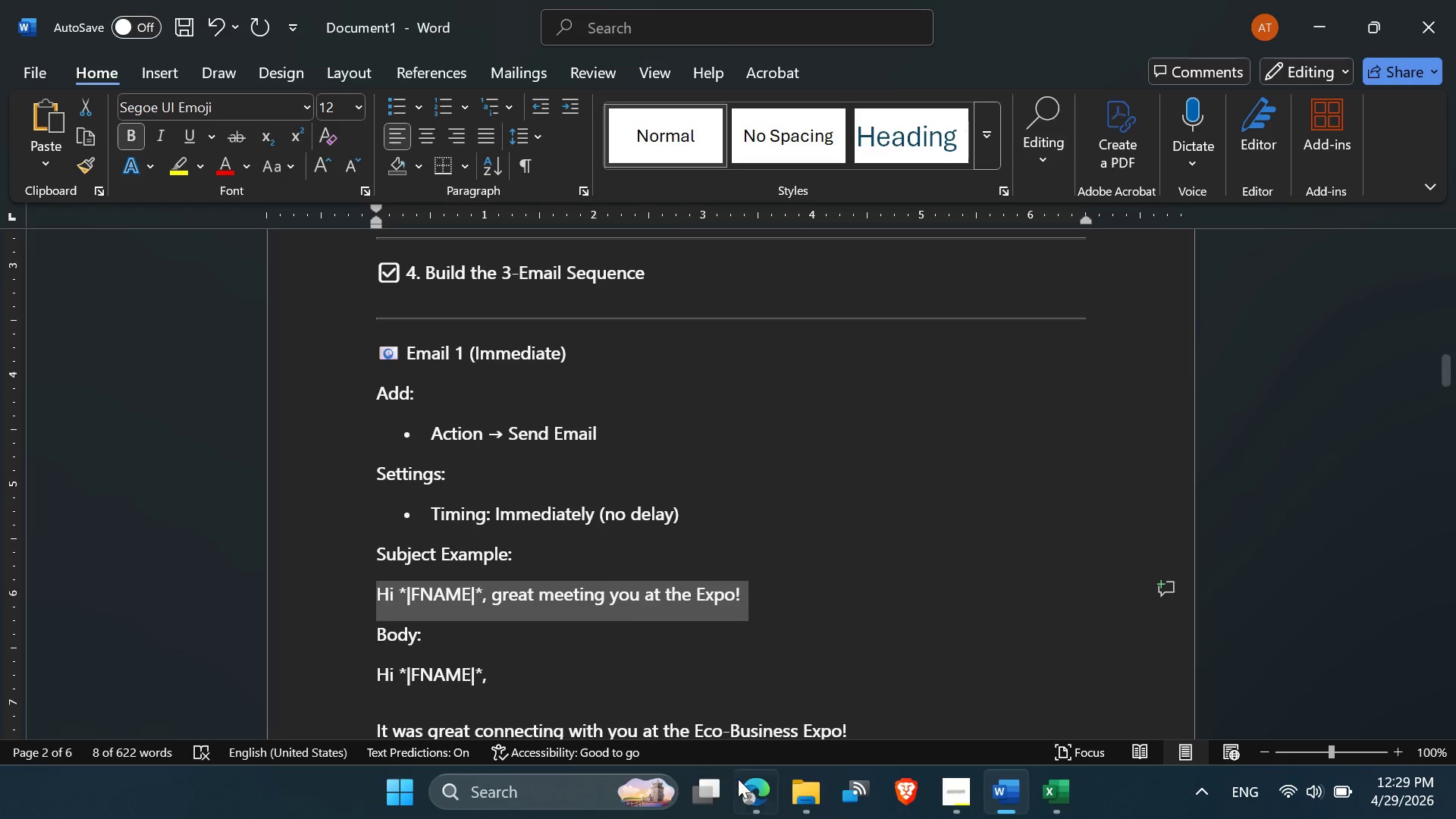 
left_click([738, 789])
 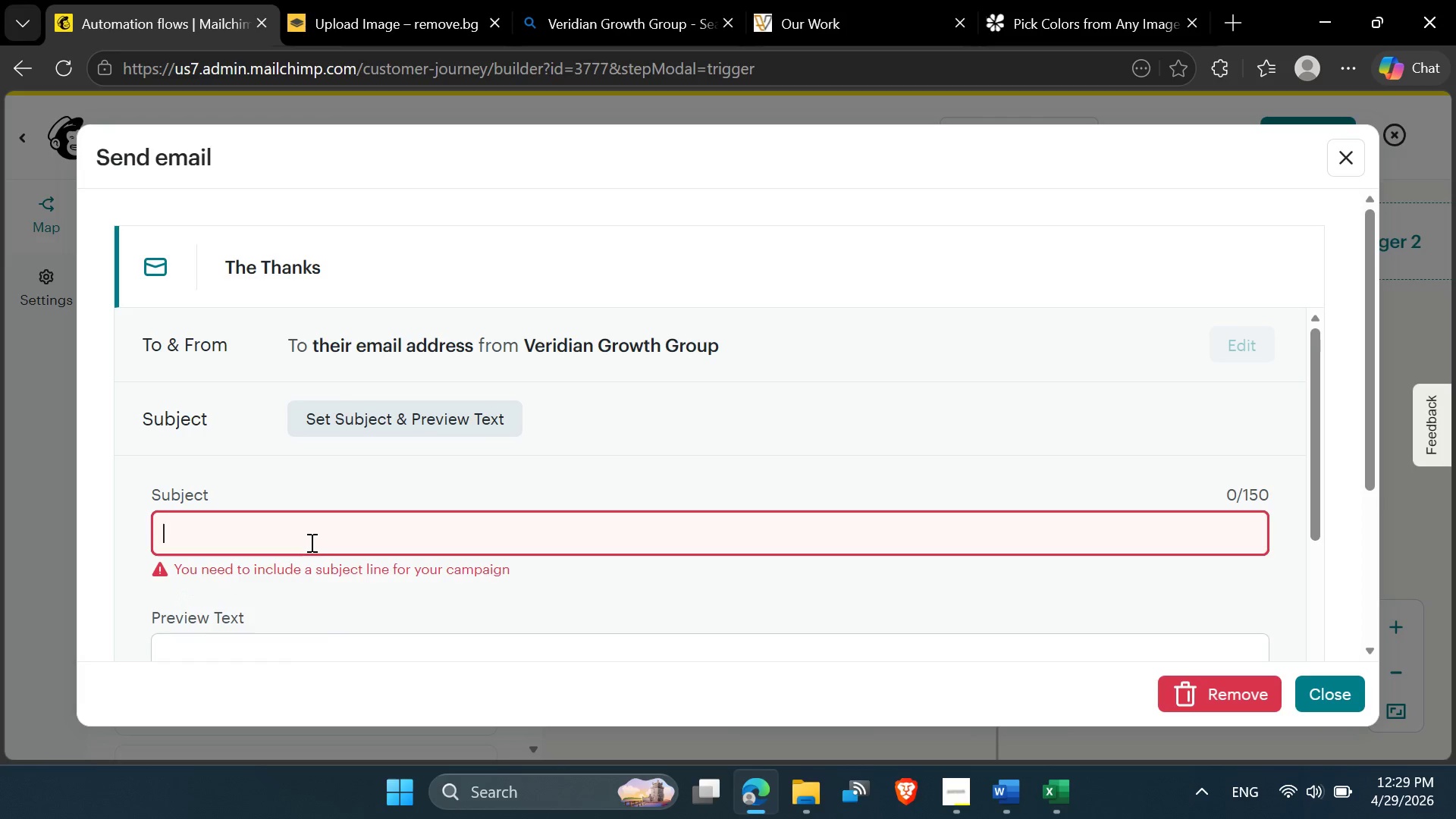 
key(Control+V)
 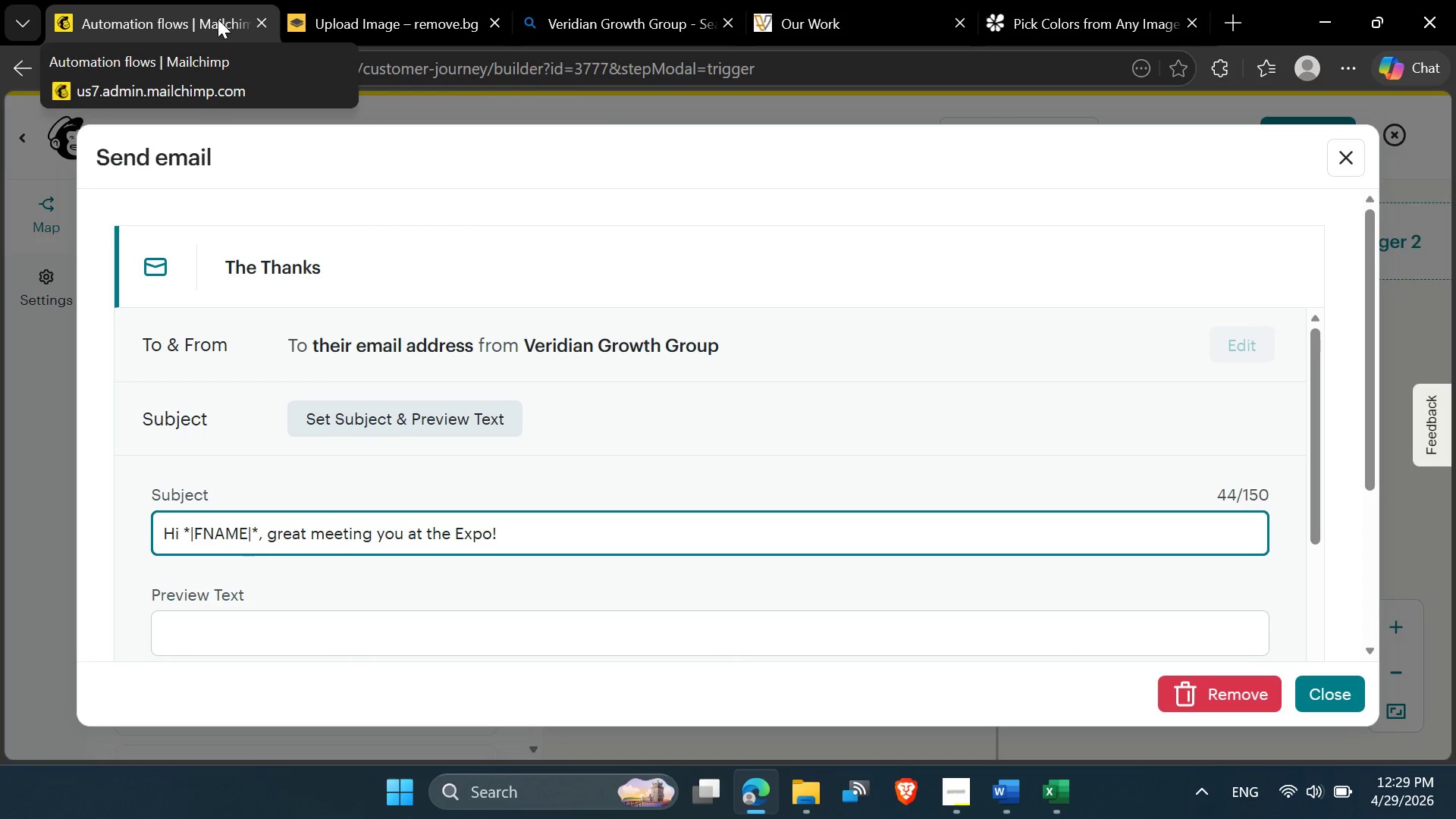 
wait(6.56)
 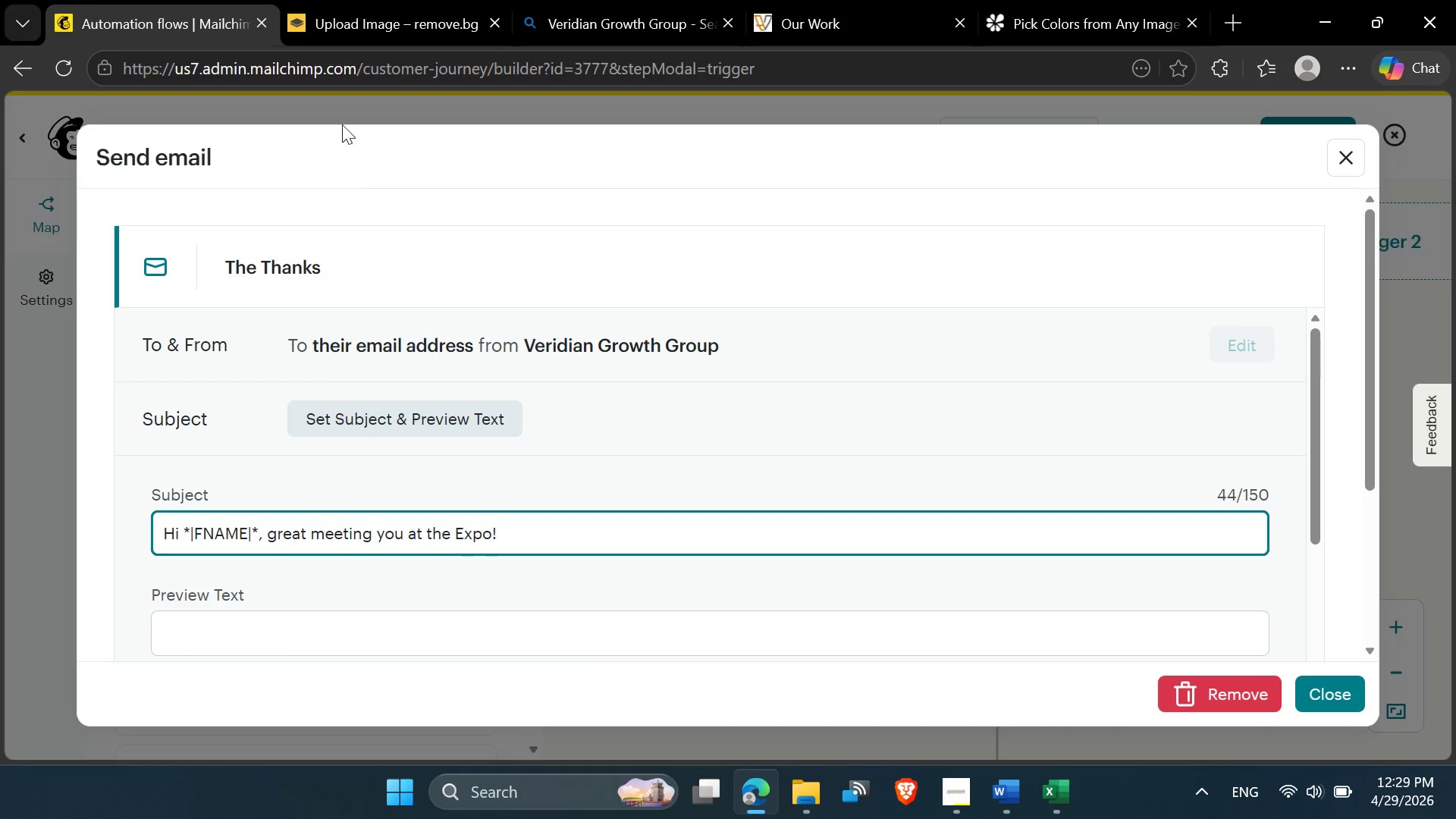 
right_click([215, 21])
 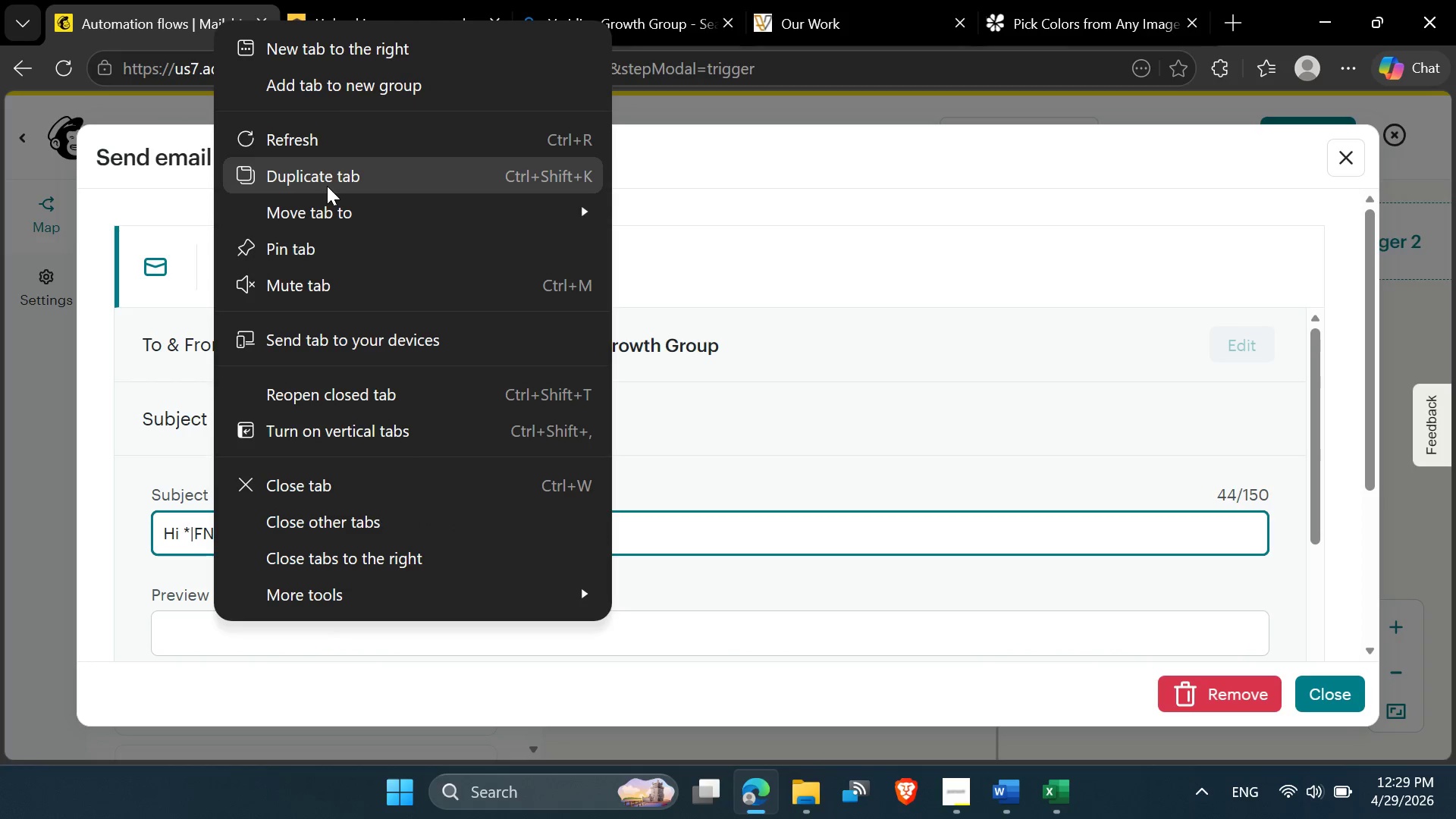 
wait(7.84)
 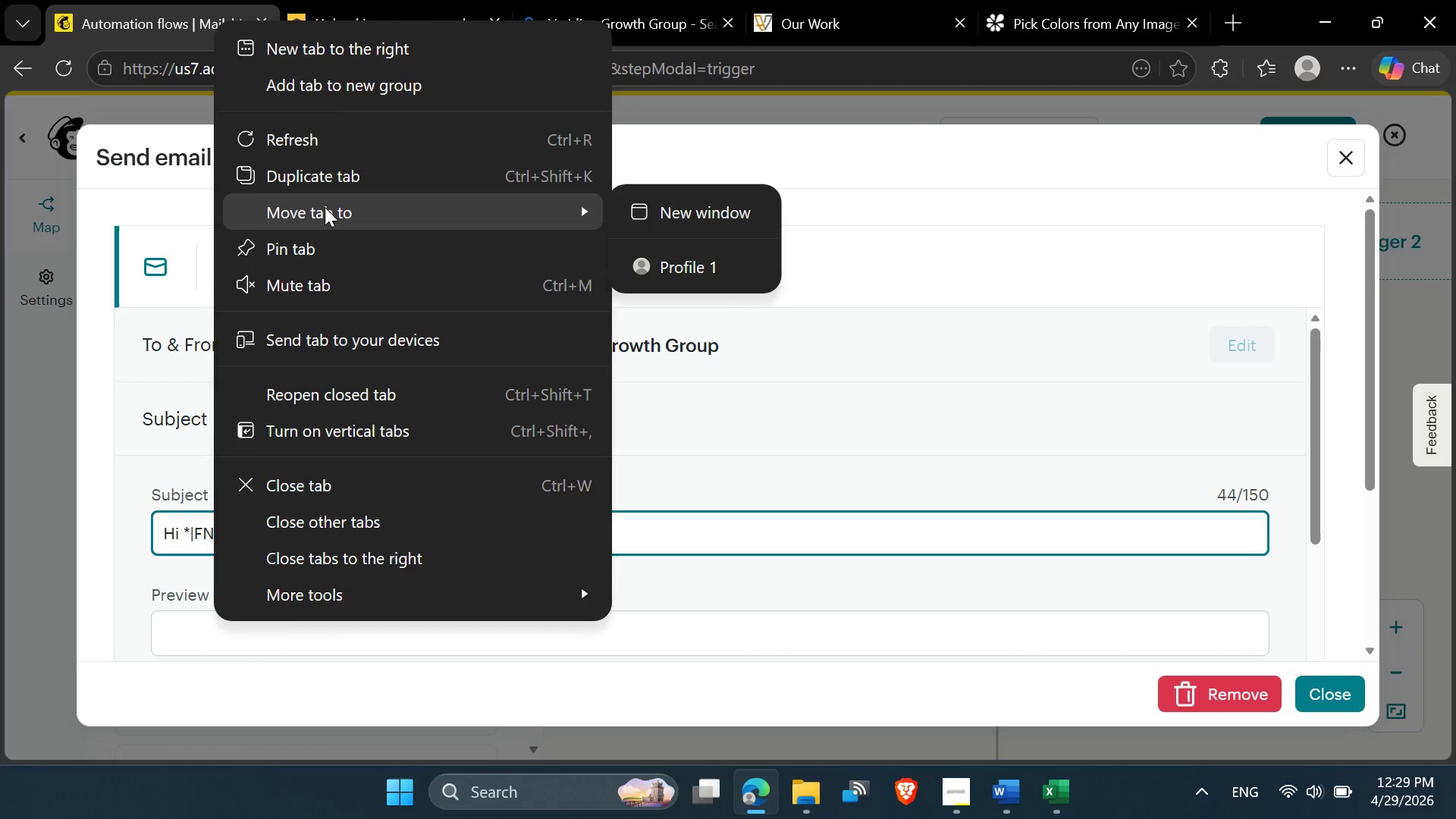 
left_click([327, 186])
 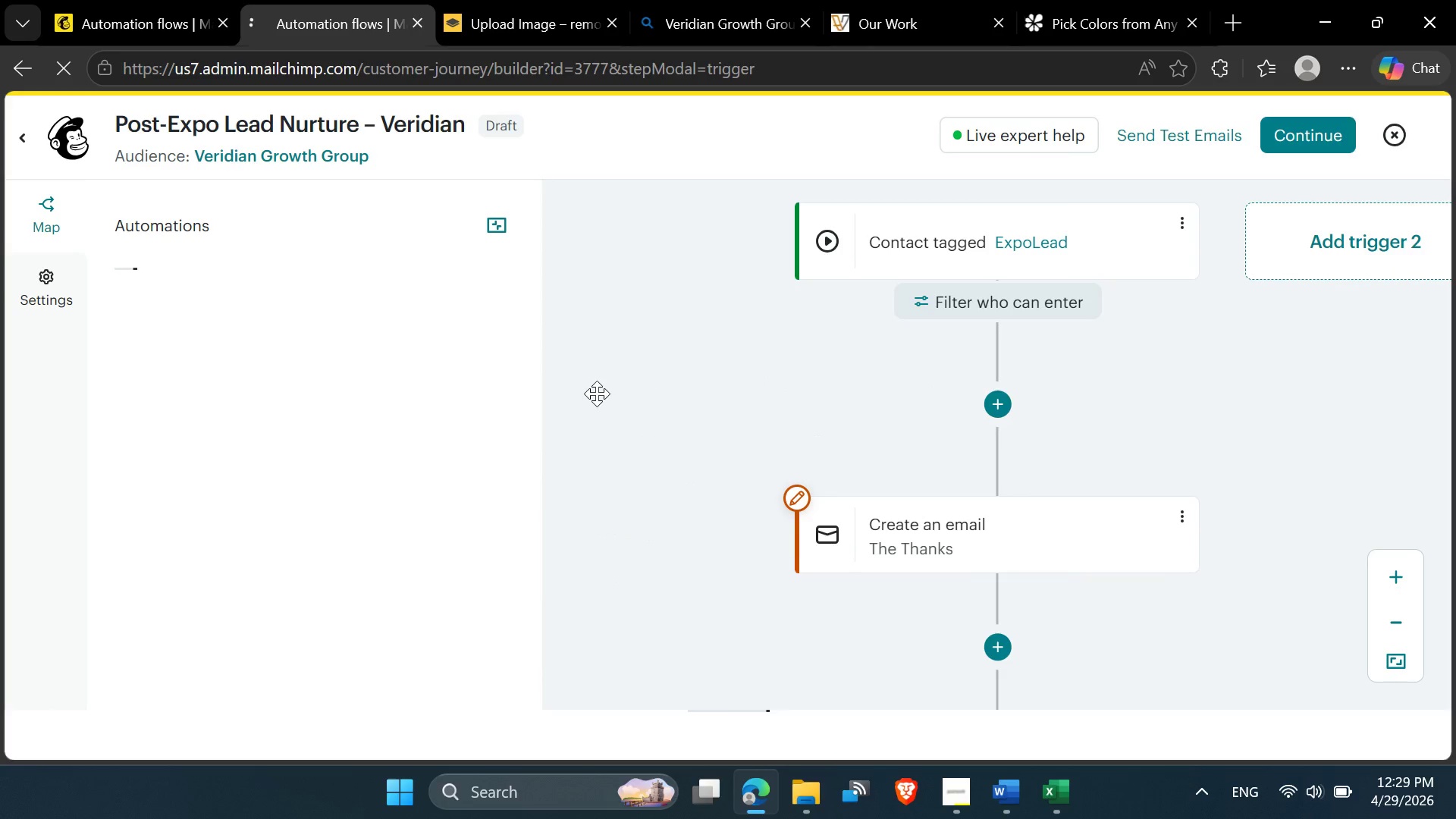 
wait(18.42)
 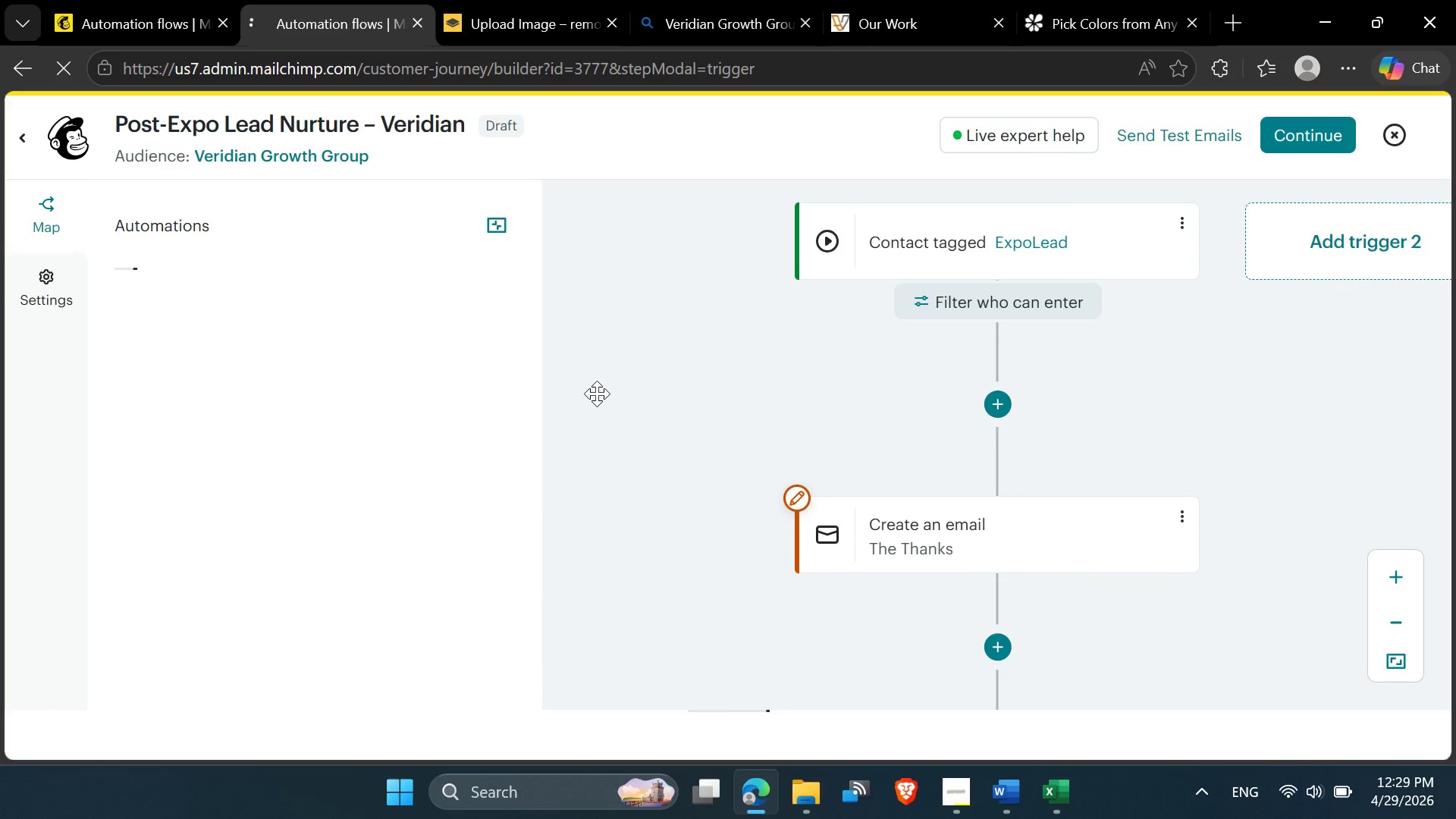 
left_click([645, 416])
 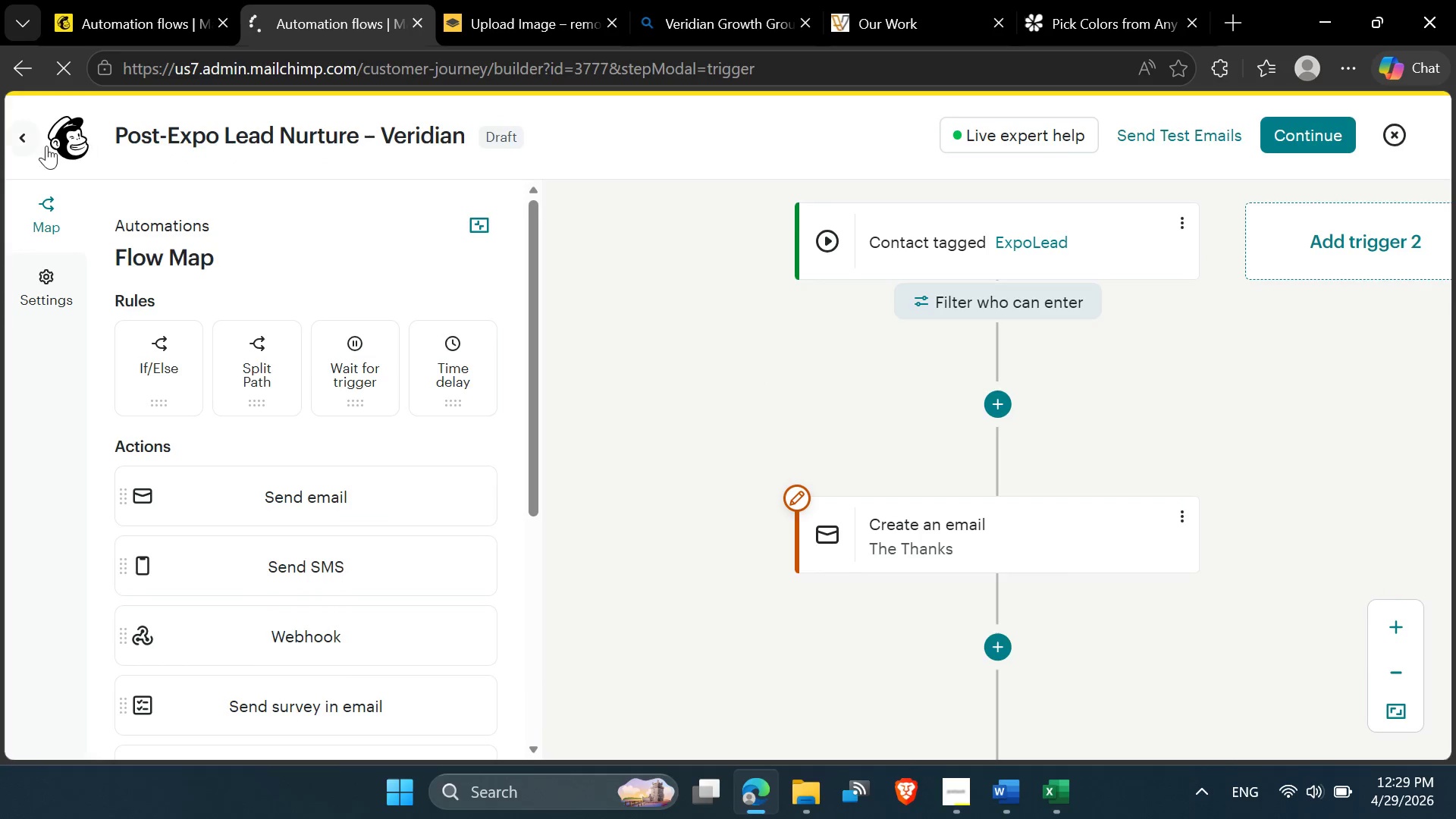 
left_click([27, 146])
 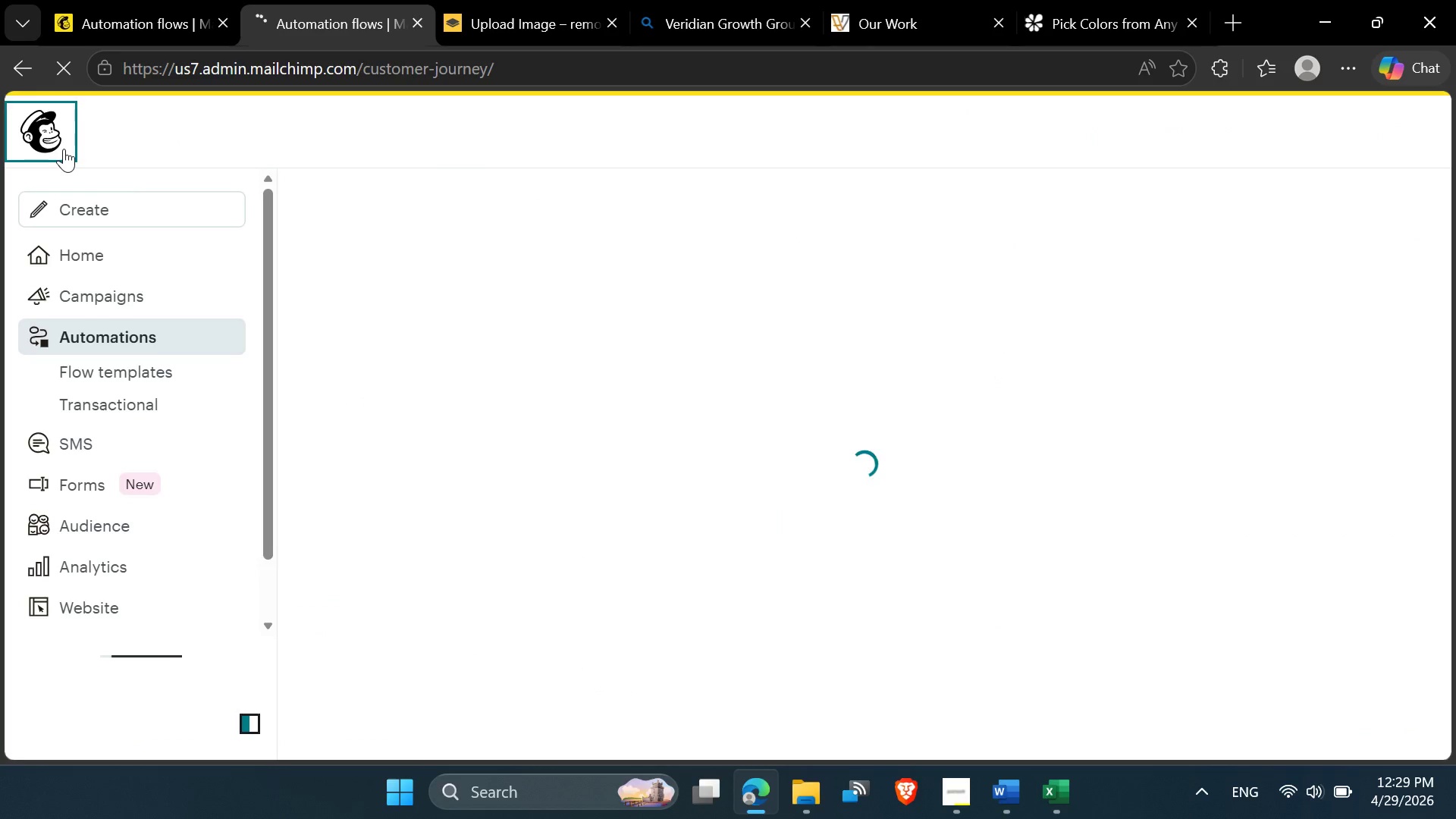 
left_click([63, 139])
 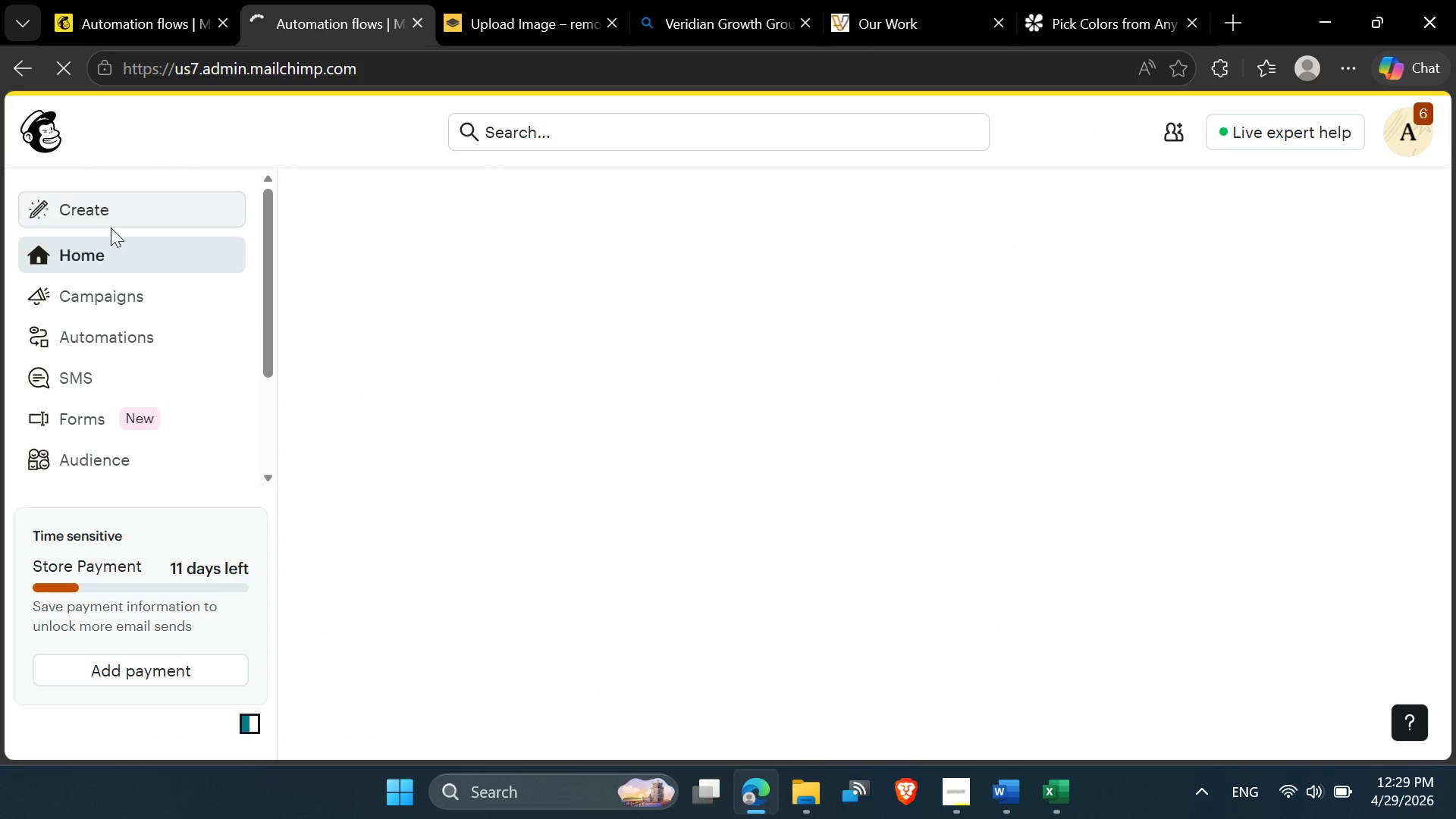 
mouse_move([131, 460])
 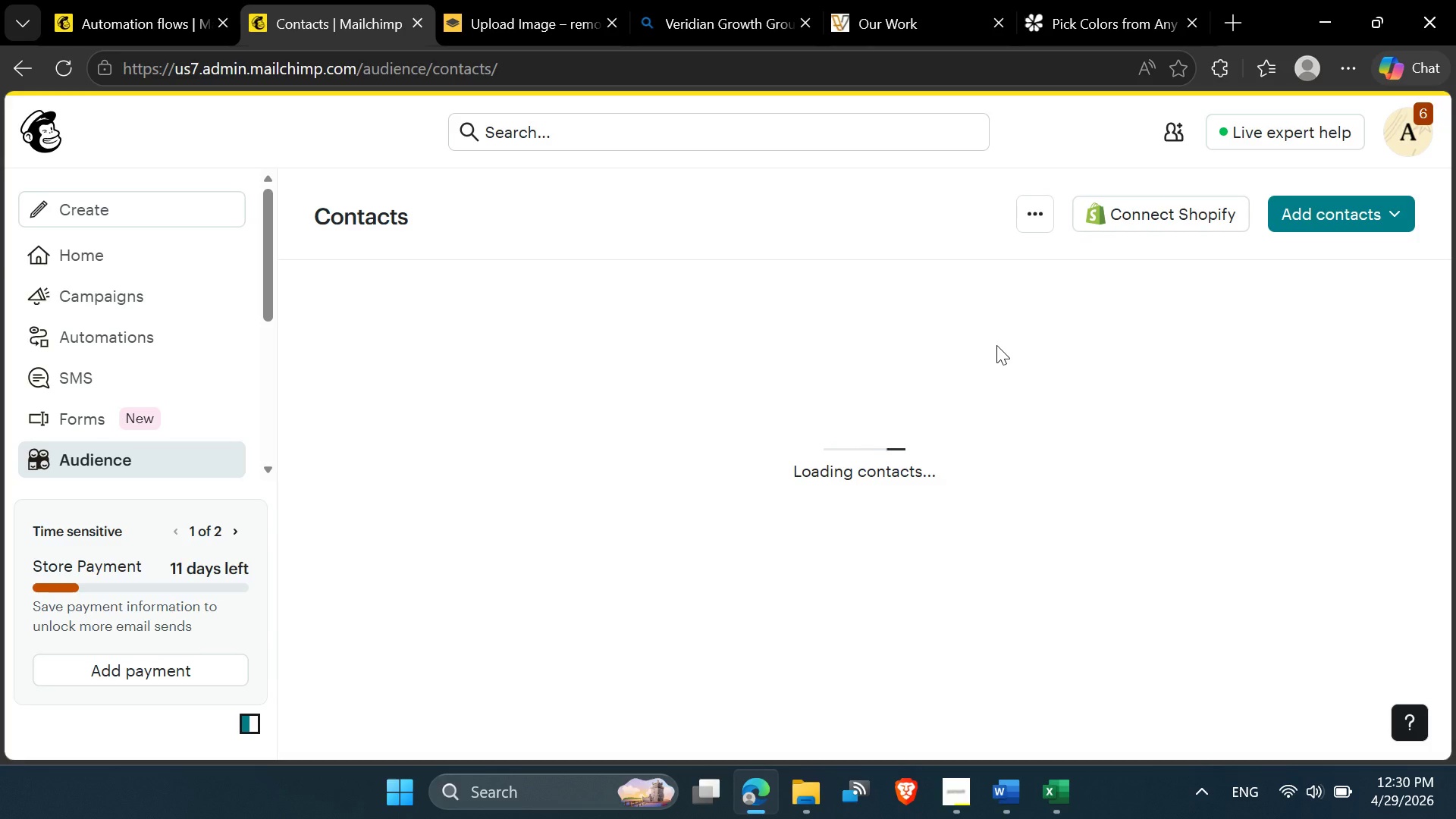 
wait(6.6)
 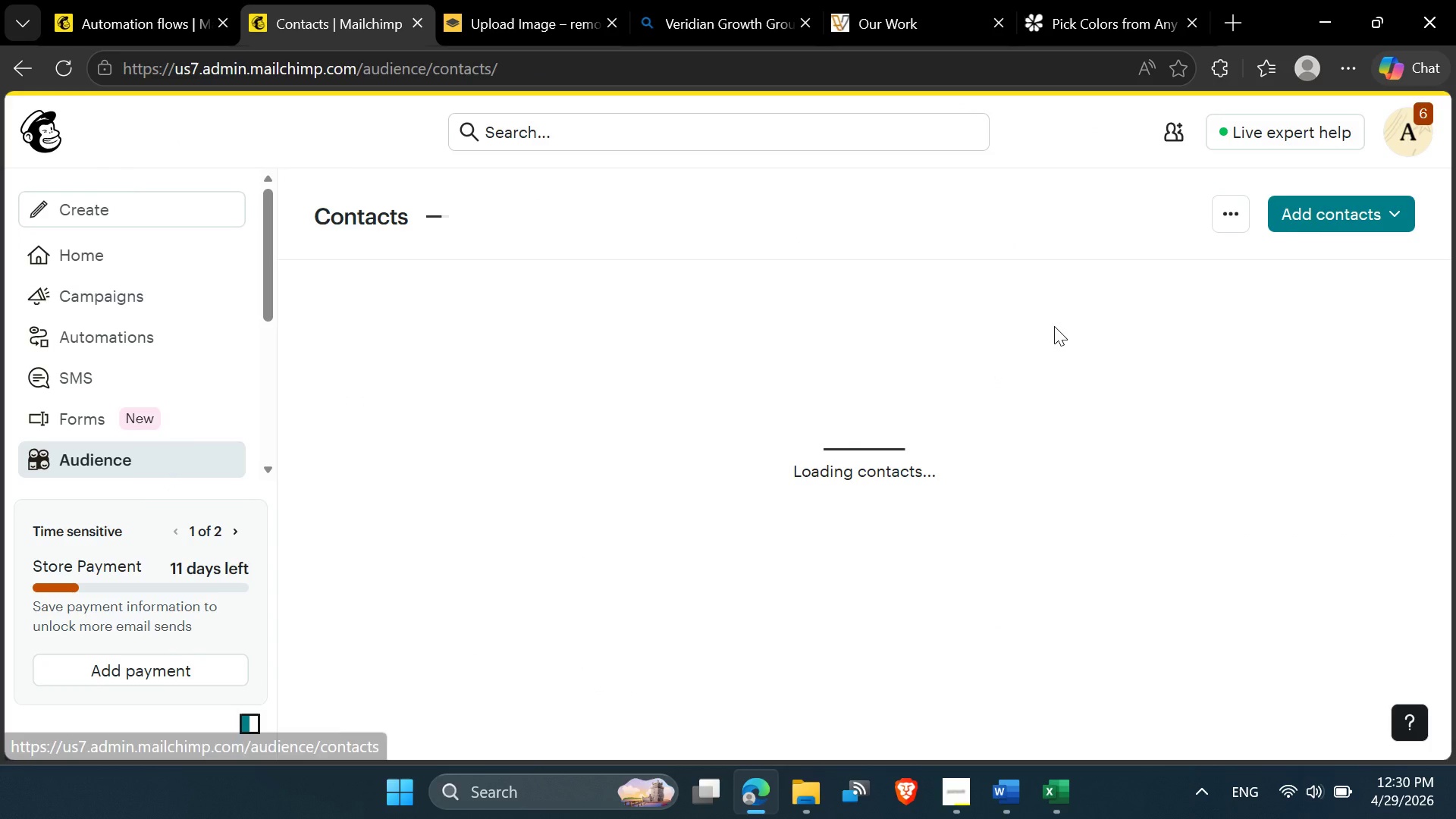 
scroll: coordinate [635, 445], scroll_direction: up, amount: 2.0
 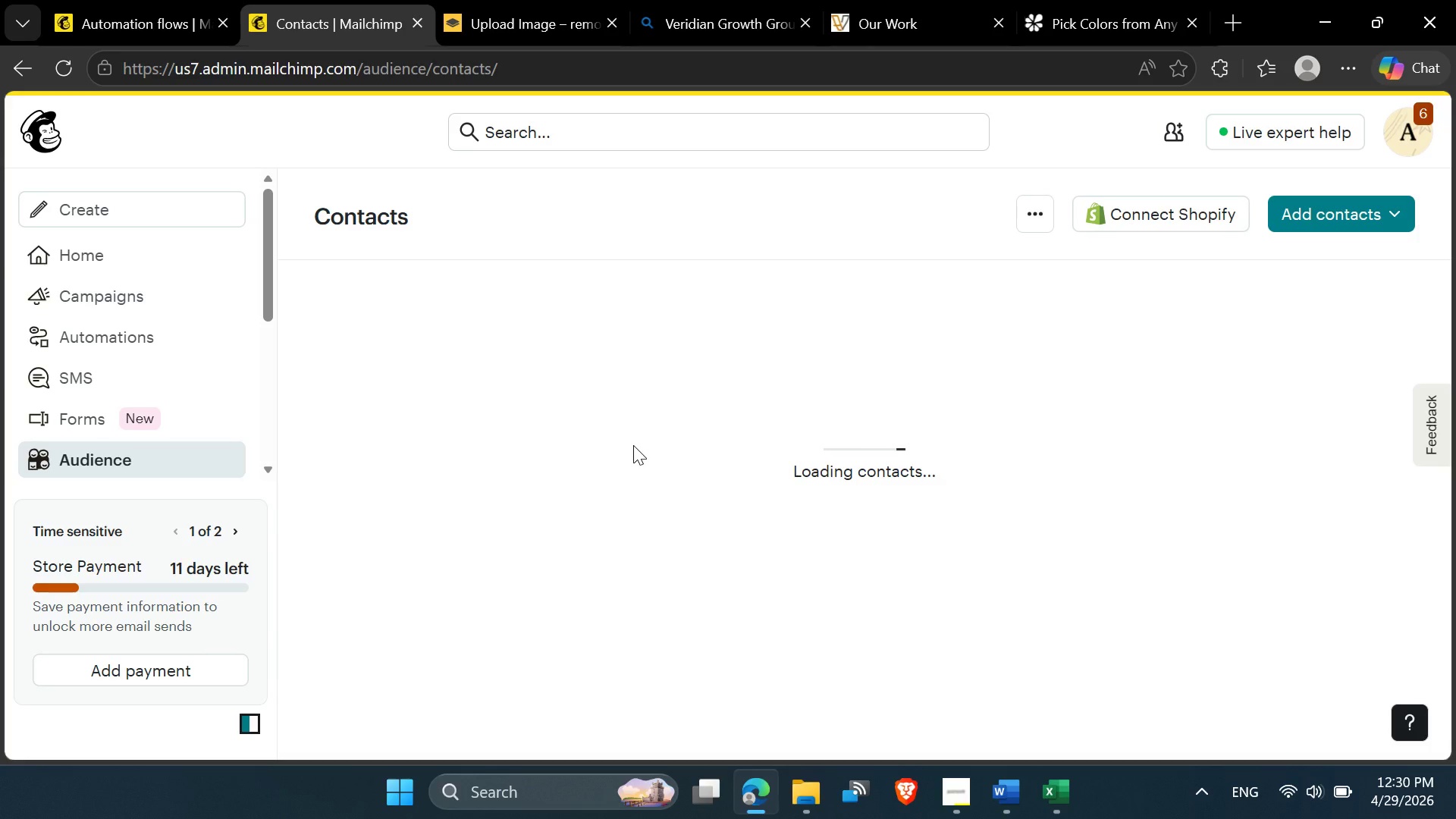 
scroll: coordinate [633, 445], scroll_direction: down, amount: 2.0
 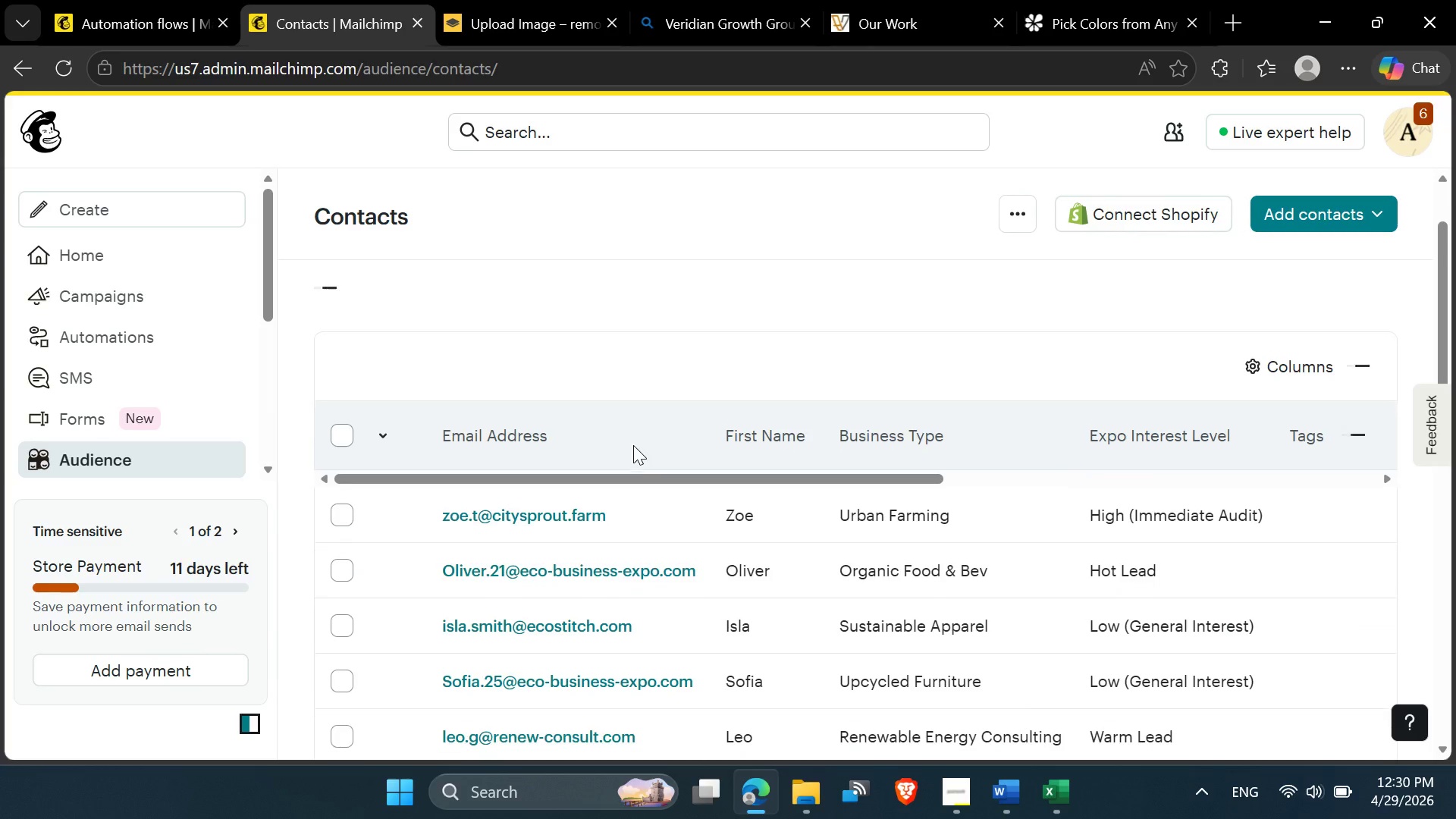 
scroll: coordinate [981, 344], scroll_direction: up, amount: 7.0
 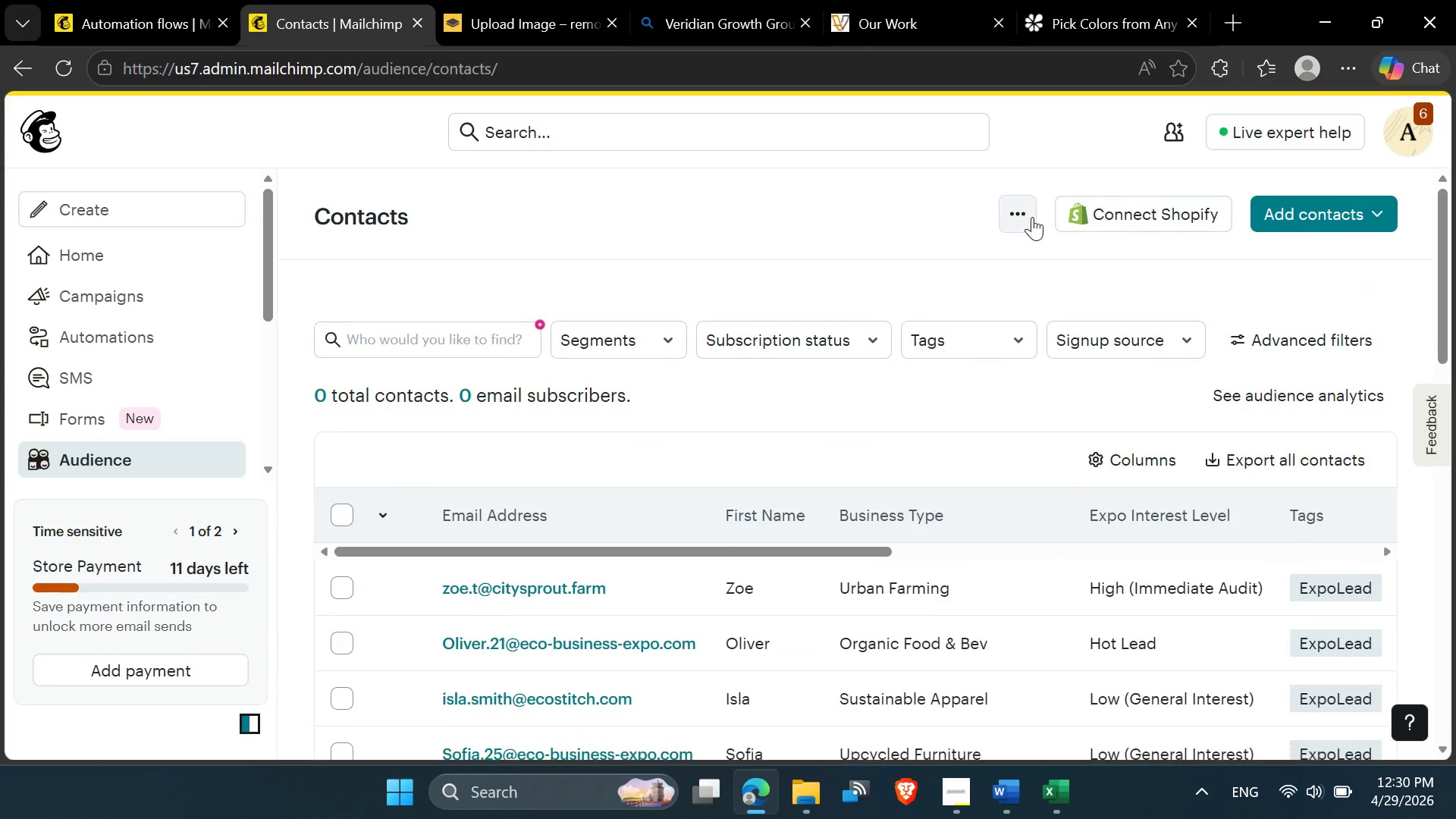 
left_click([1032, 217])
 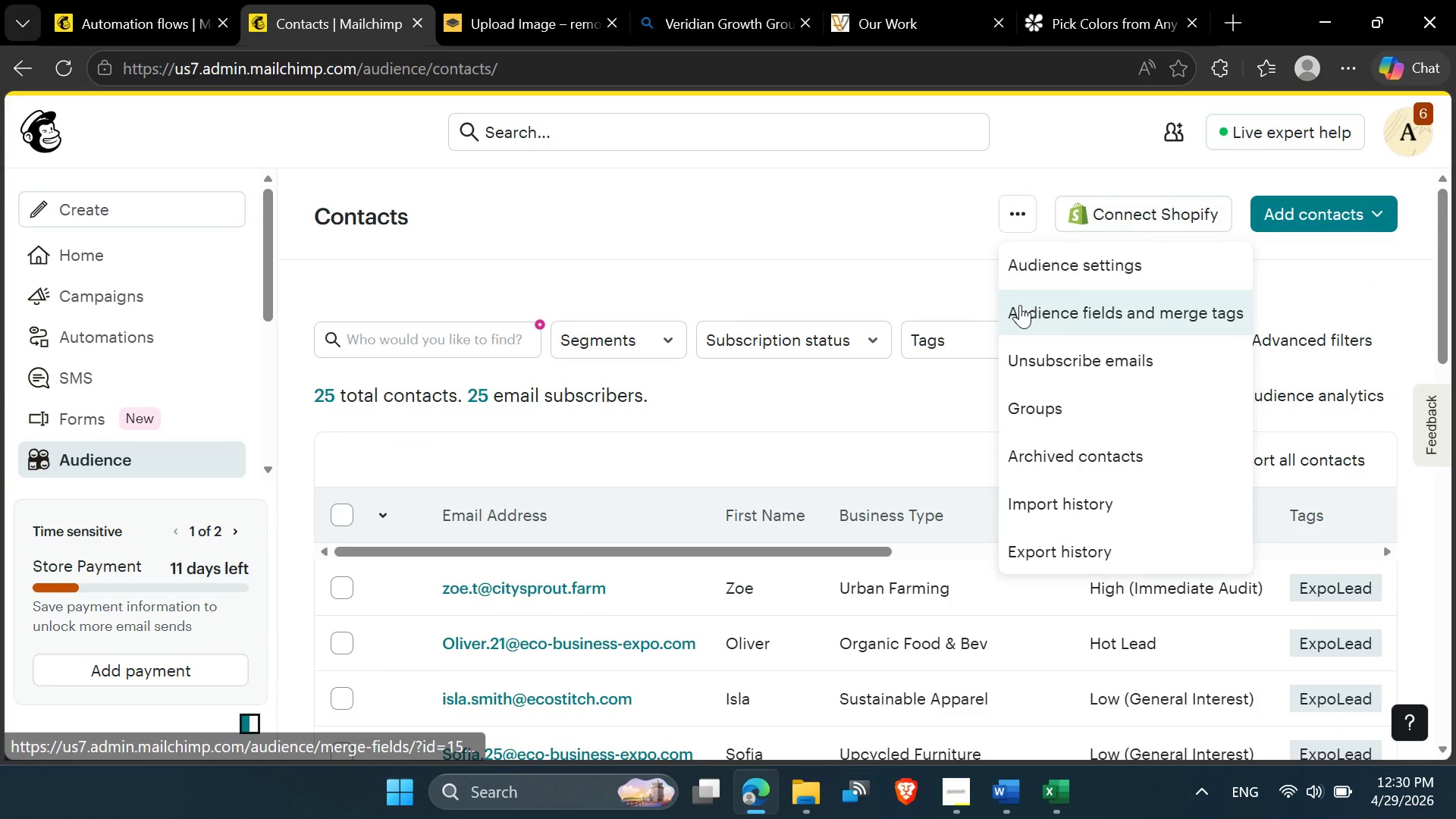 
left_click([1020, 305])
 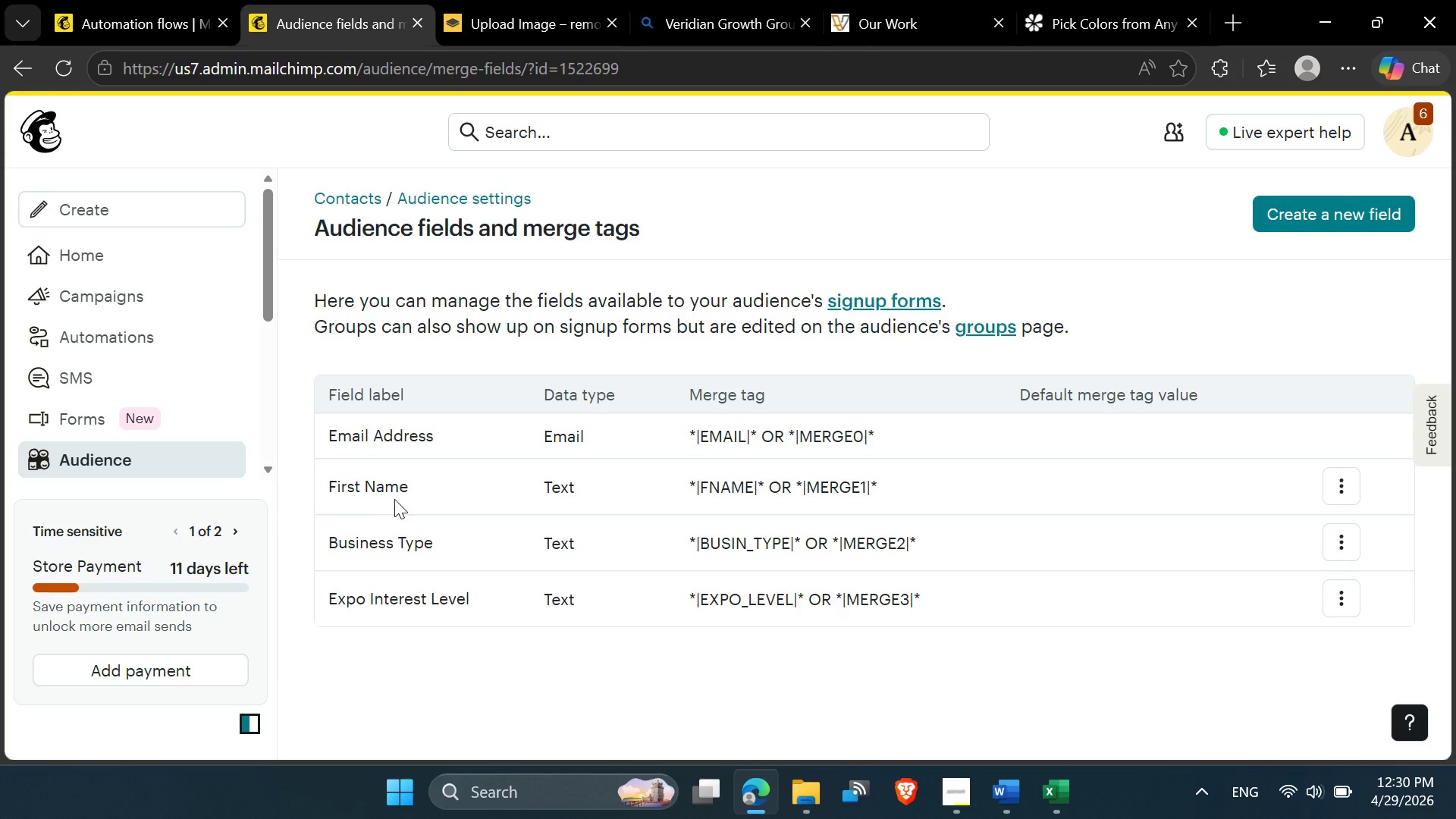 
left_click_drag(start_coordinate=[767, 488], to_coordinate=[686, 481])
 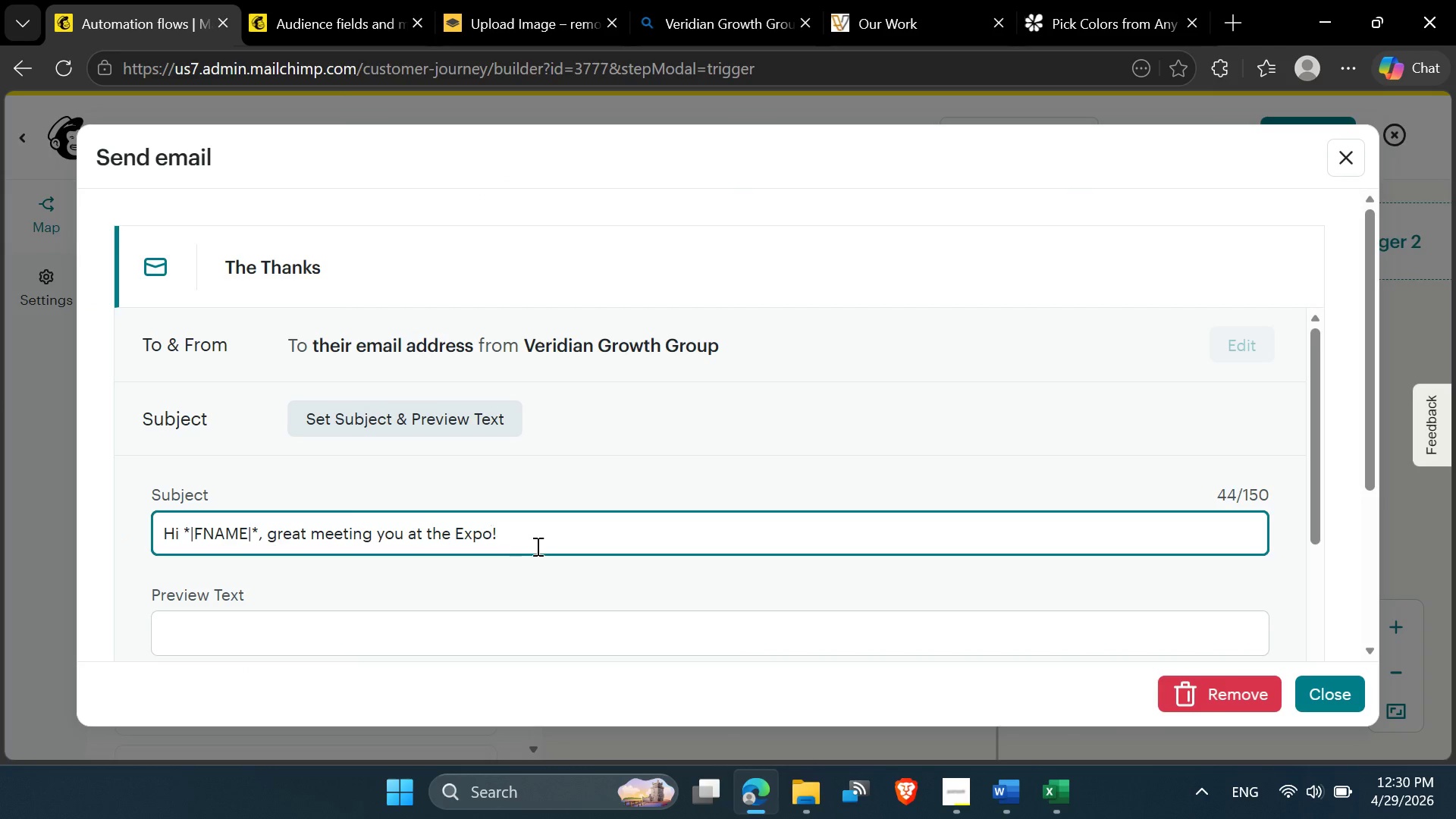 
scroll: coordinate [311, 565], scroll_direction: down, amount: 4.0
 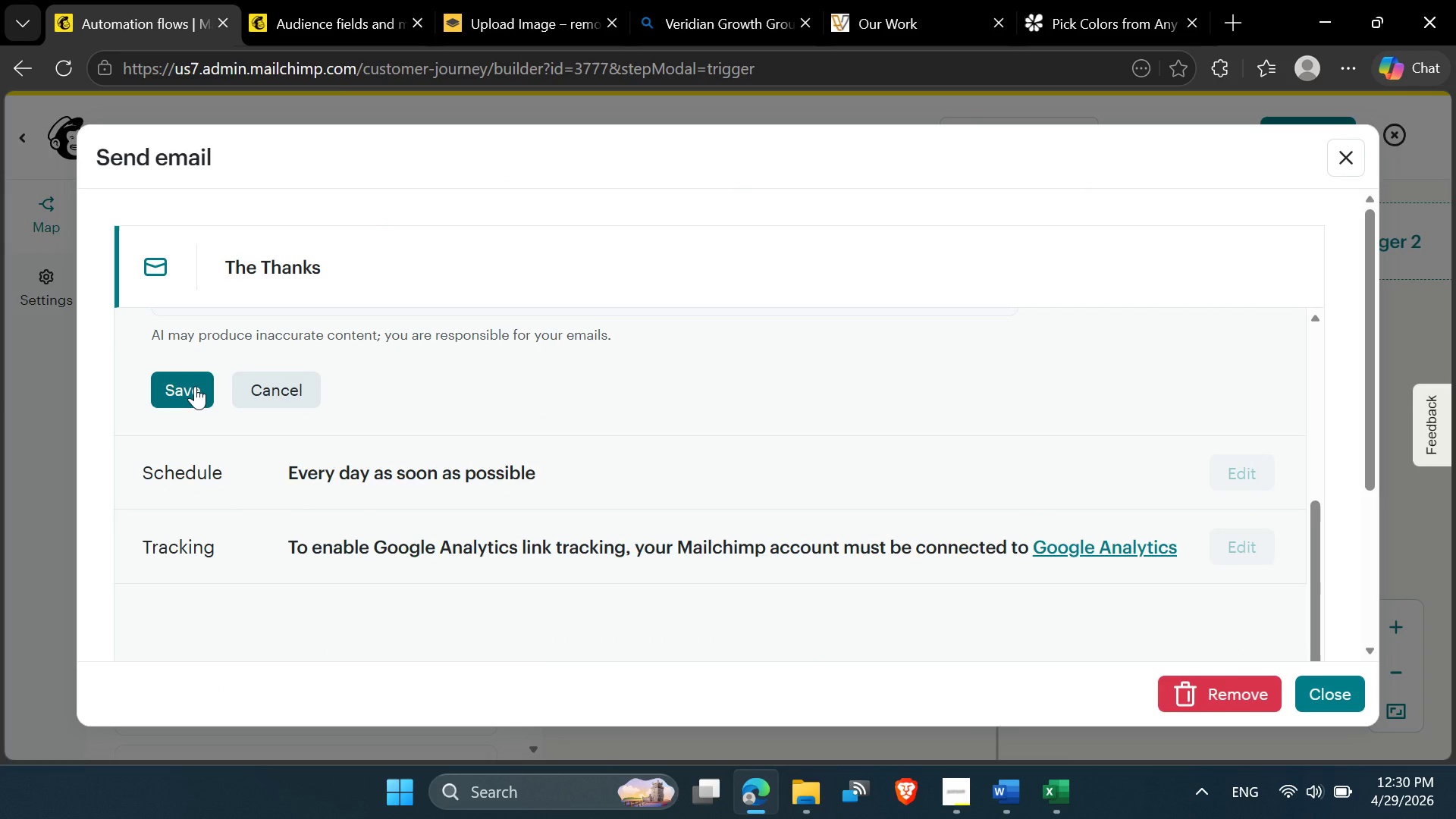 
left_click([195, 386])
 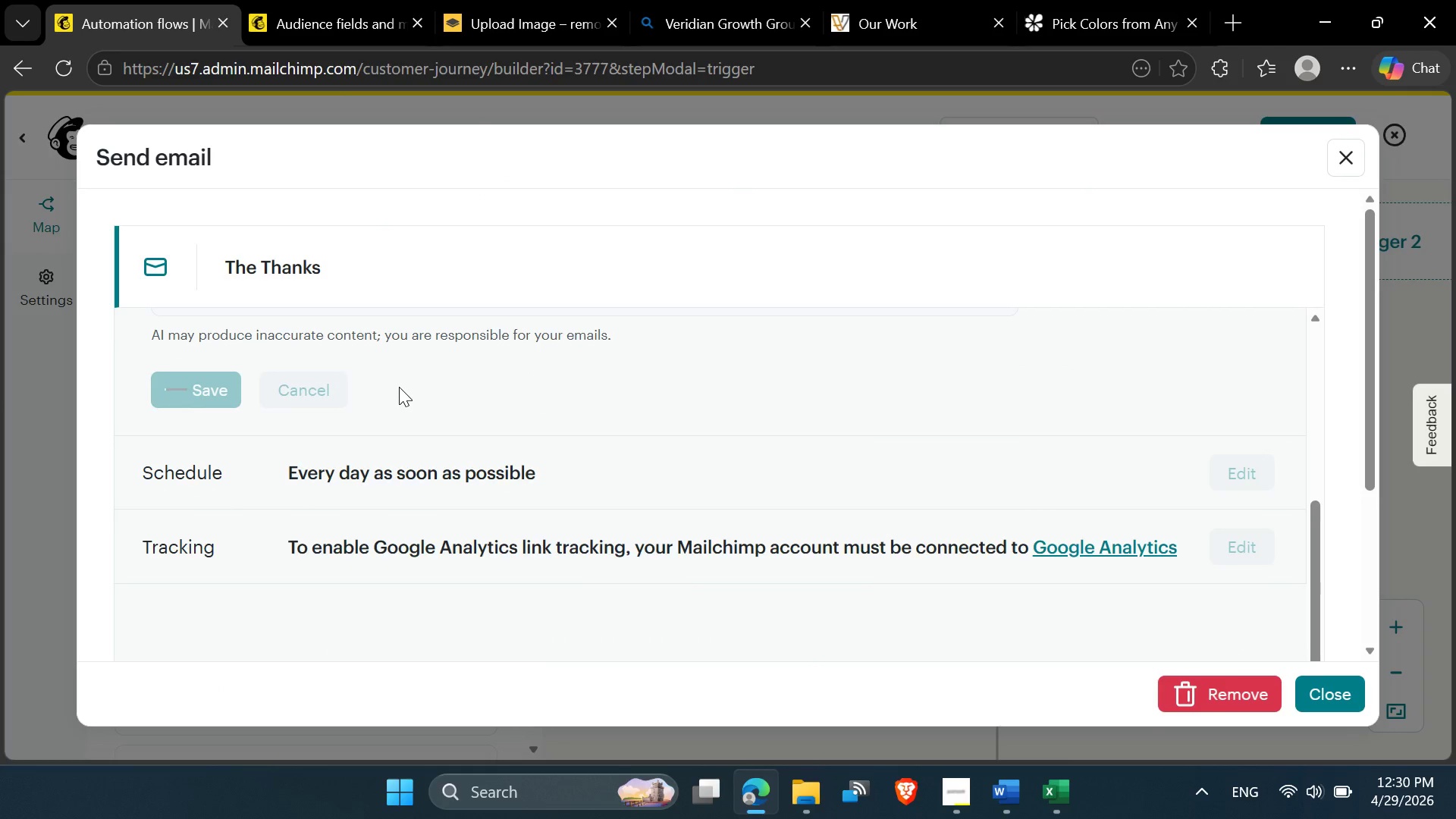 
scroll: coordinate [399, 388], scroll_direction: up, amount: 6.0
 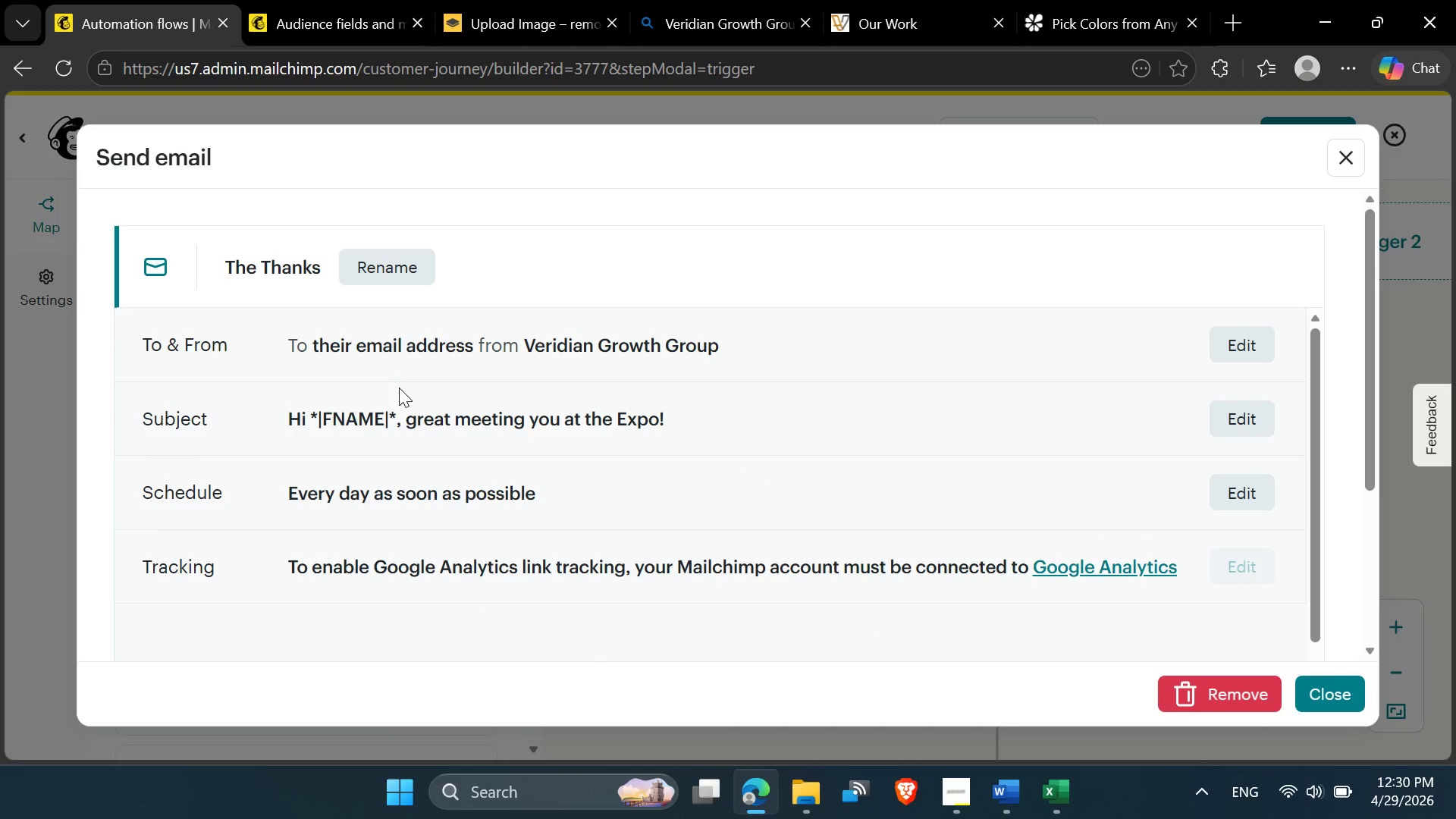 
scroll: coordinate [398, 389], scroll_direction: down, amount: 2.0
 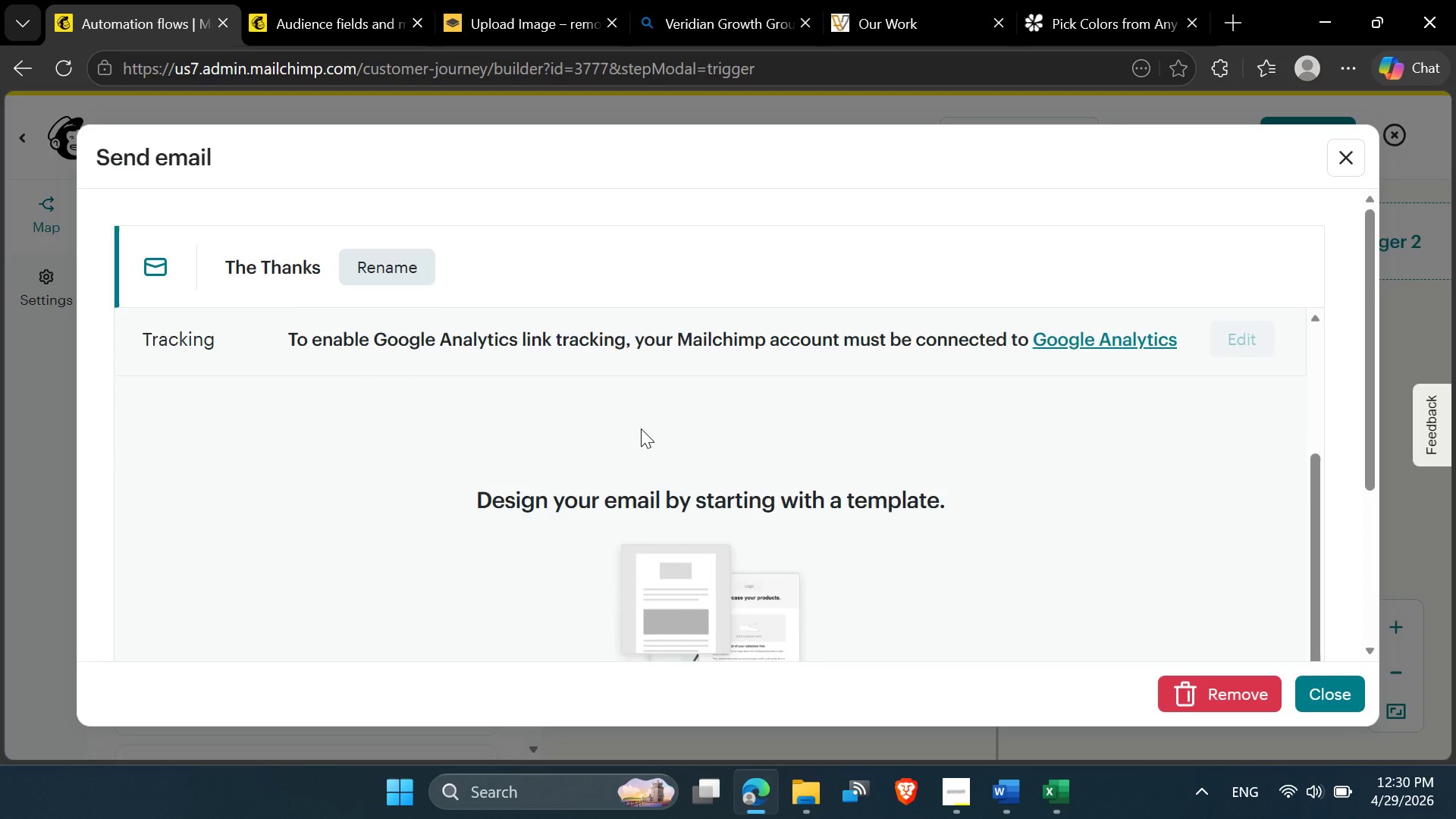 
scroll: coordinate [641, 428], scroll_direction: up, amount: 1.0
 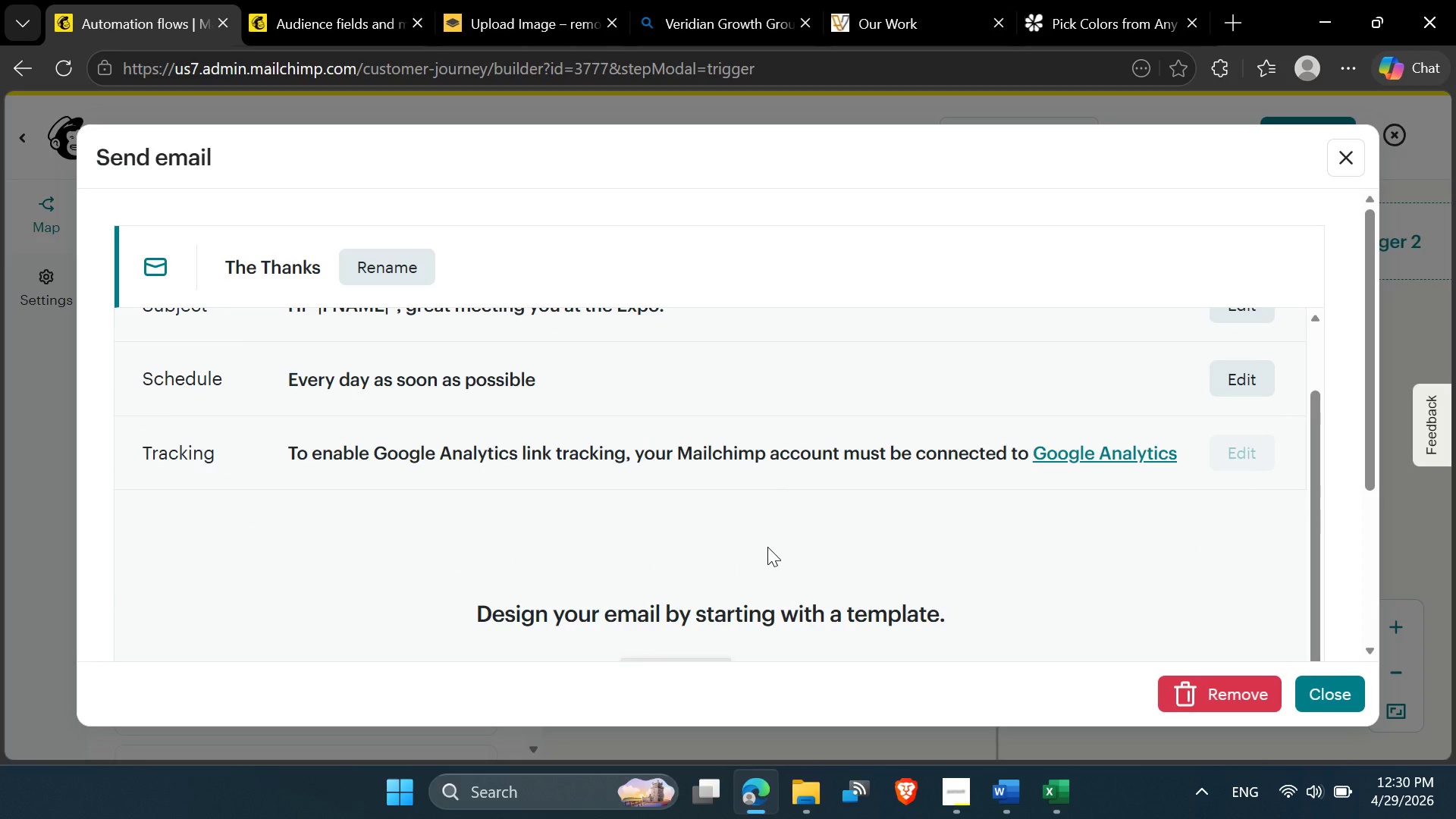 
scroll: coordinate [697, 606], scroll_direction: down, amount: 2.0
 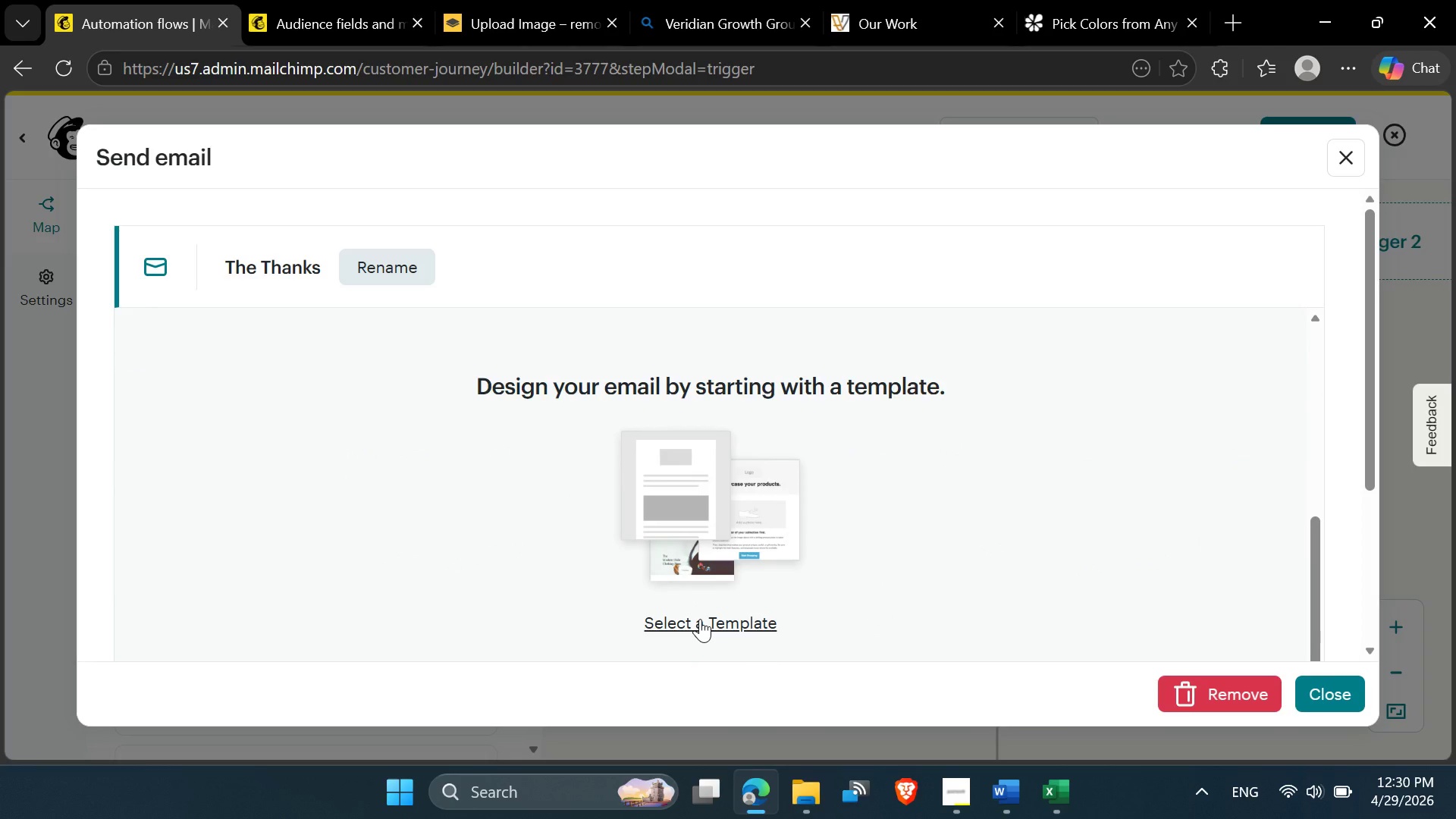 
left_click([700, 620])
 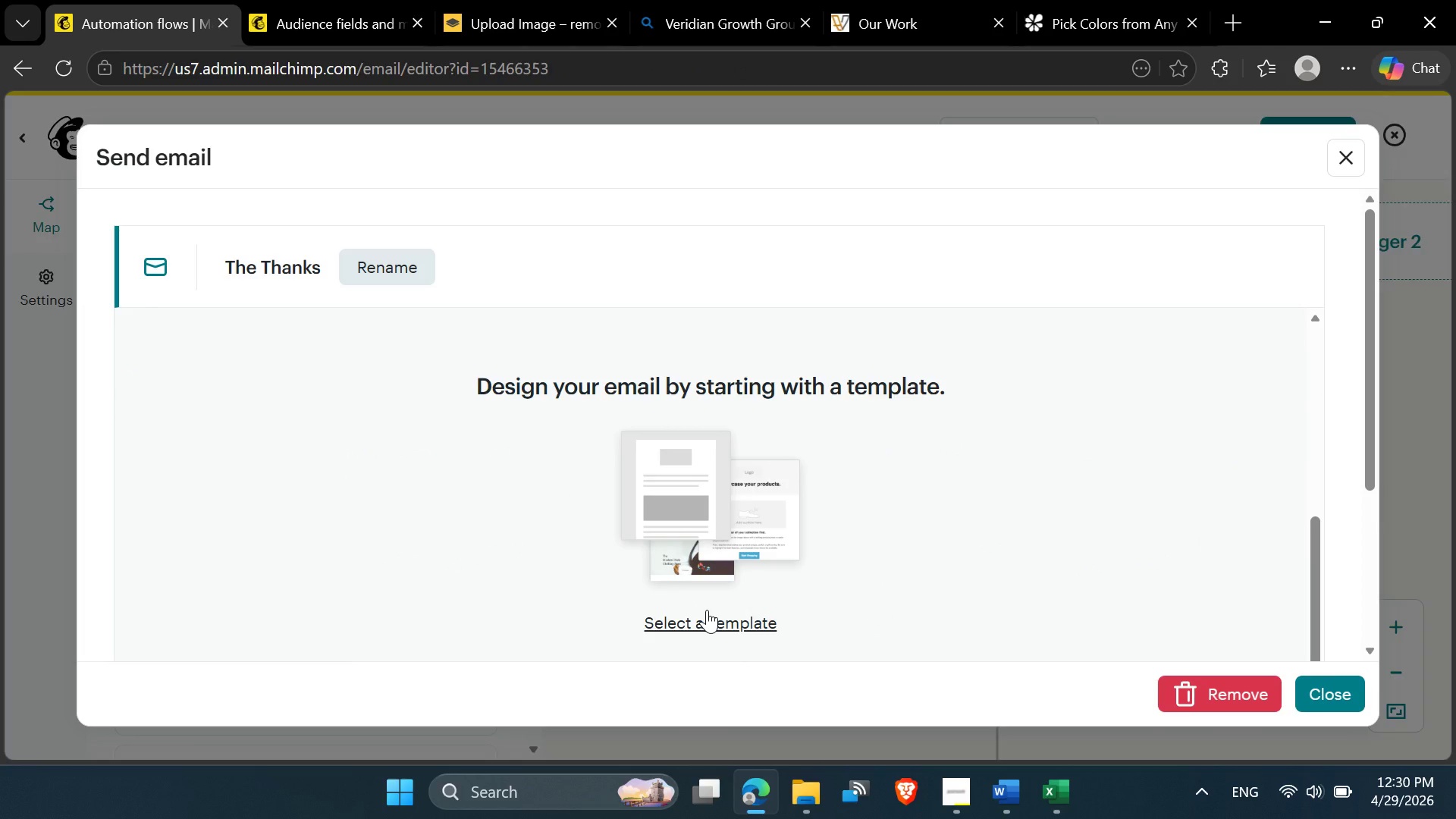 
mouse_move([702, 550])
 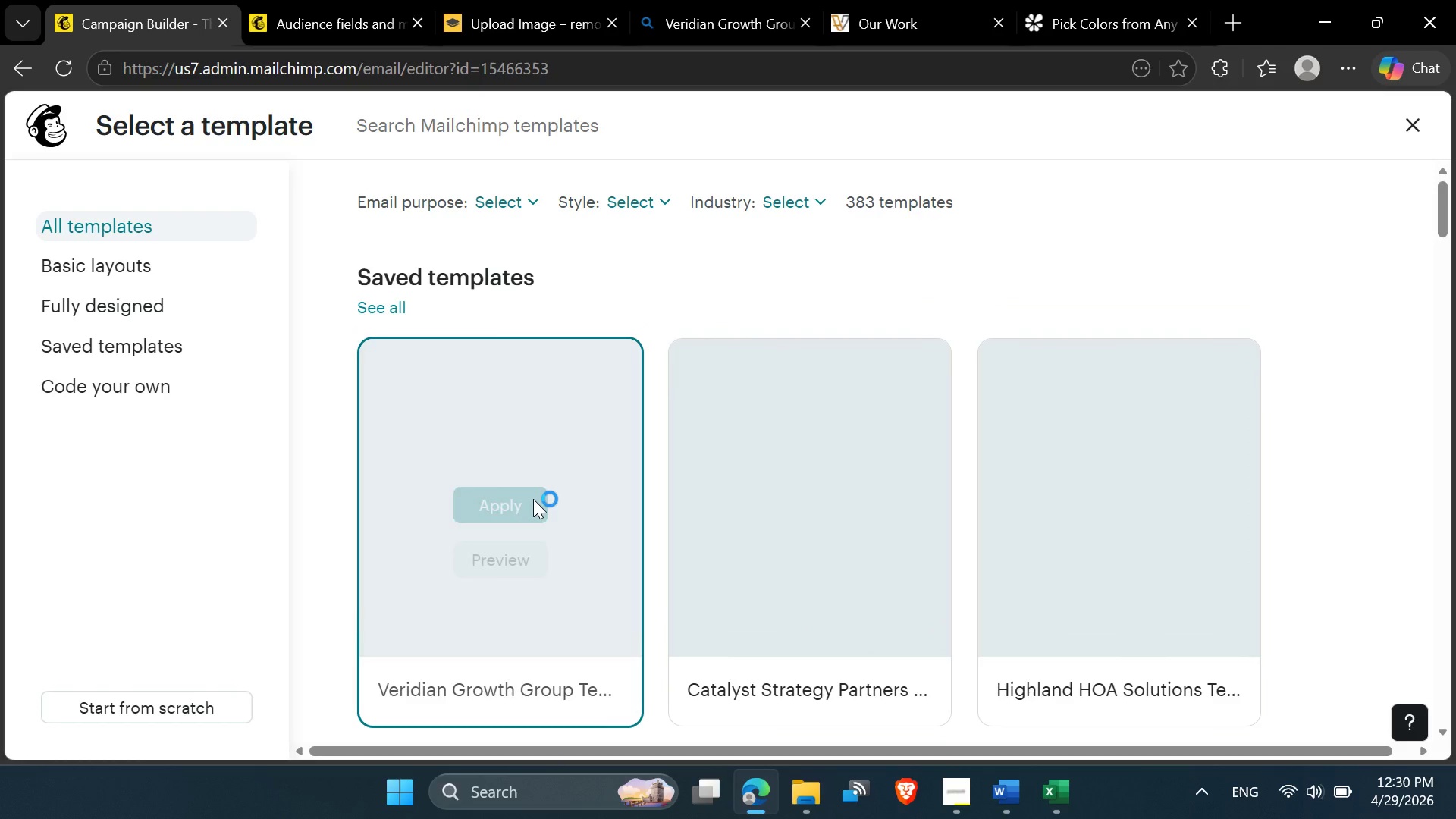 
scroll: coordinate [533, 500], scroll_direction: down, amount: 1.0
 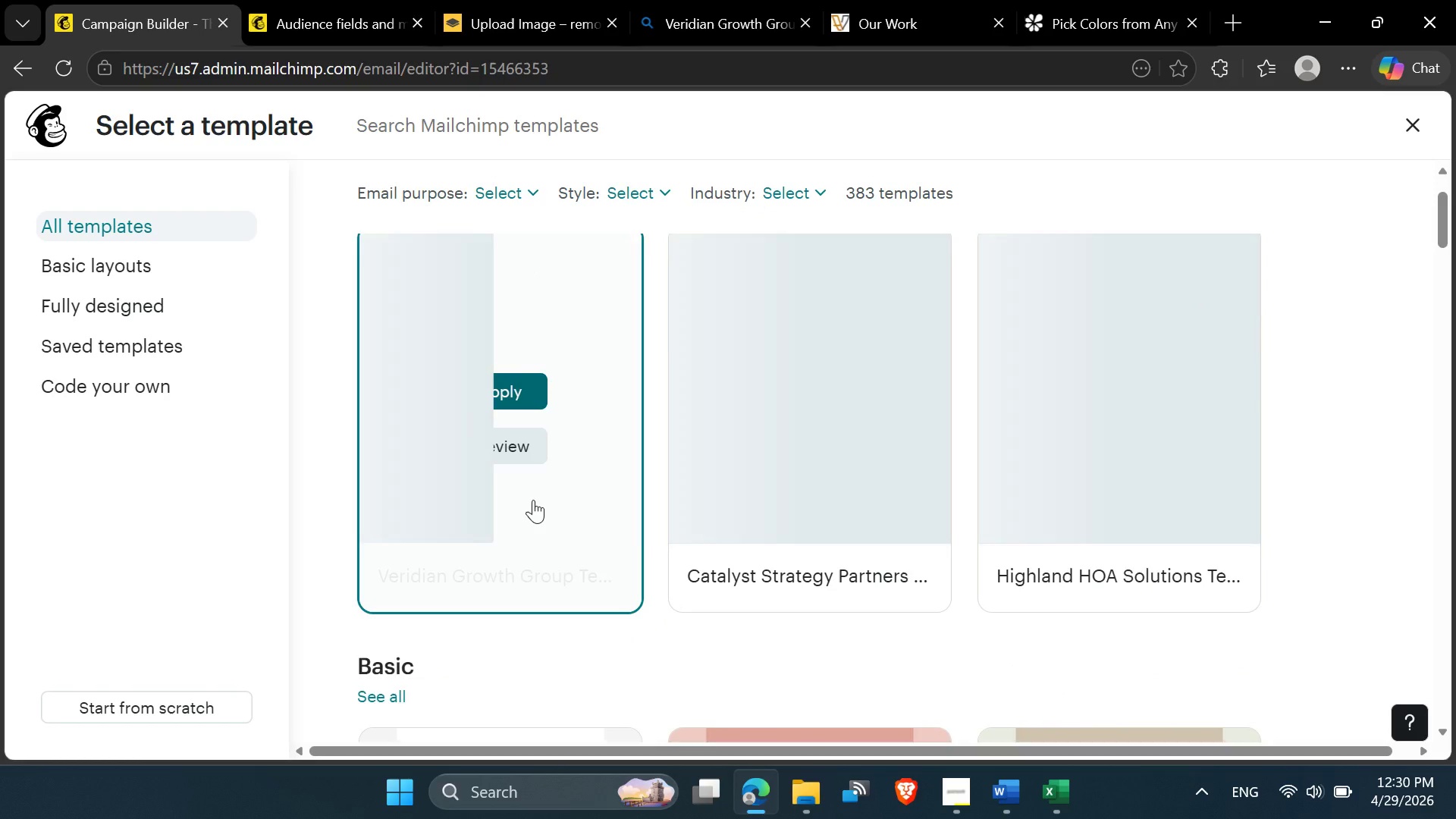 
scroll: coordinate [533, 500], scroll_direction: up, amount: 1.0
 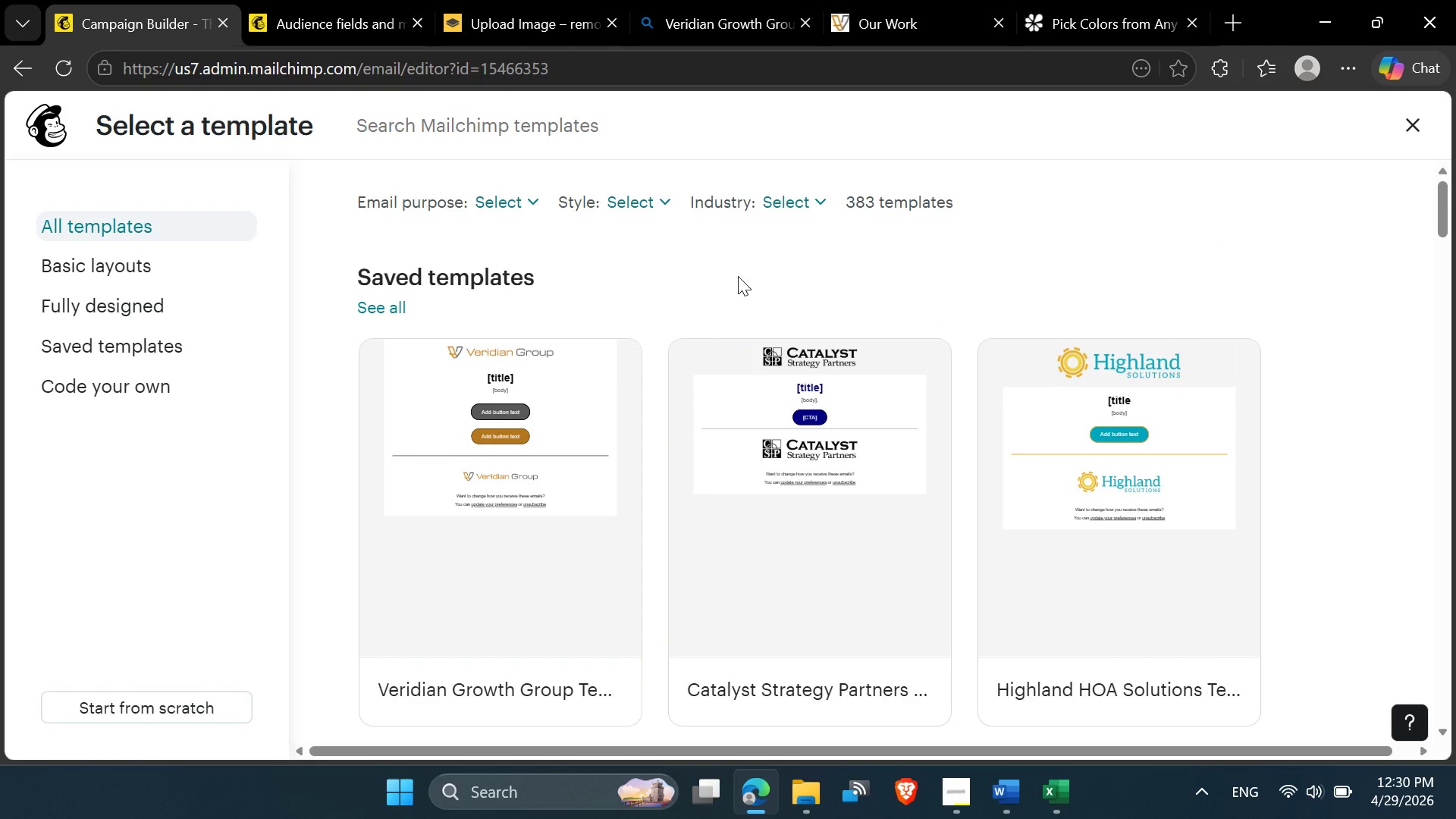 
wait(6.64)
 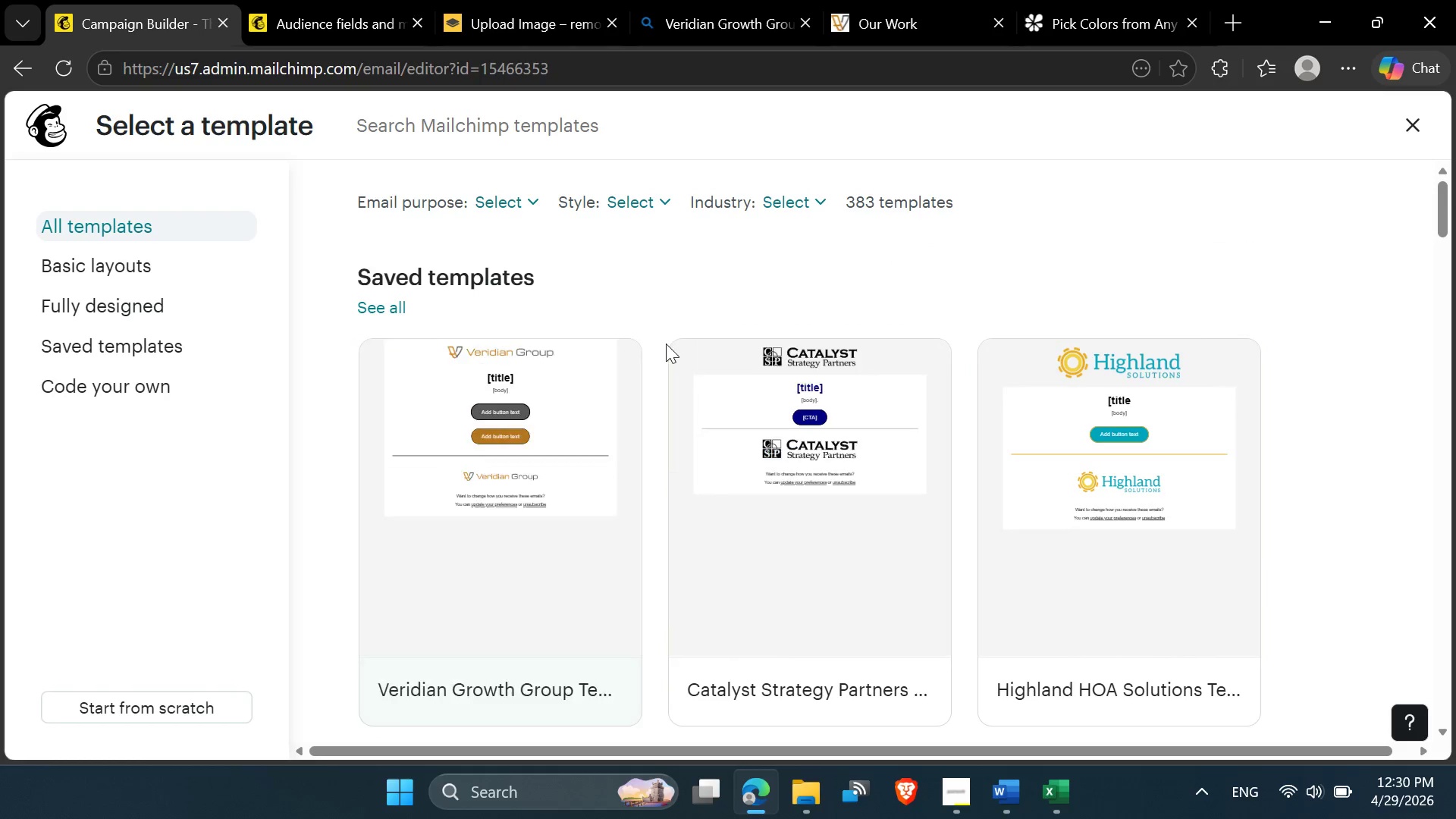 
left_click([485, 502])
 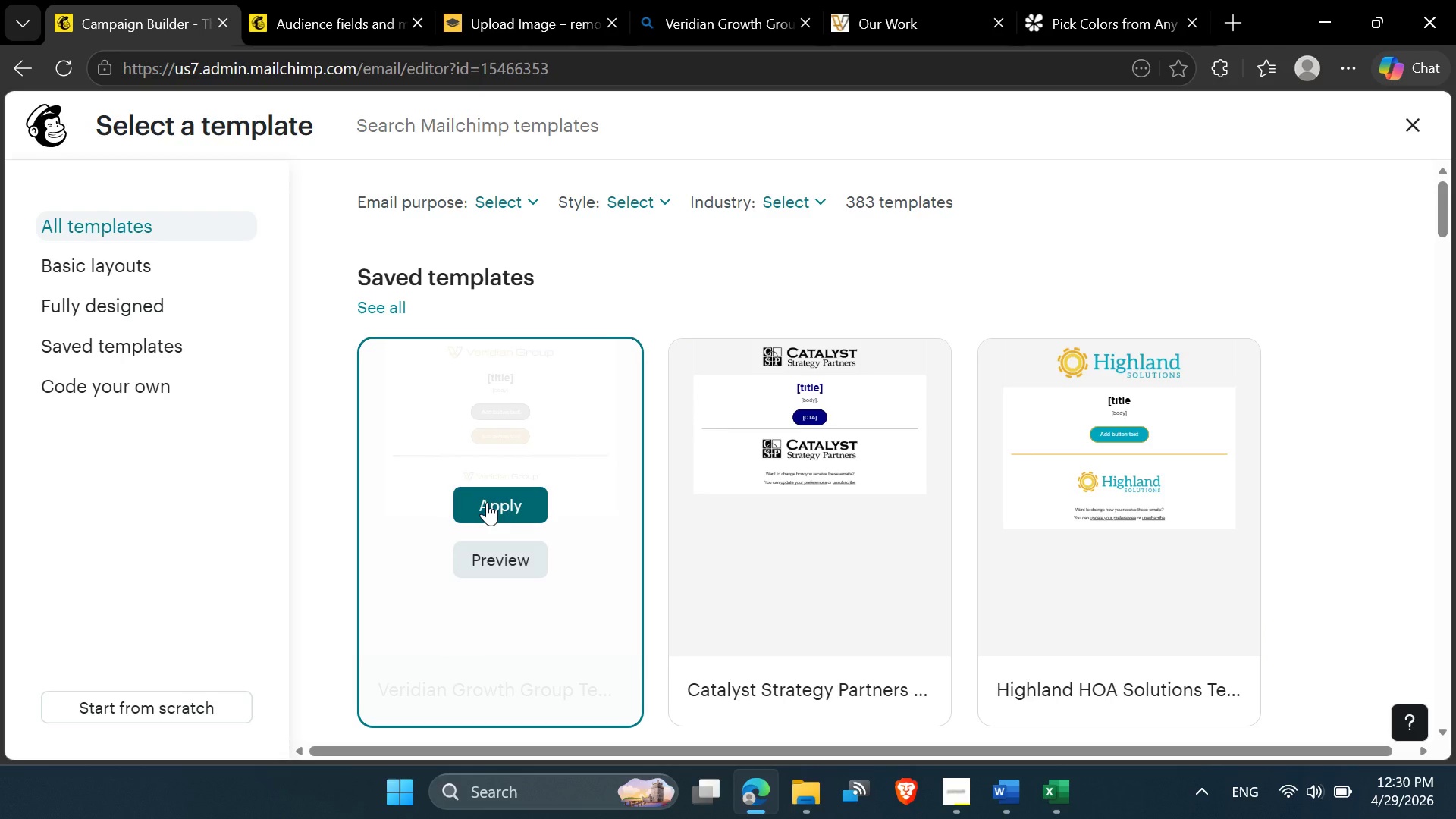 
left_click([487, 502])
 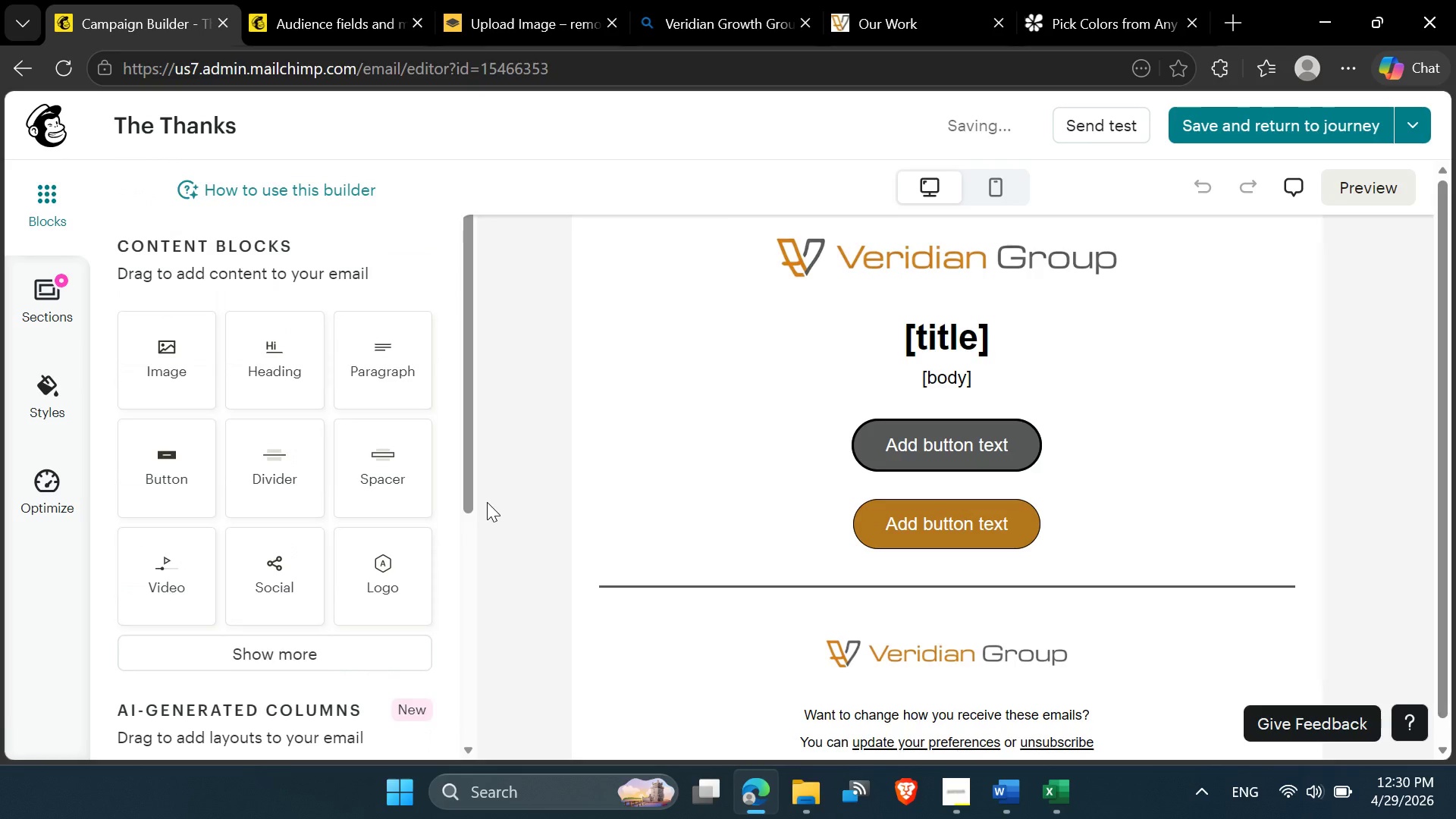 
scroll: coordinate [629, 502], scroll_direction: up, amount: 6.0
 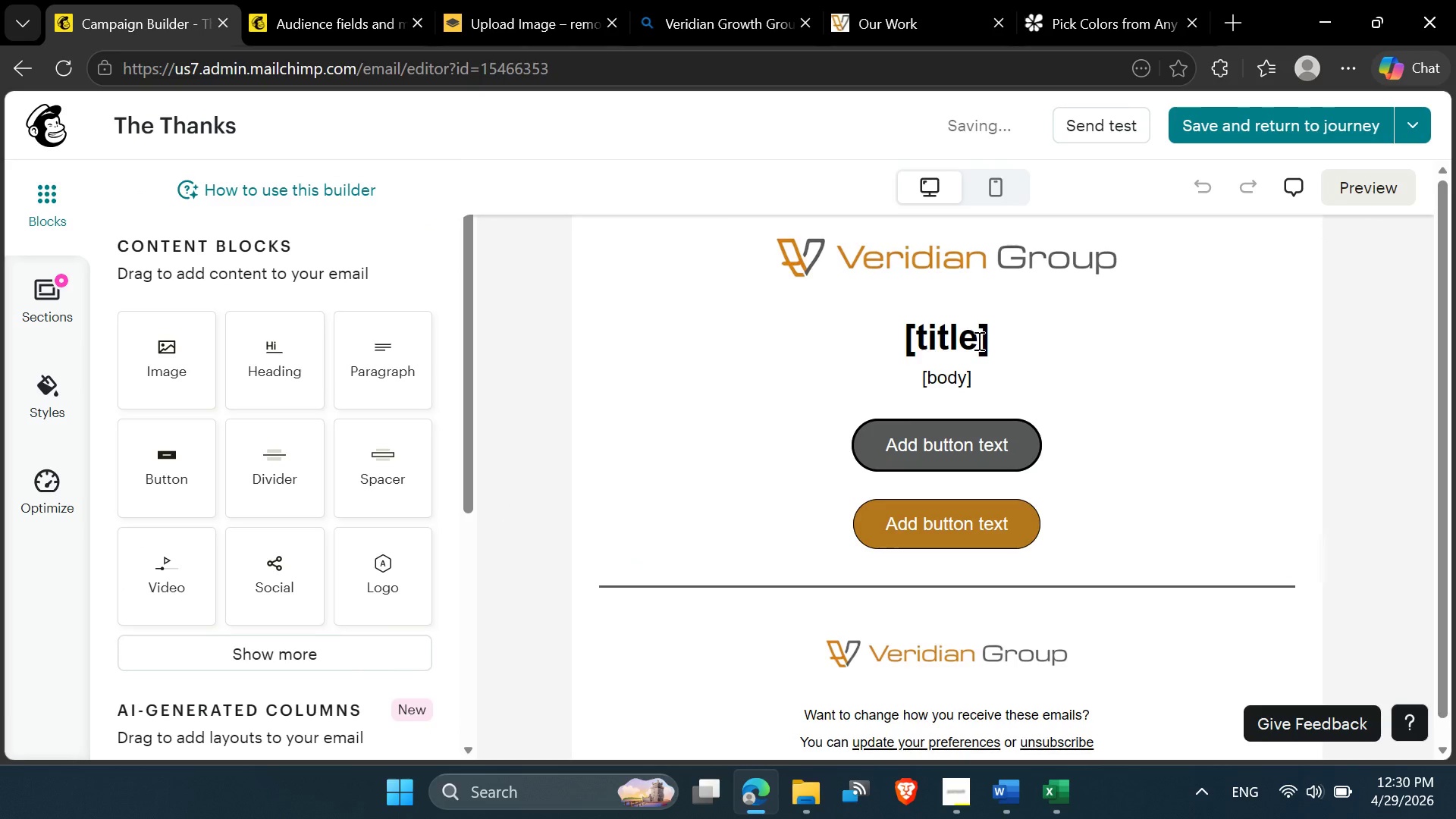 
left_click([977, 340])
 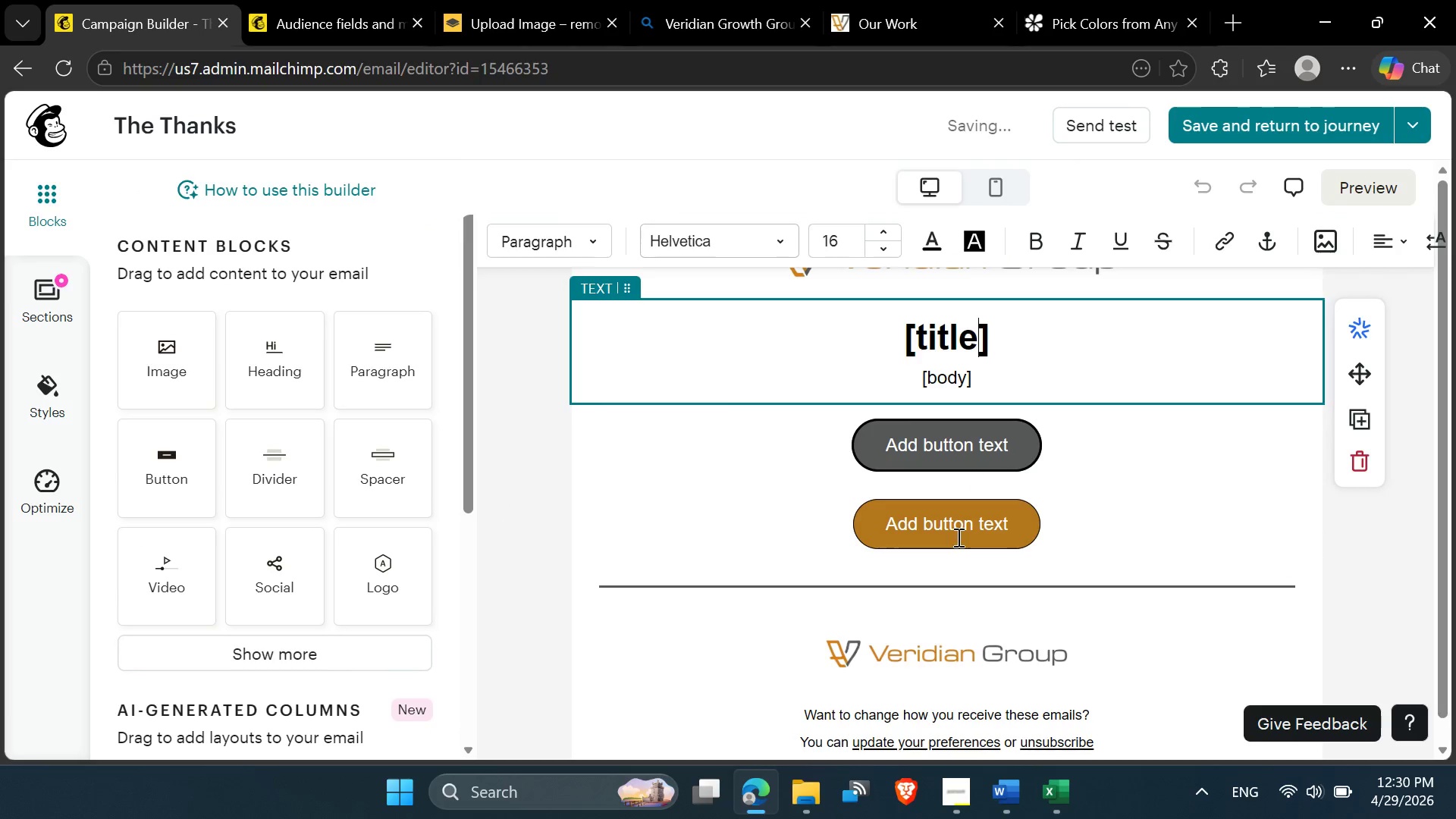 
scroll: coordinate [955, 557], scroll_direction: down, amount: 2.0
 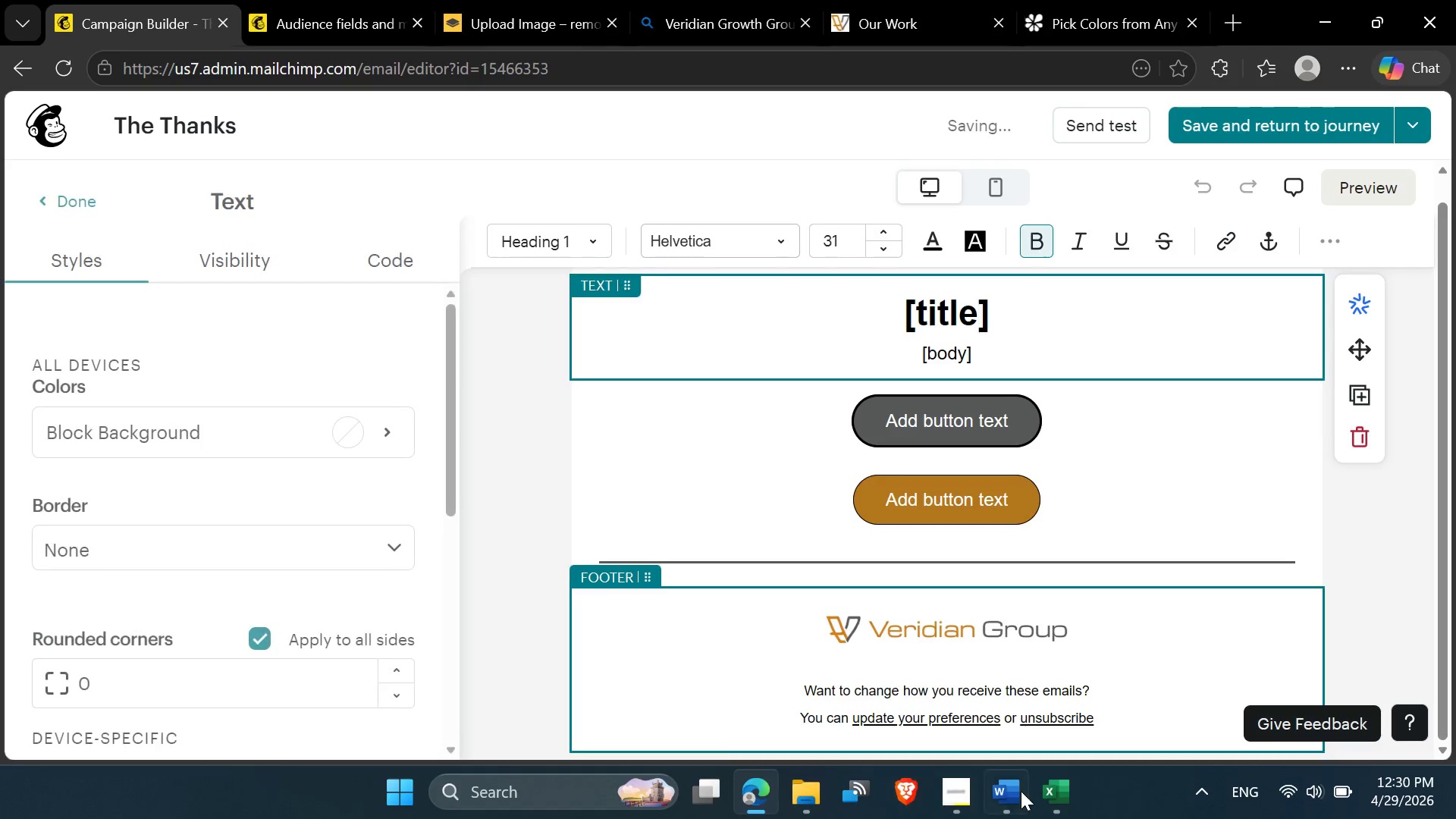 
left_click([1021, 791])
 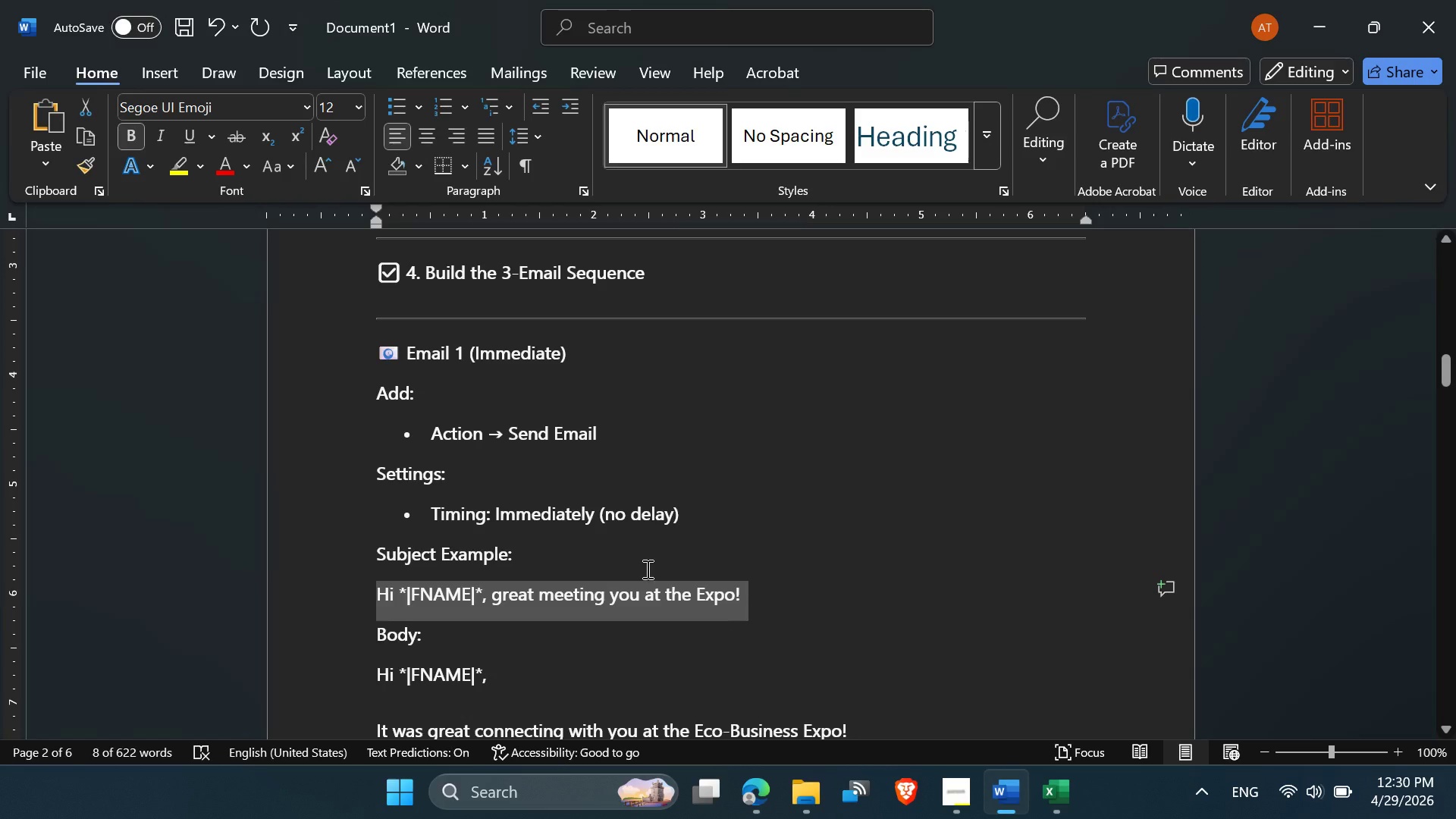 
scroll: coordinate [644, 572], scroll_direction: down, amount: 8.0
 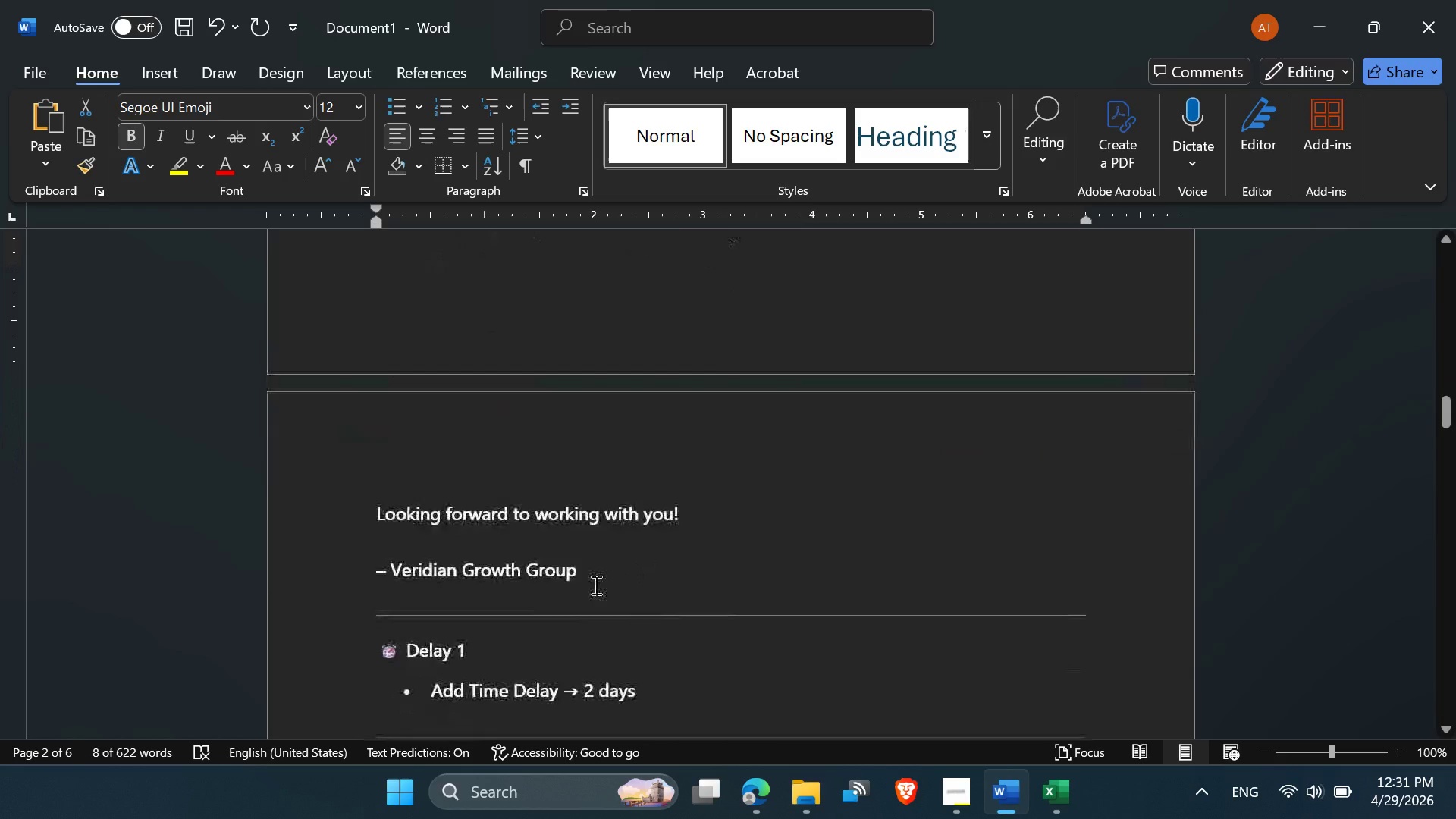 
left_click_drag(start_coordinate=[584, 568], to_coordinate=[375, 438])
 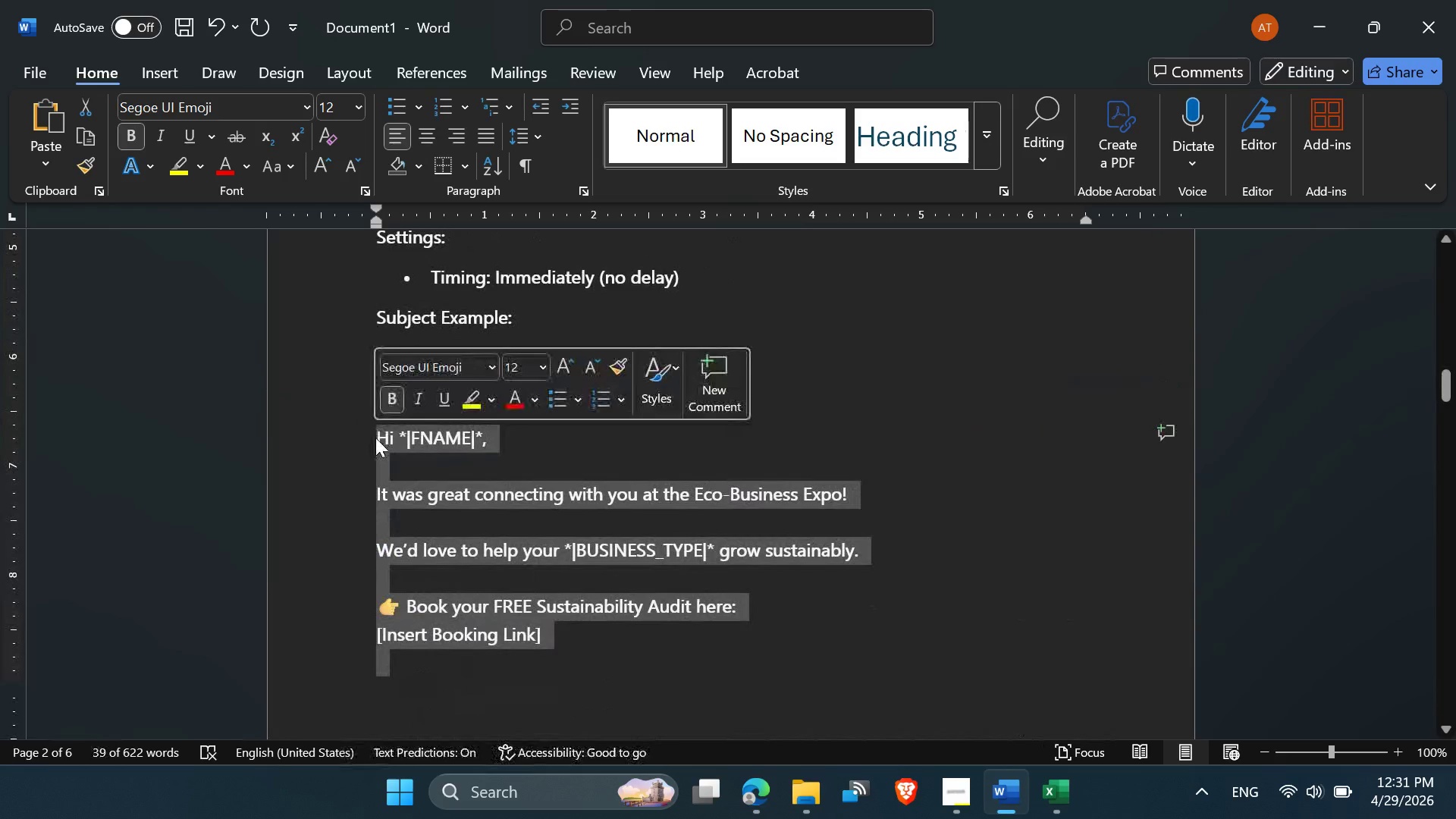 
key(Control+C)
 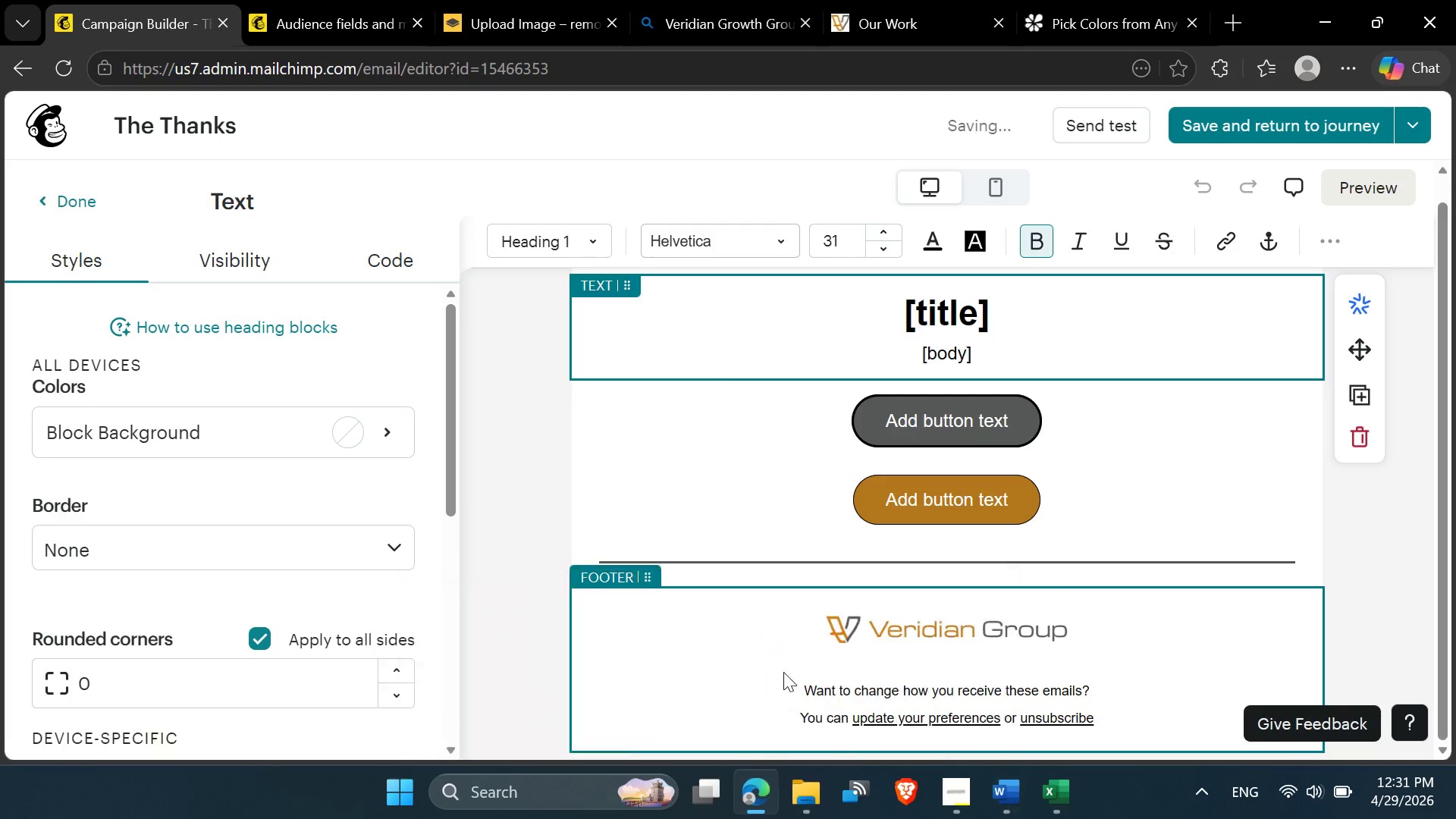 
left_click_drag(start_coordinate=[1008, 347], to_coordinate=[884, 313])
 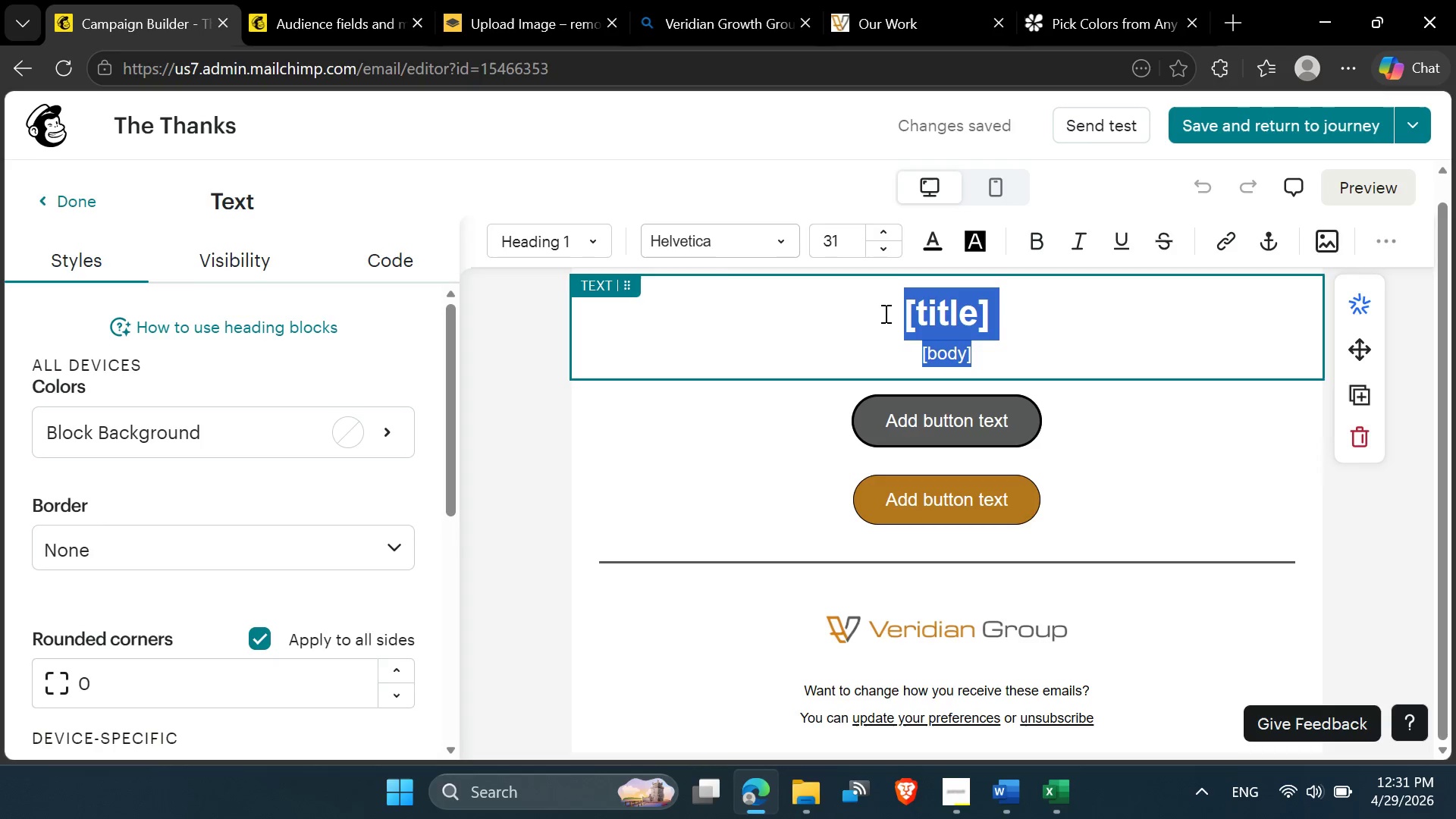 
key(Control+V)
 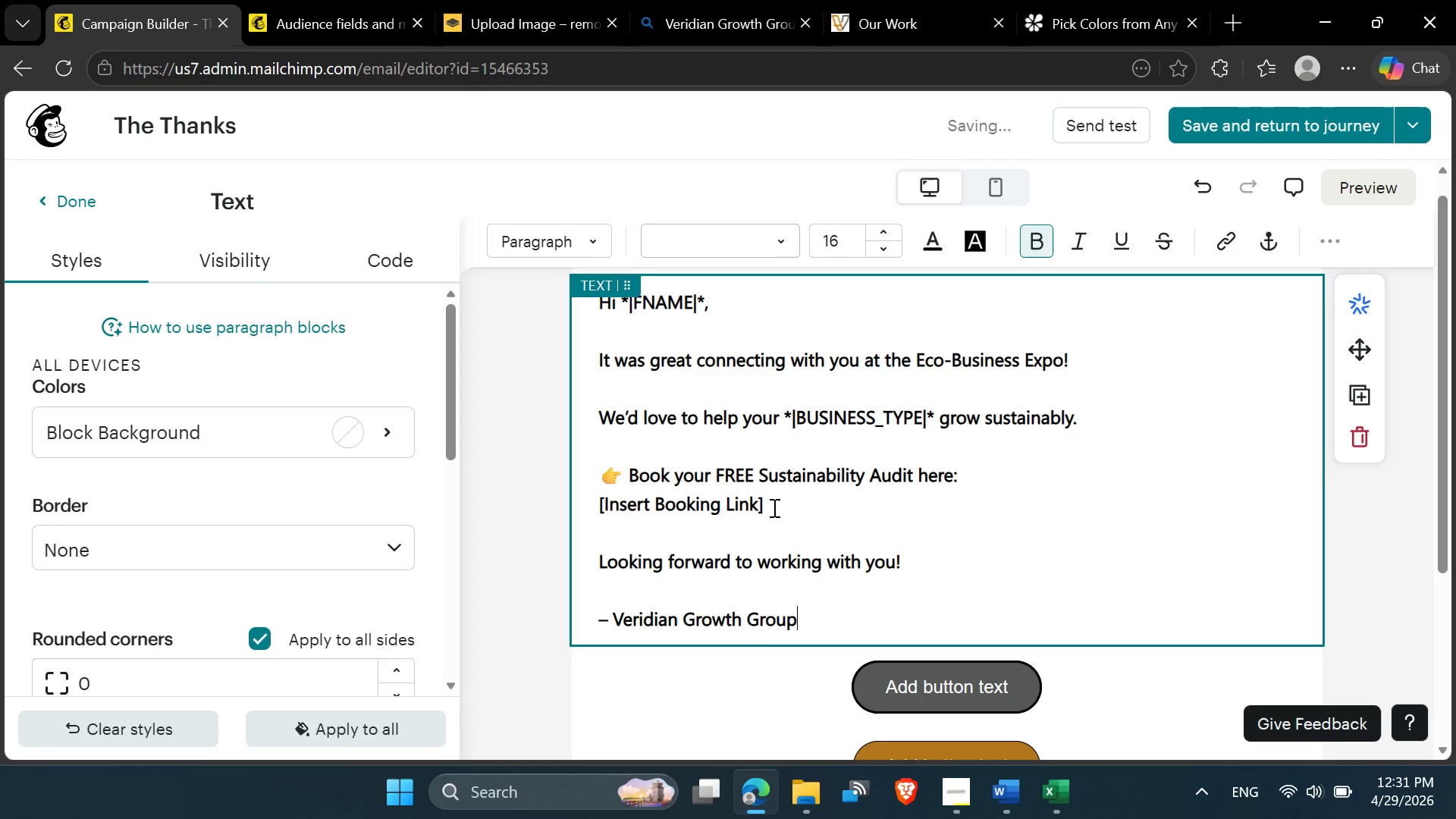 
left_click_drag(start_coordinate=[796, 620], to_coordinate=[589, 560])
 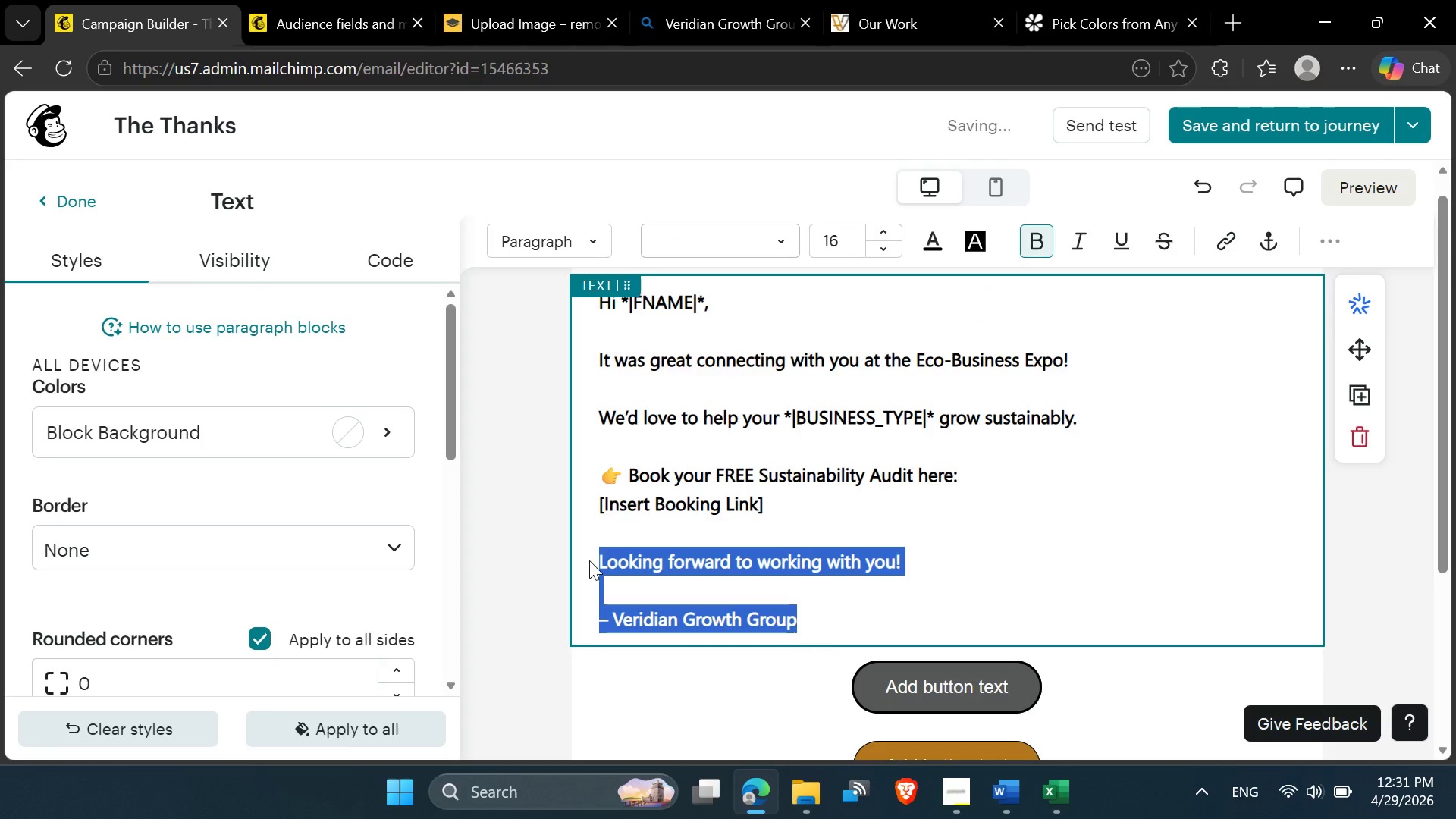 
key(Control+X)
 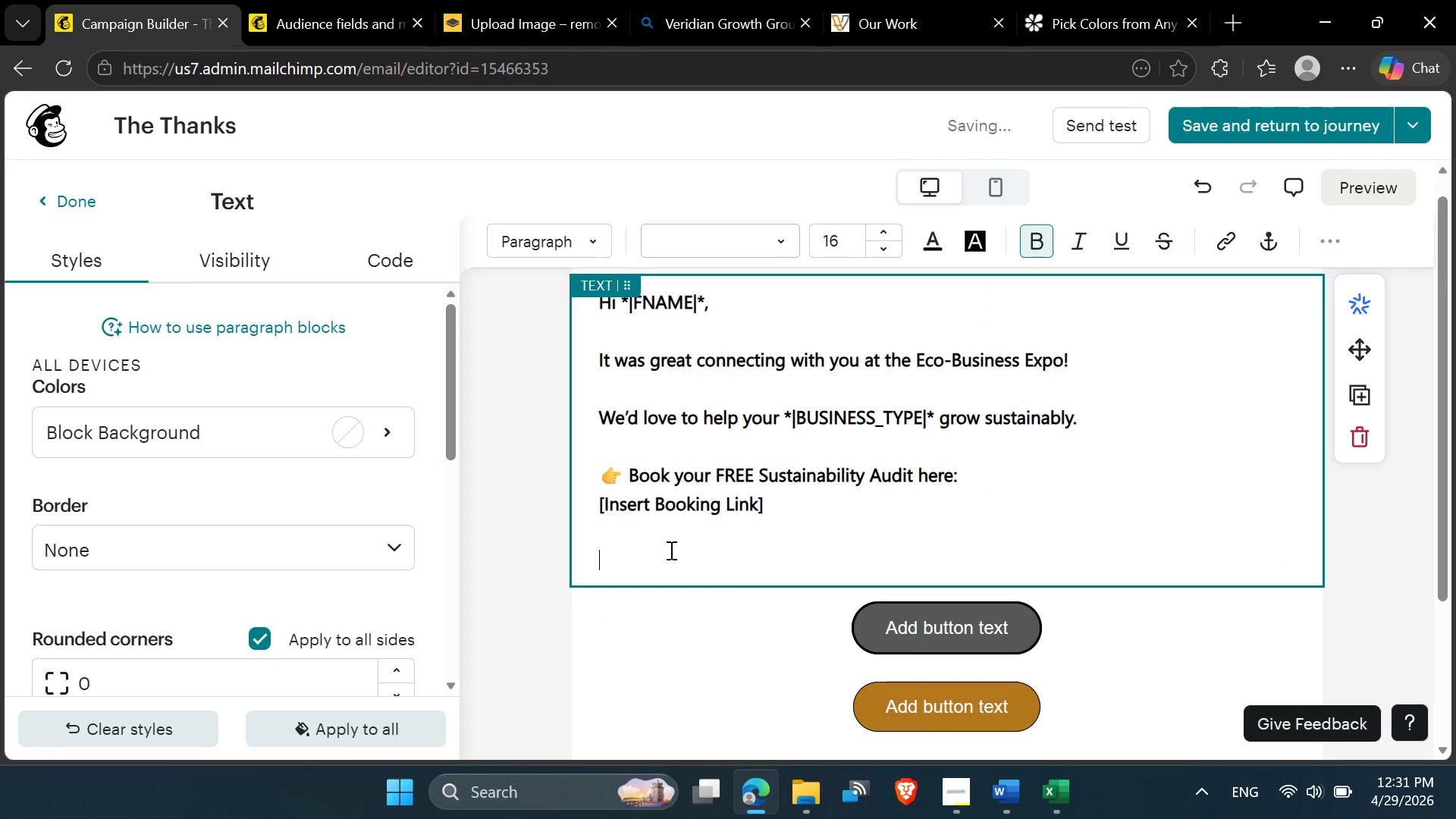 
key(Backspace)
 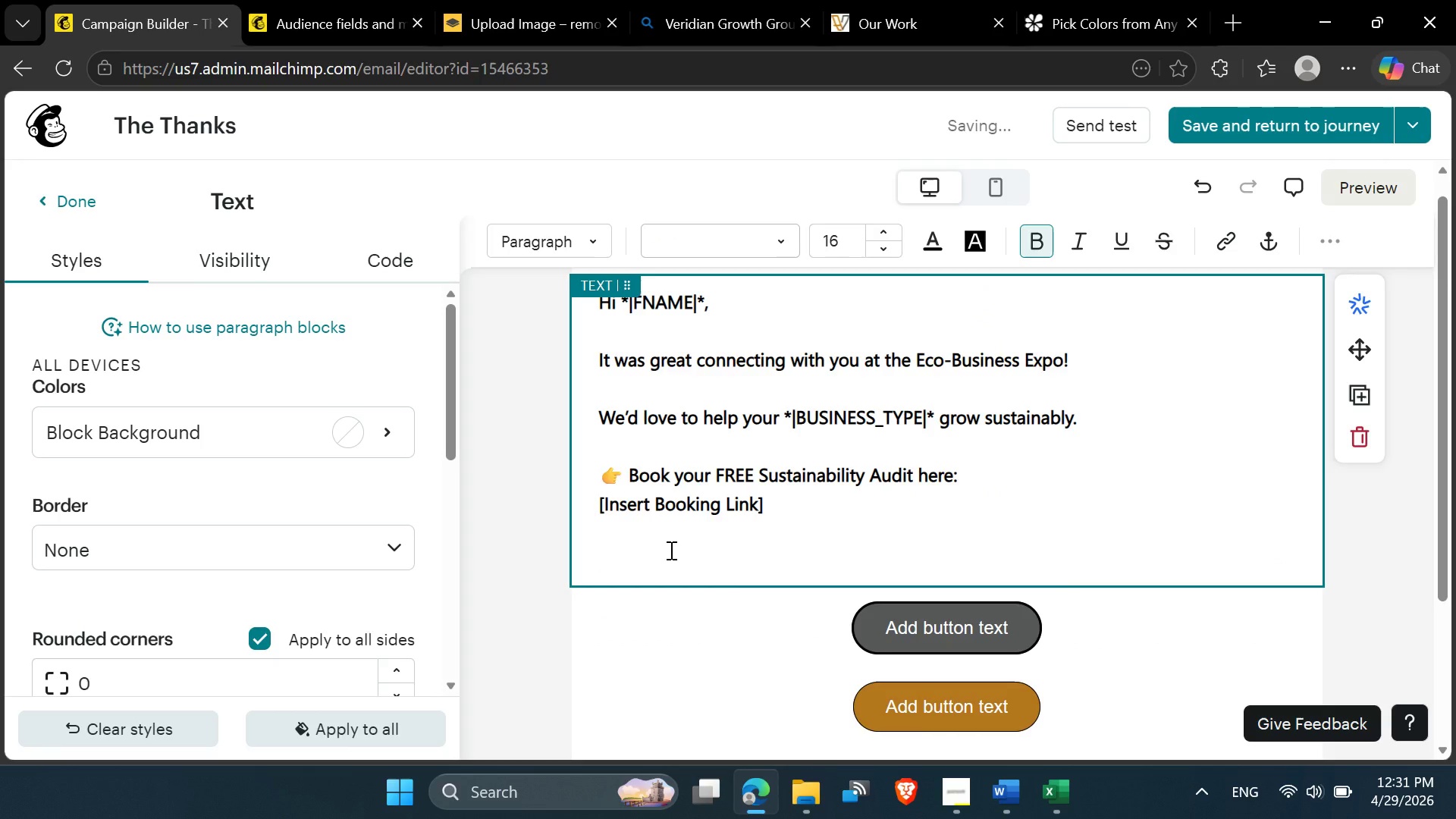 
key(Backspace)
 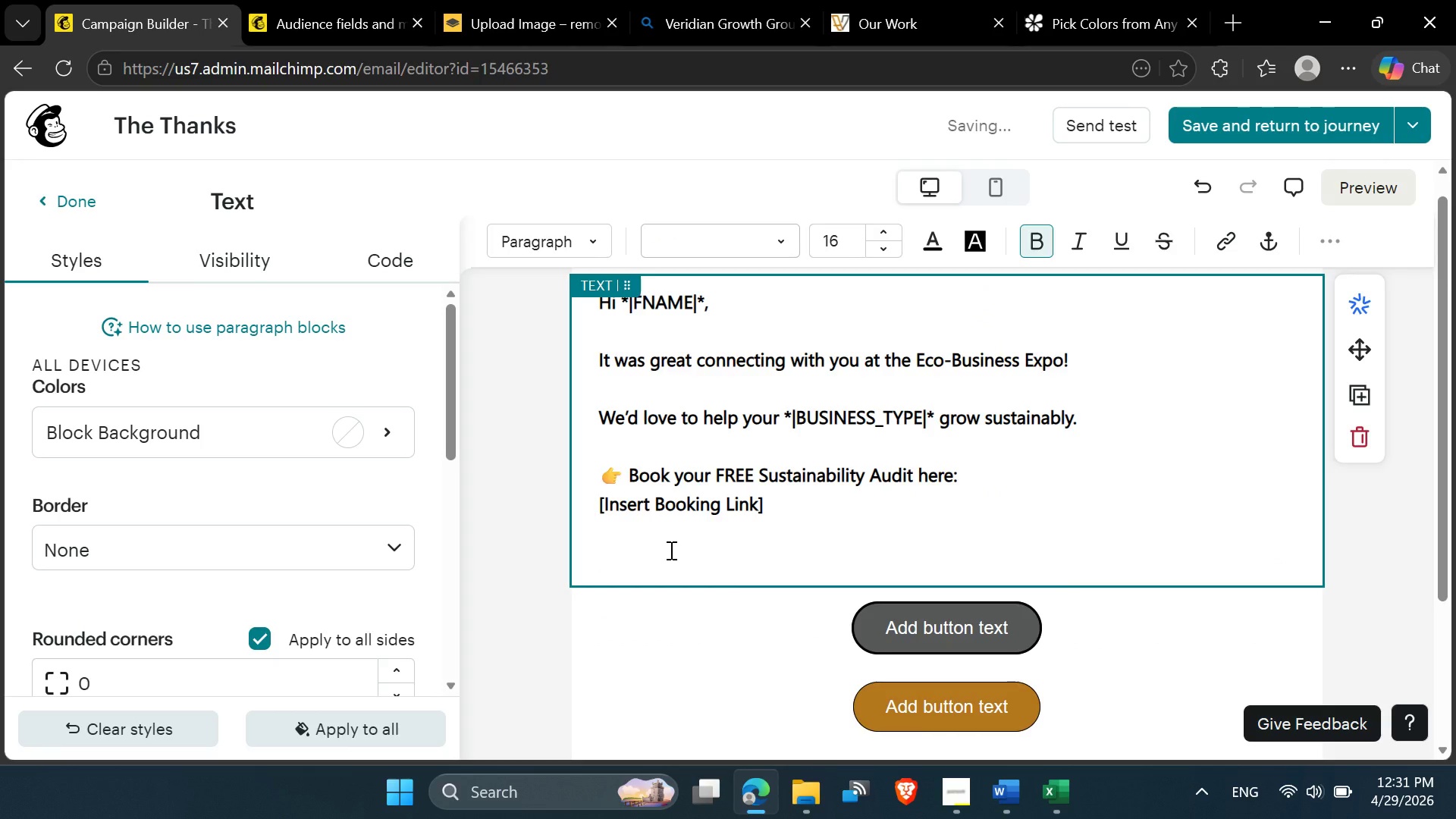 
key(Backspace)
 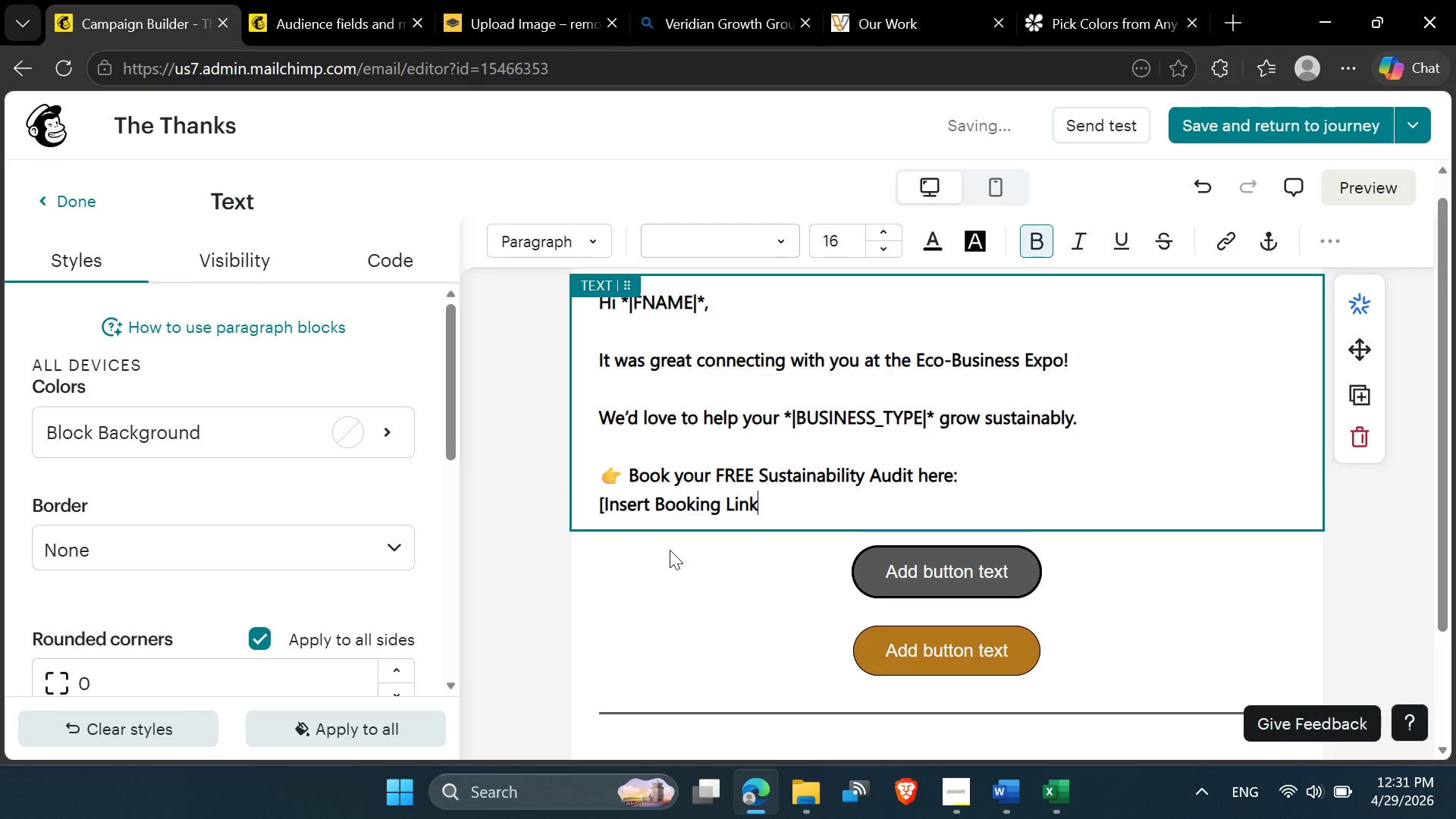 
key(BracketRight)
 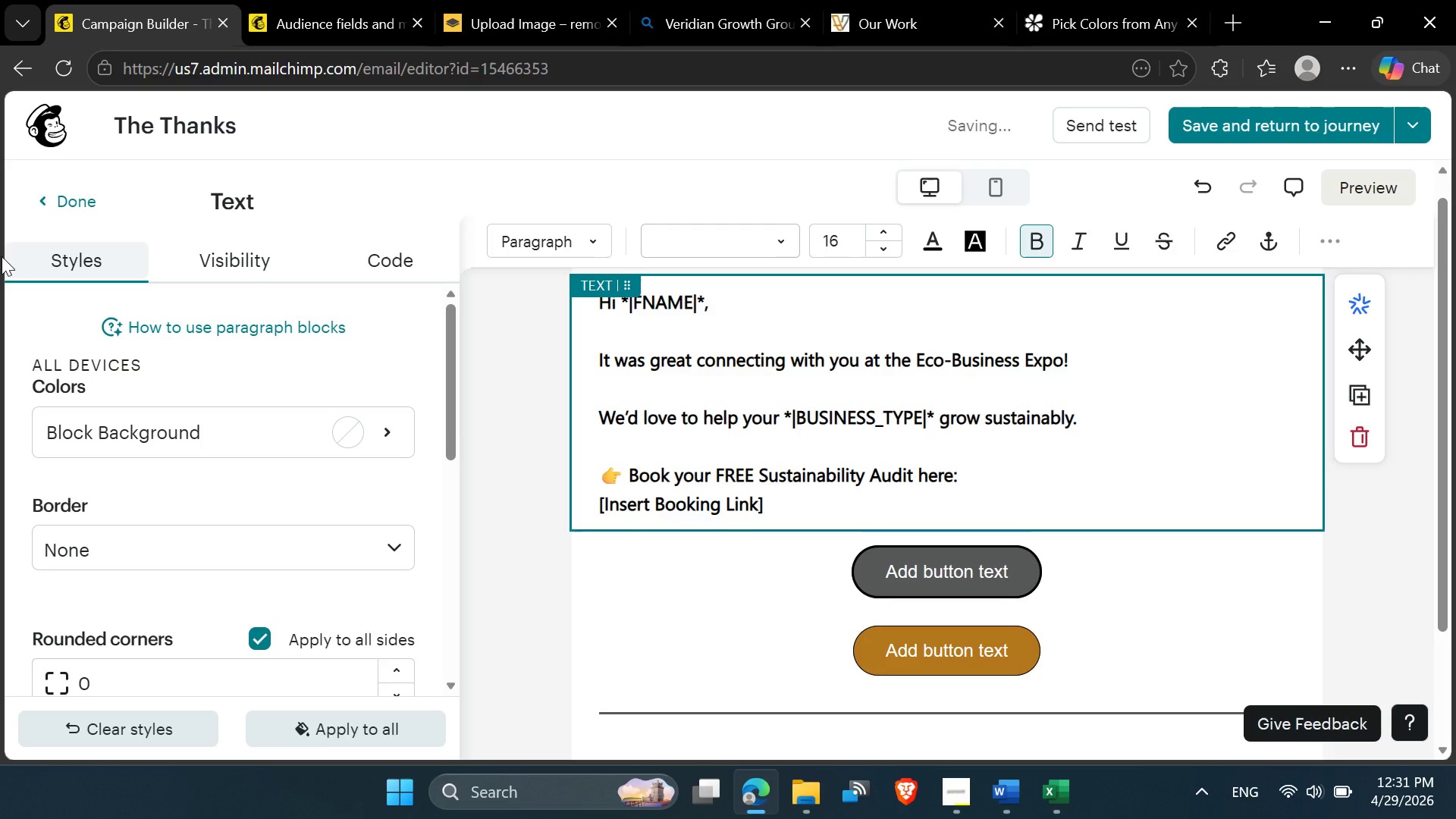 
left_click([33, 199])
 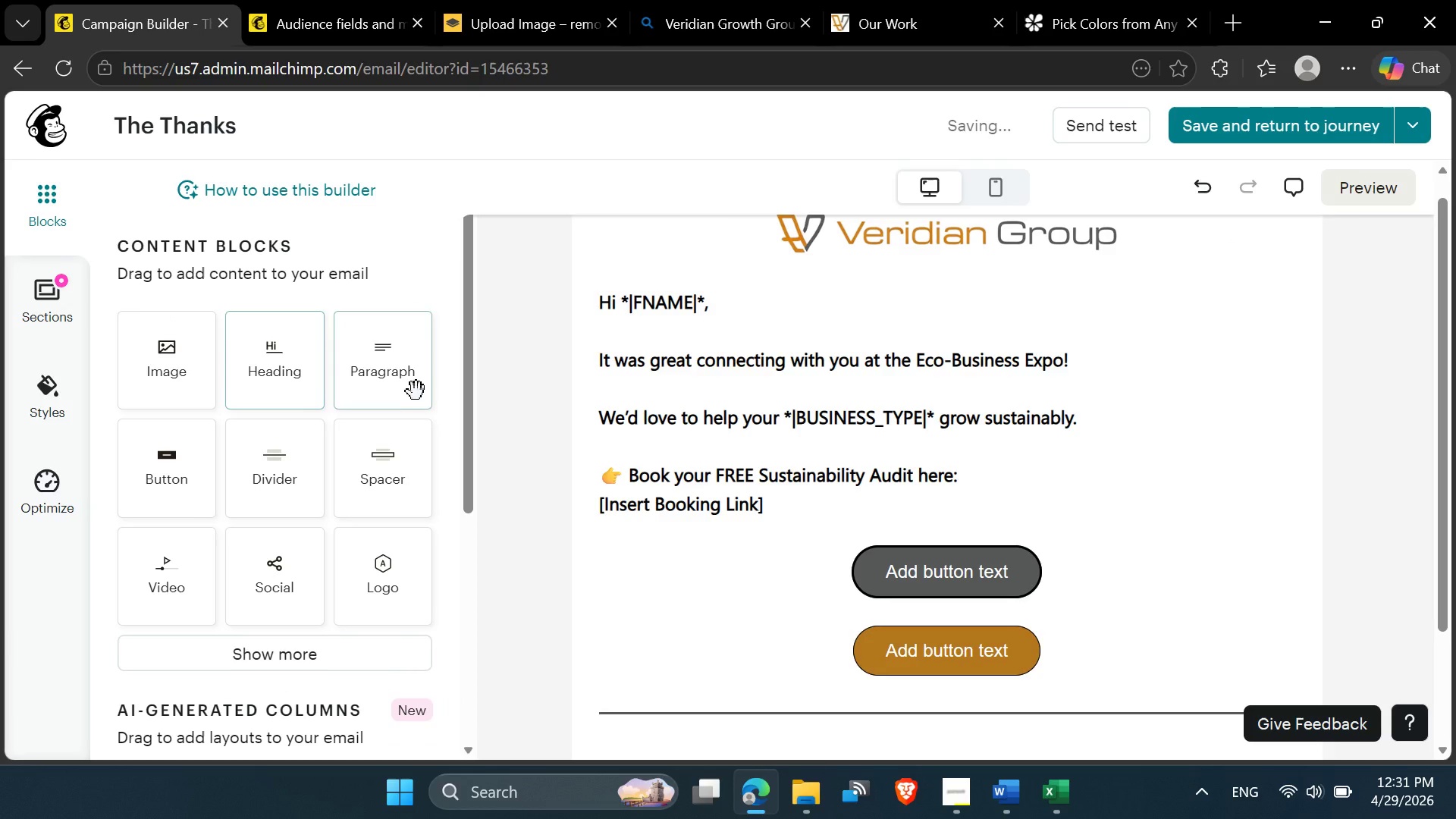 
left_click_drag(start_coordinate=[402, 374], to_coordinate=[908, 556])
 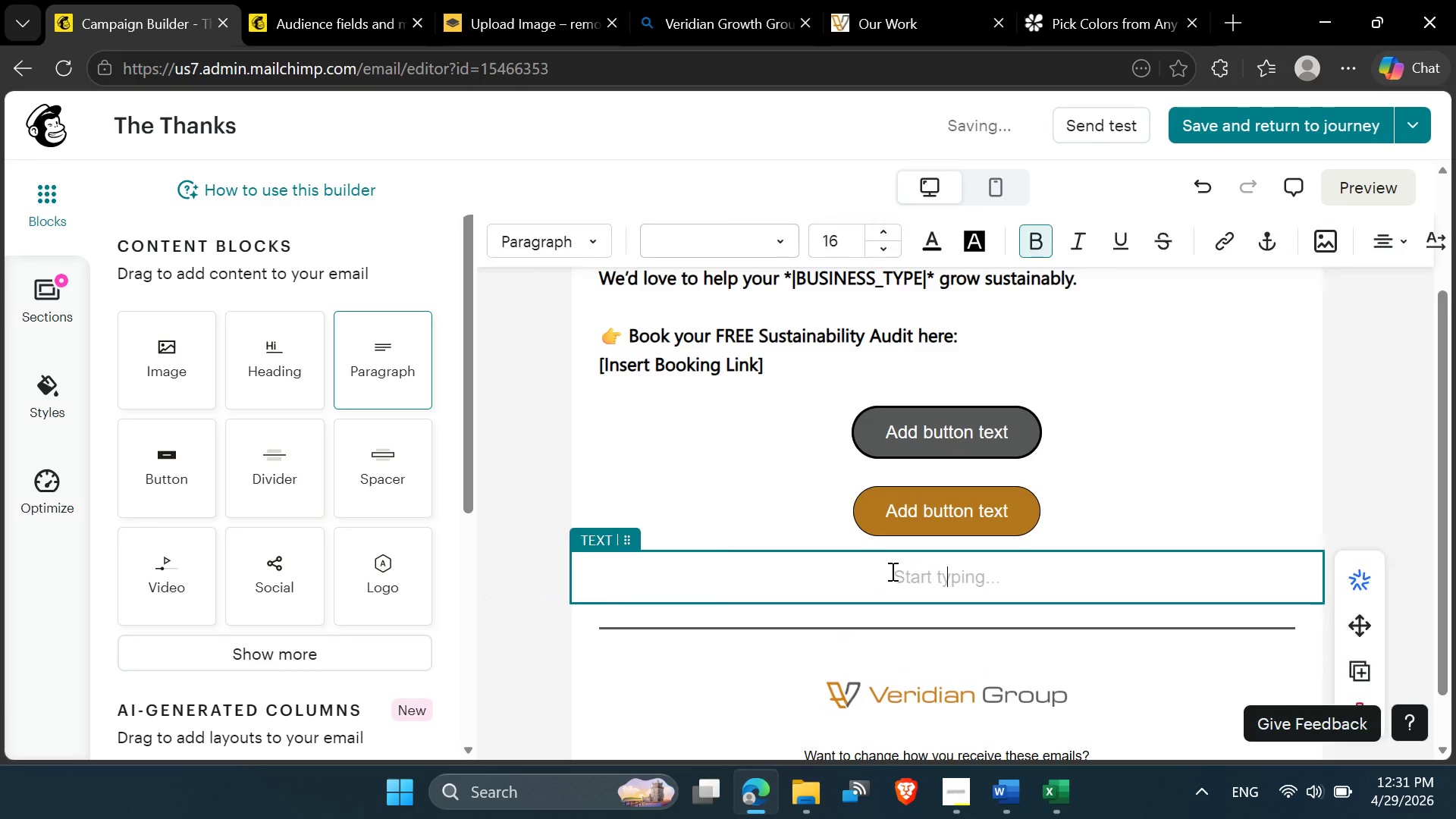 
key(Control+V)
 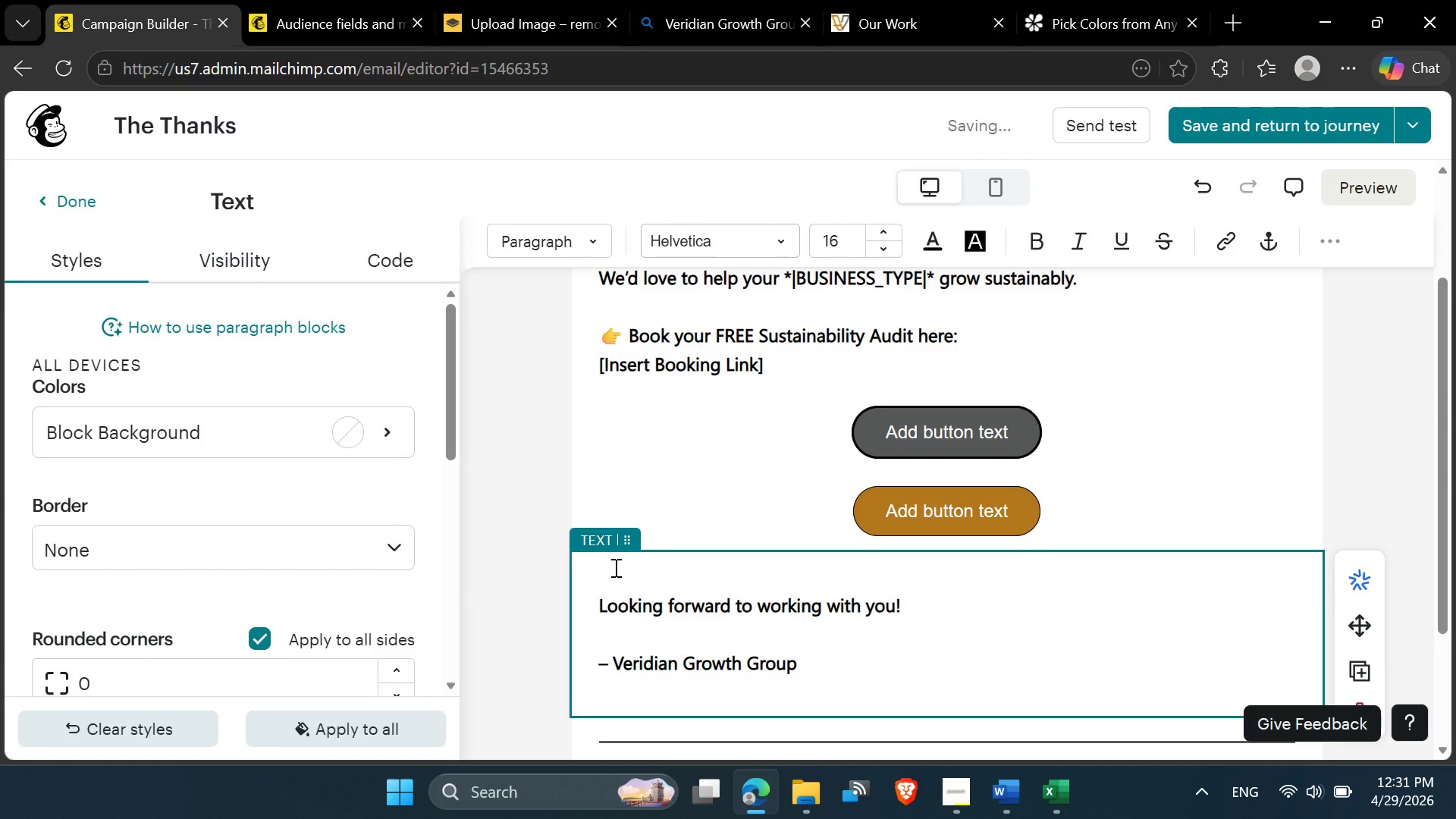 
key(Delete)
 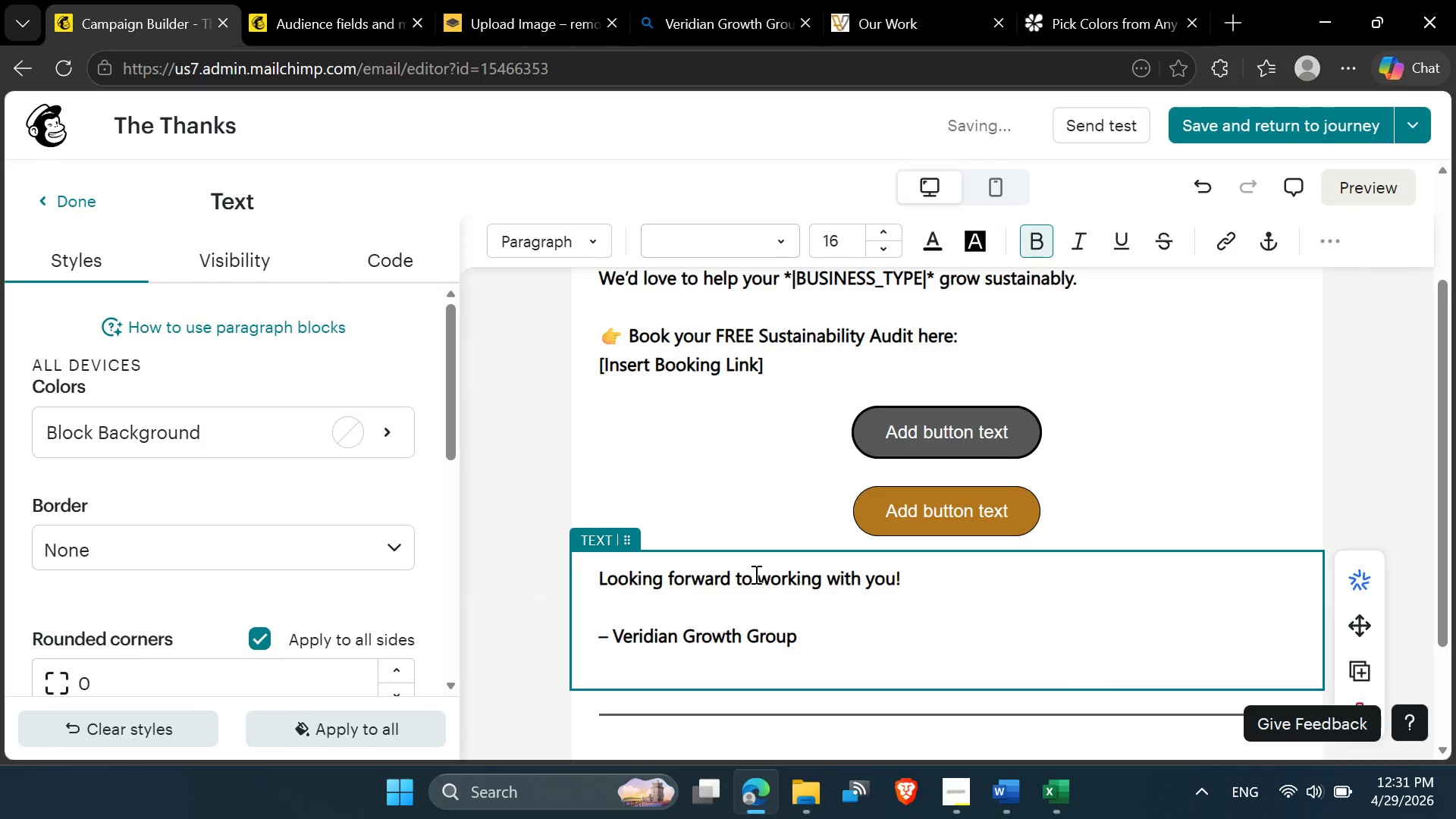 
left_click_drag(start_coordinate=[905, 579], to_coordinate=[599, 574])
 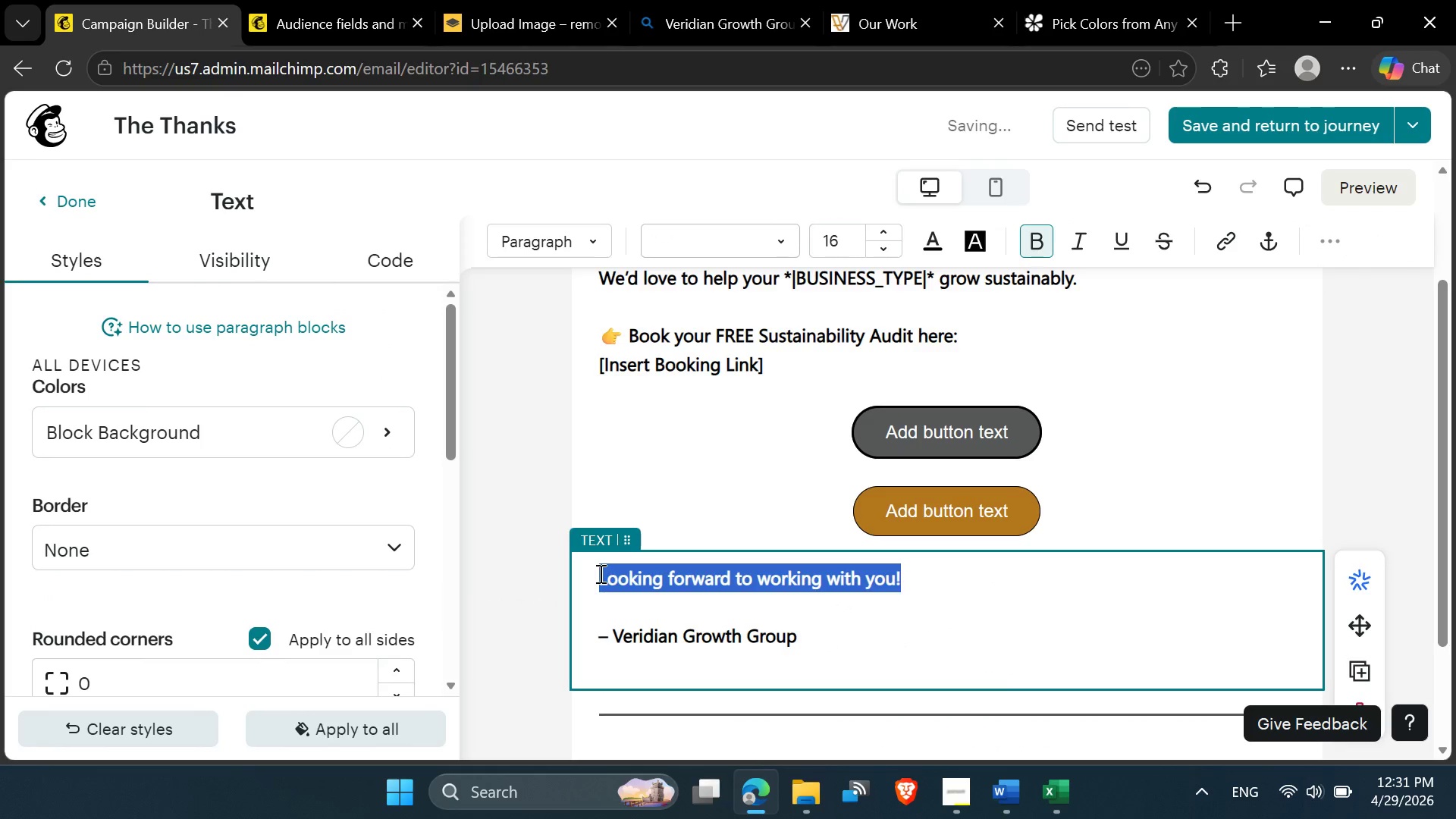 
hold_key(key=ControlLeft, duration=0.5)
 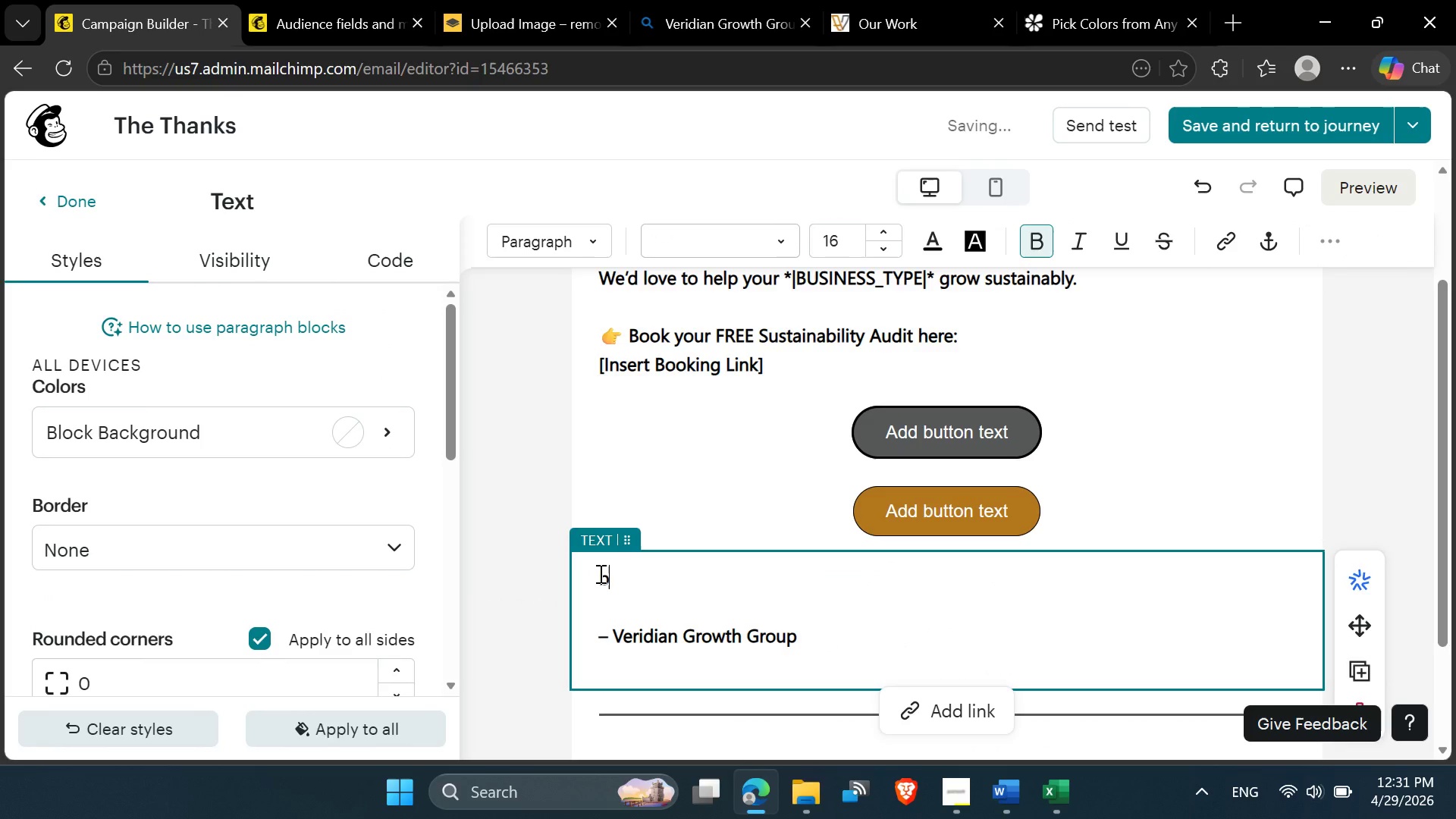 
key(B)
 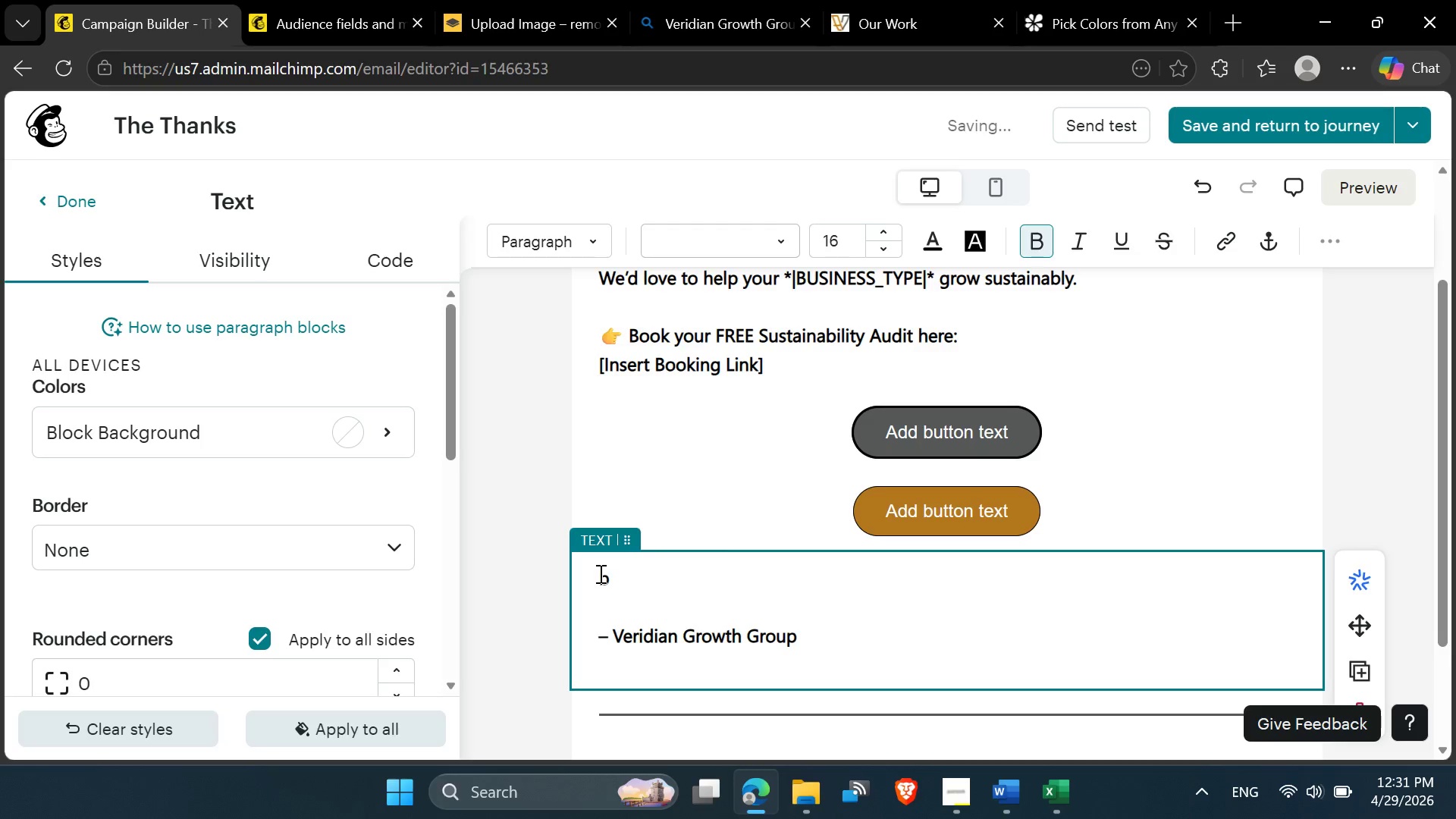 
key(Control+Z)
 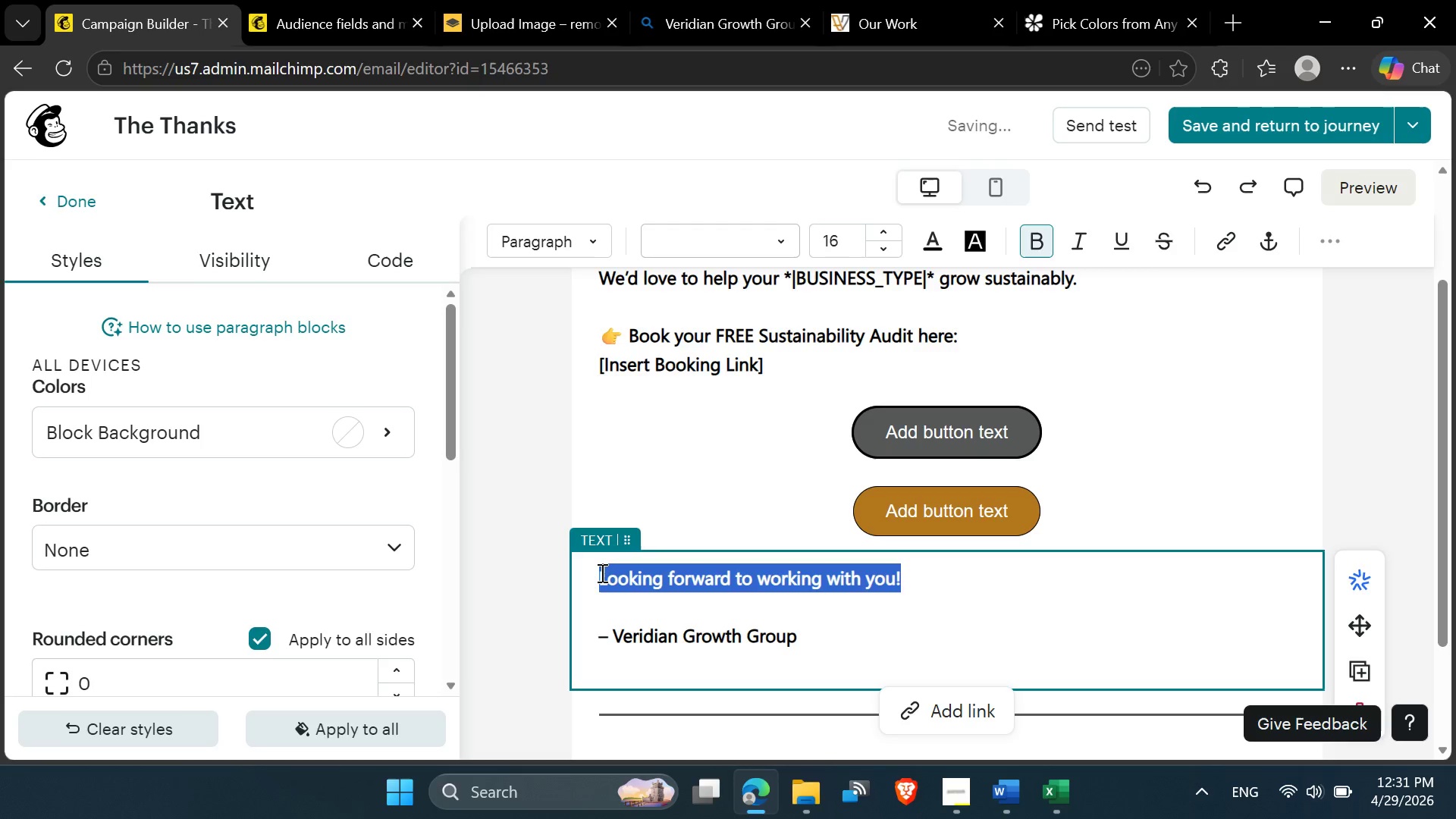 
key(Control+B)
 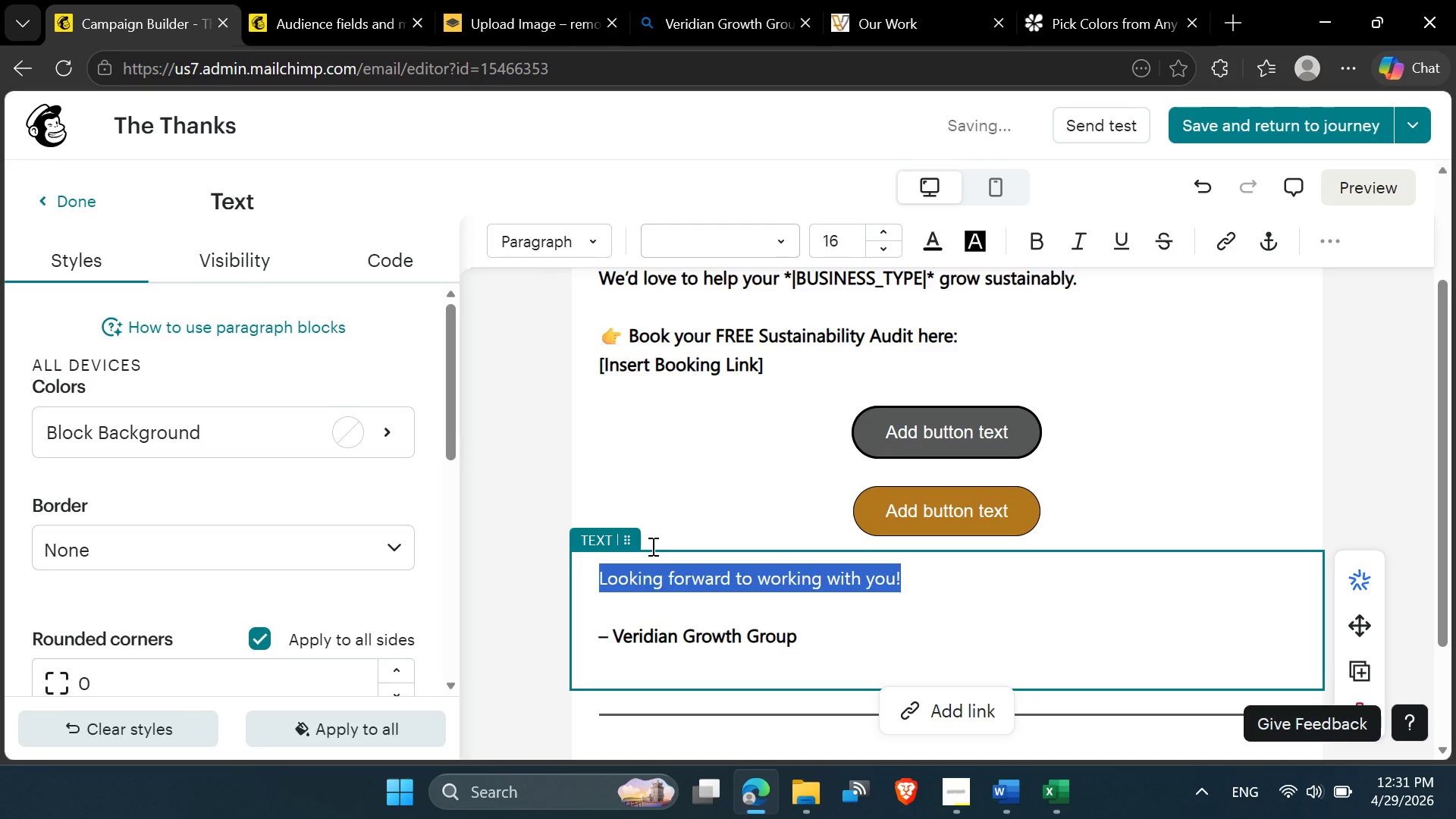 
left_click([707, 481])
 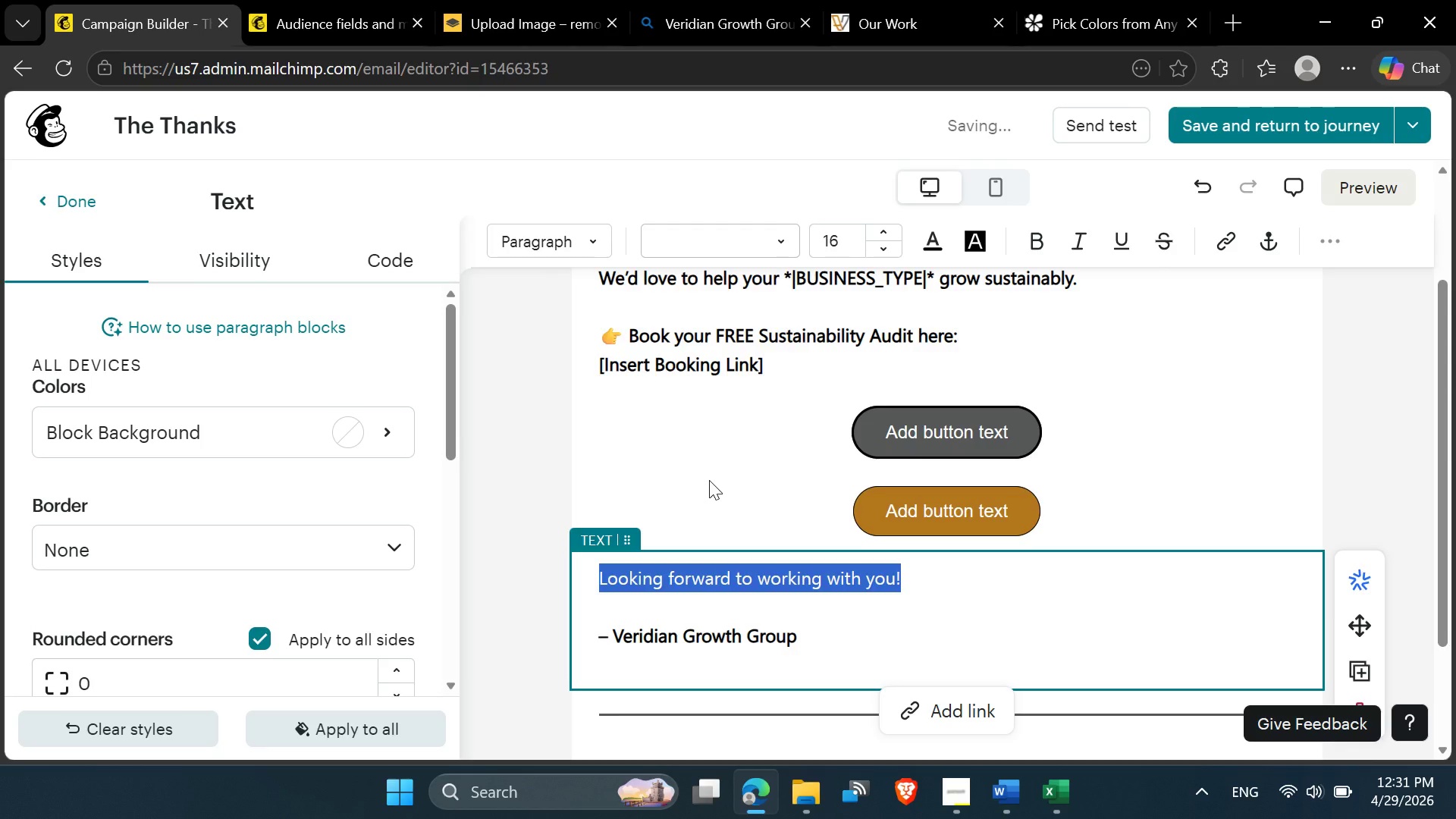 
scroll: coordinate [776, 519], scroll_direction: up, amount: 4.0
 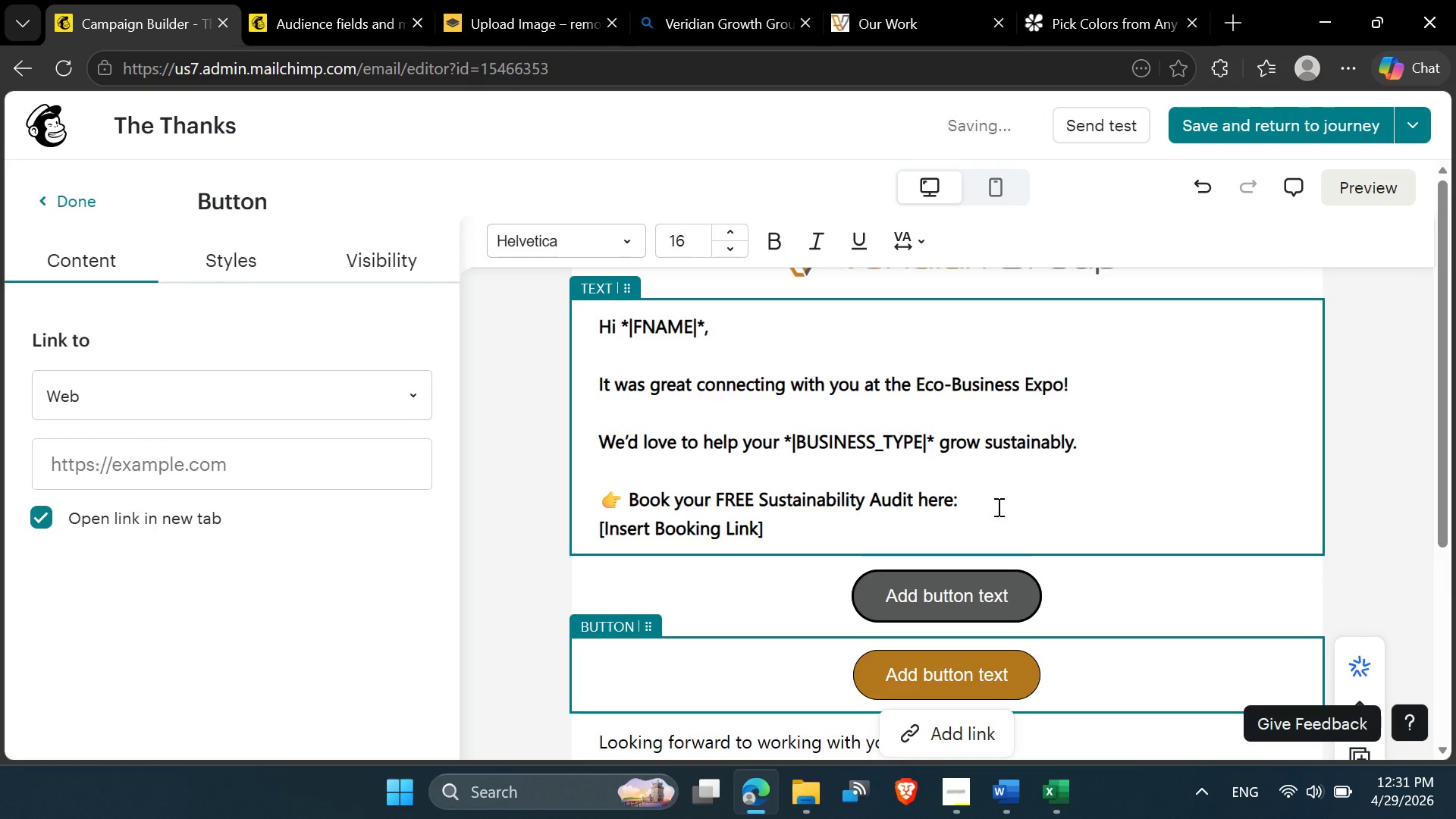 
left_click_drag(start_coordinate=[998, 504], to_coordinate=[602, 328])
 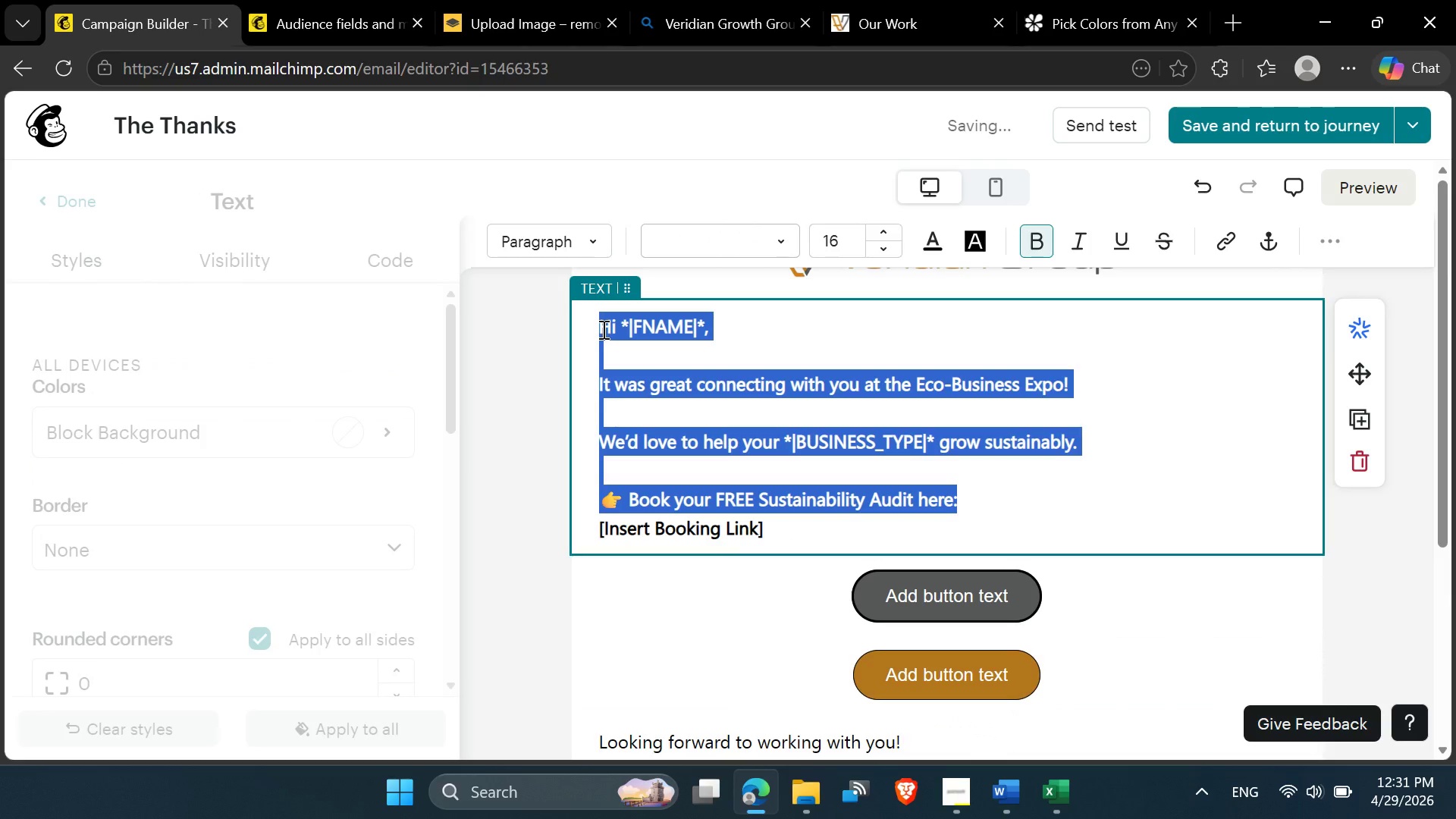 
key(Control+B)
 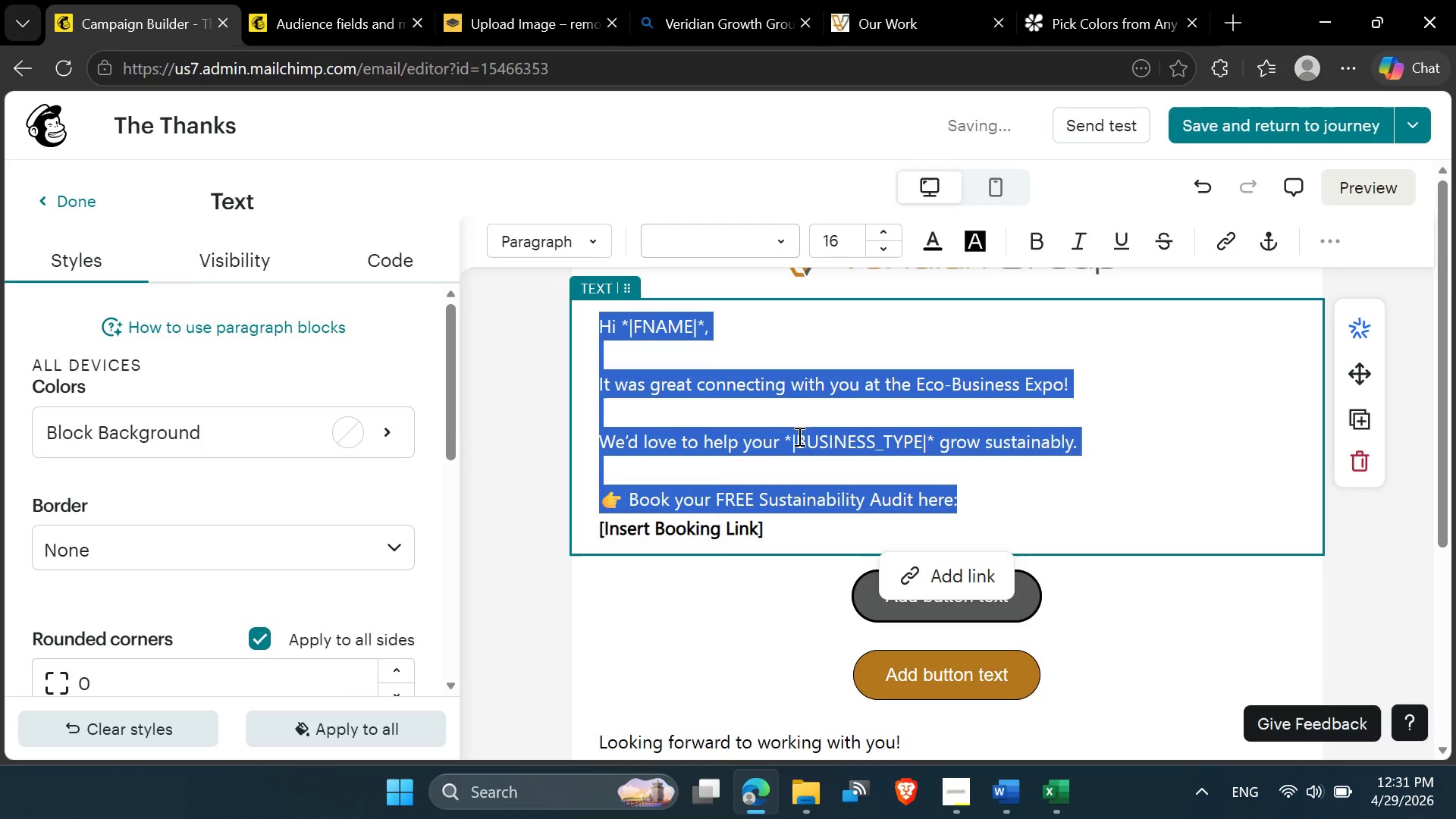 
scroll: coordinate [825, 465], scroll_direction: up, amount: 2.0
 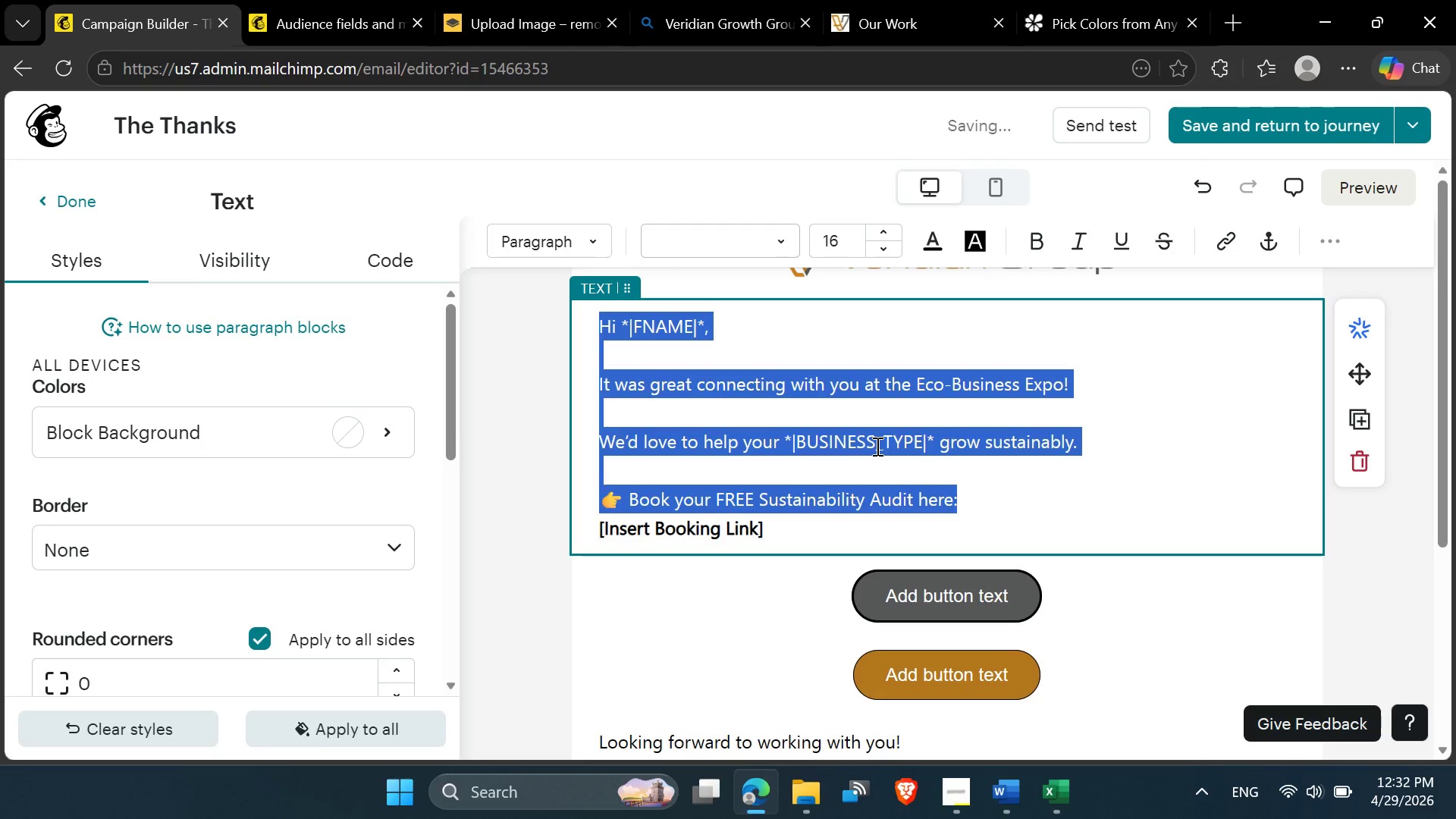 
left_click([871, 441])
 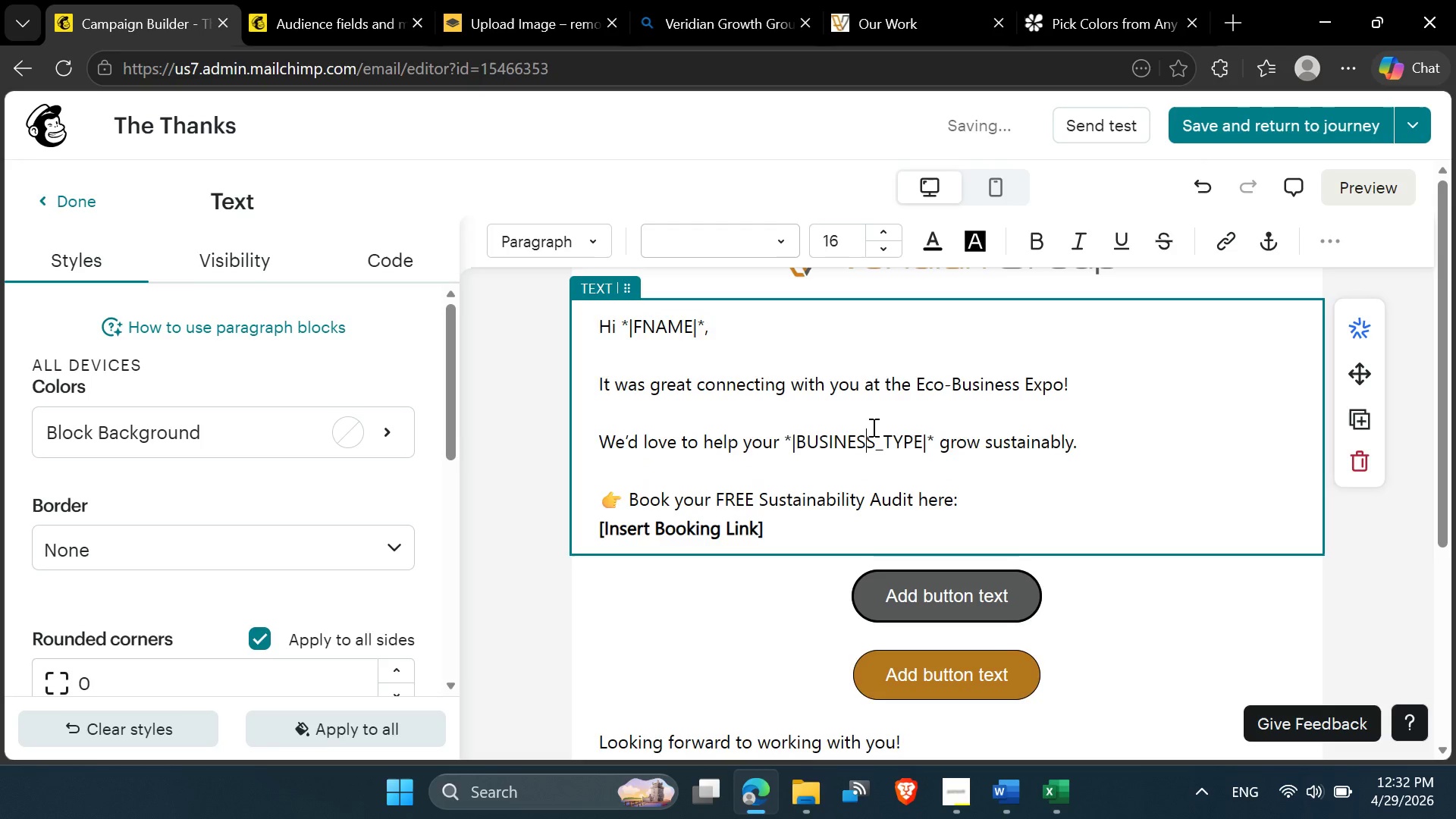 
left_click([874, 433])
 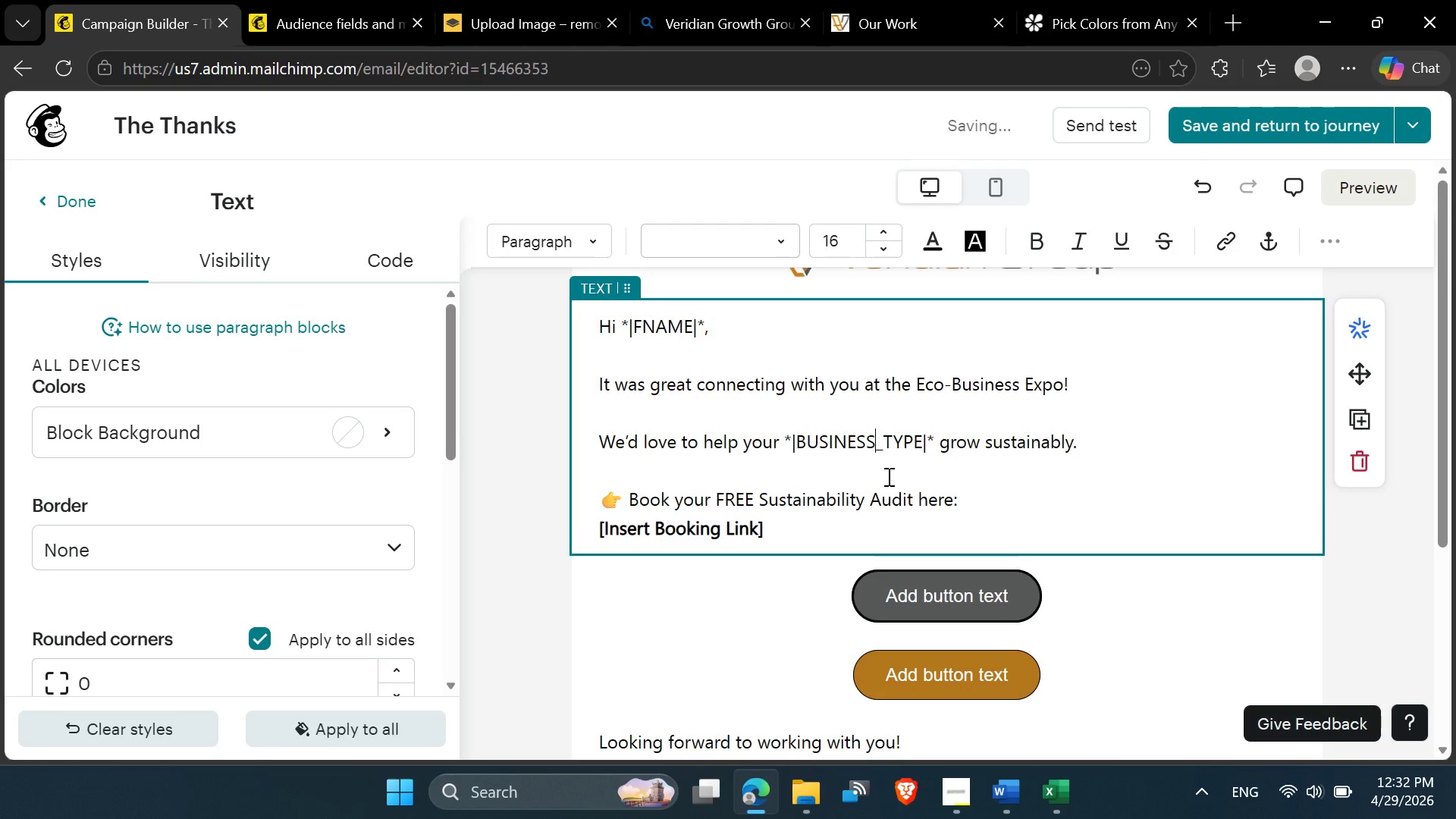 
key(Backspace)
 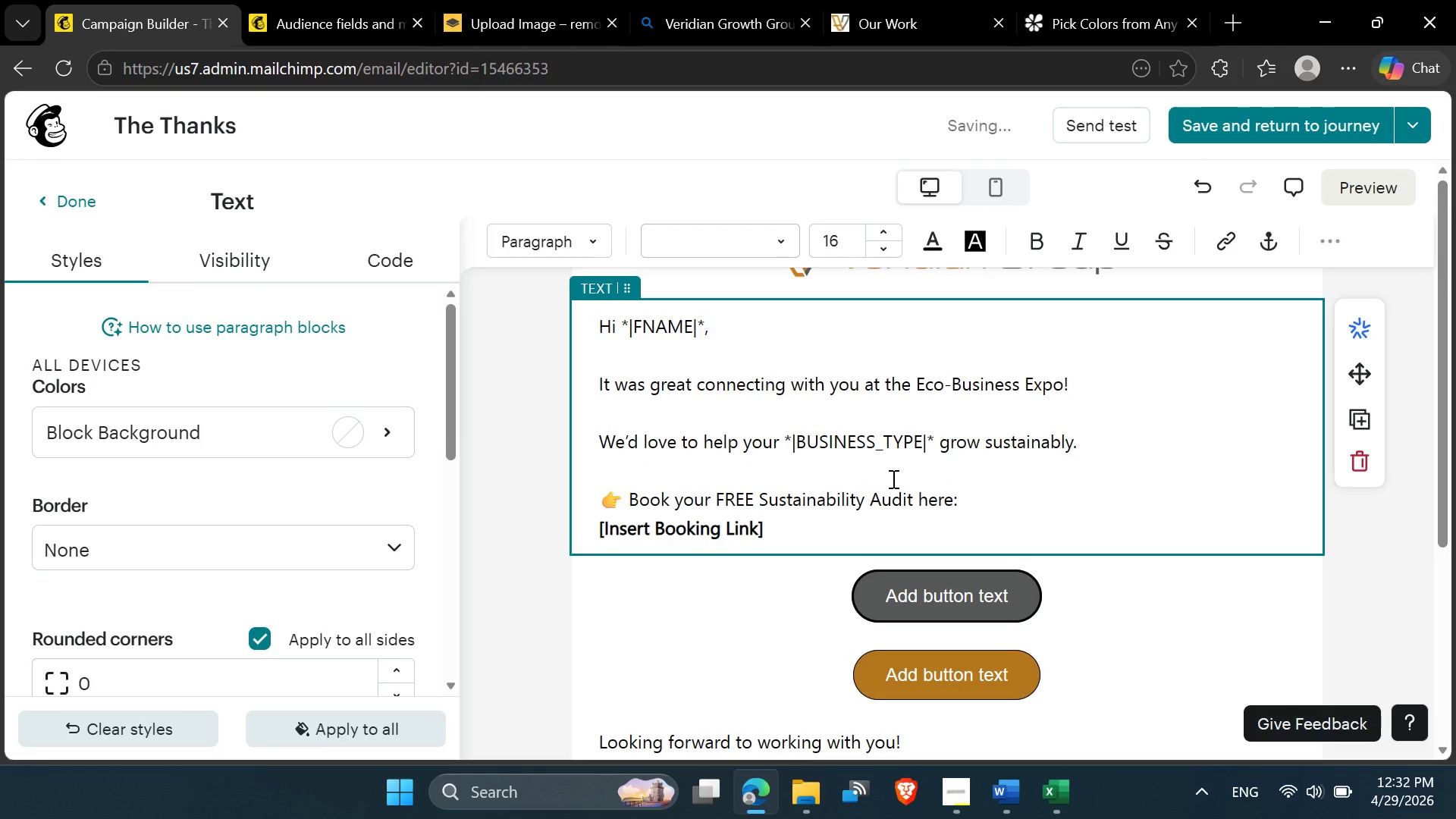 
key(Backspace)
 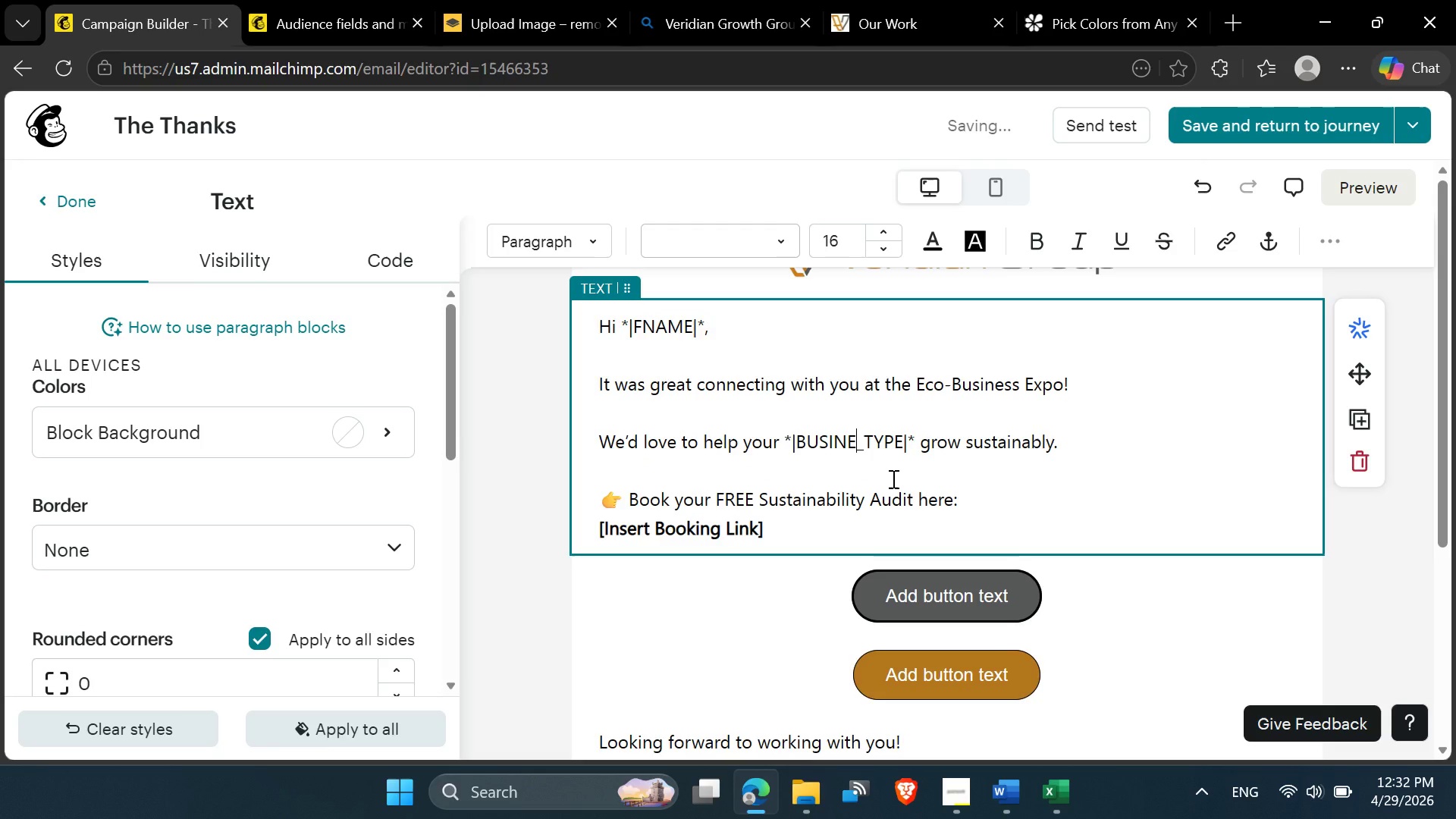 
key(Backspace)
 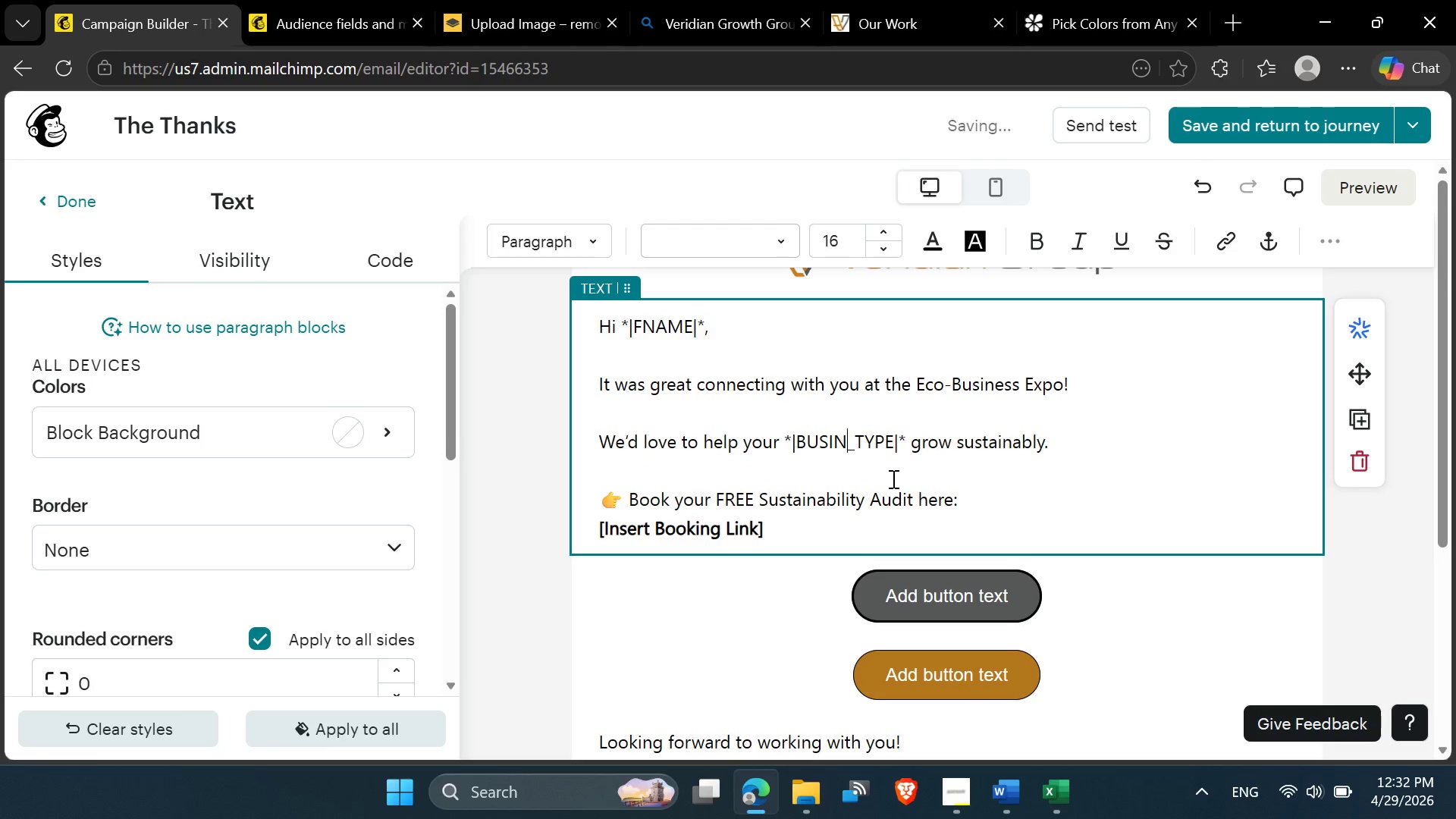 
key(Backspace)
 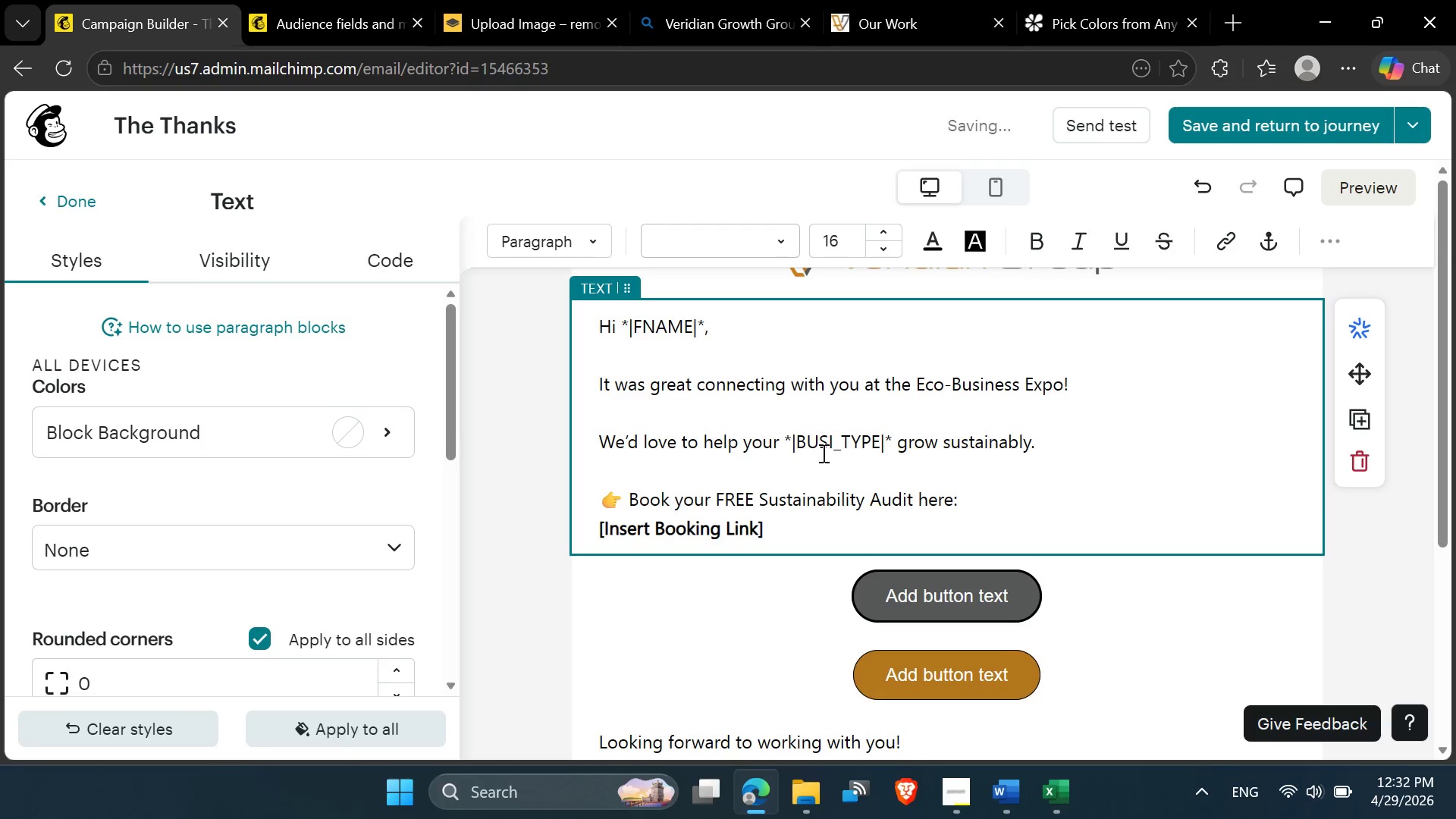 
wait(8.5)
 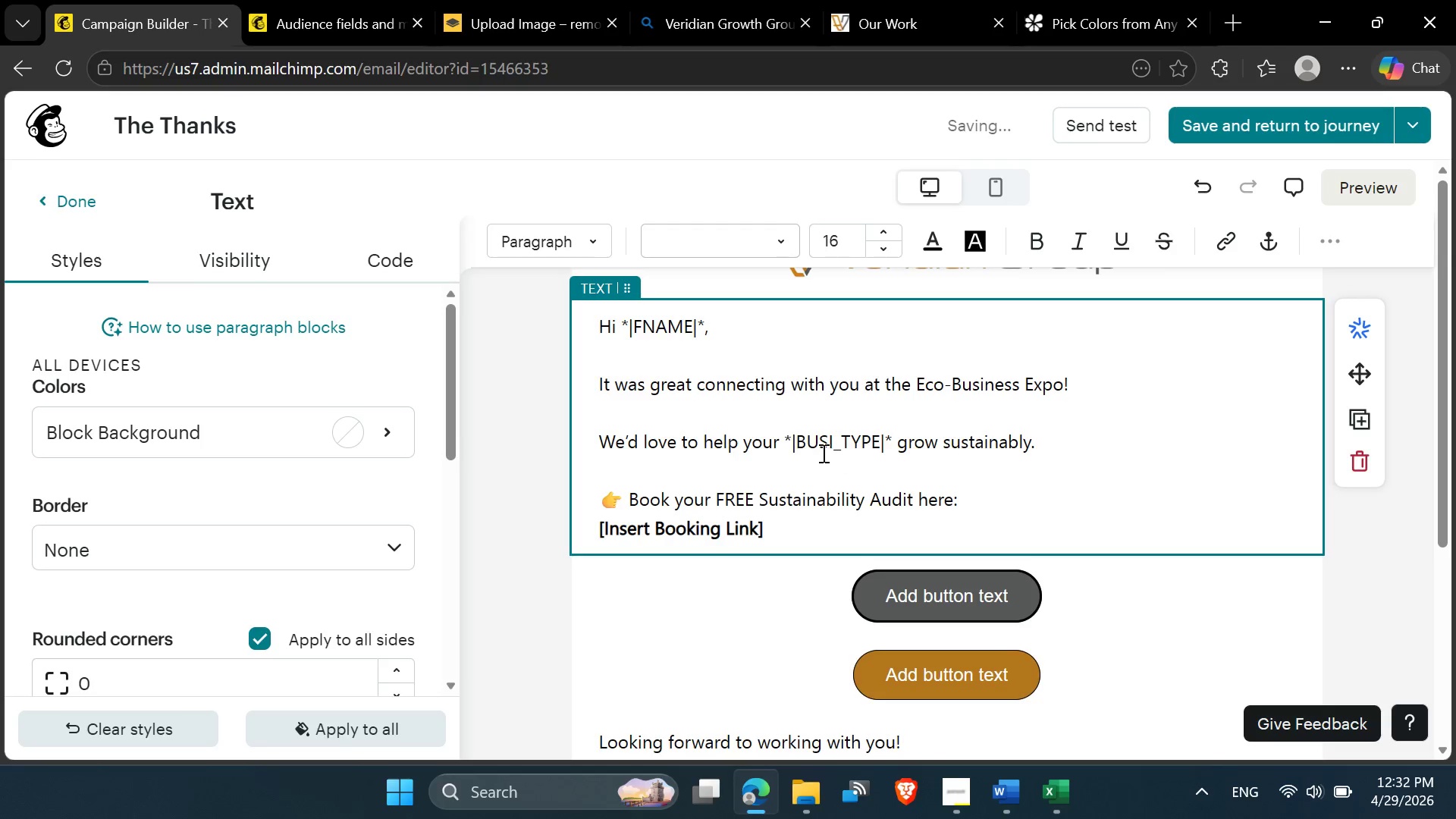 
left_click([321, 26])
 